 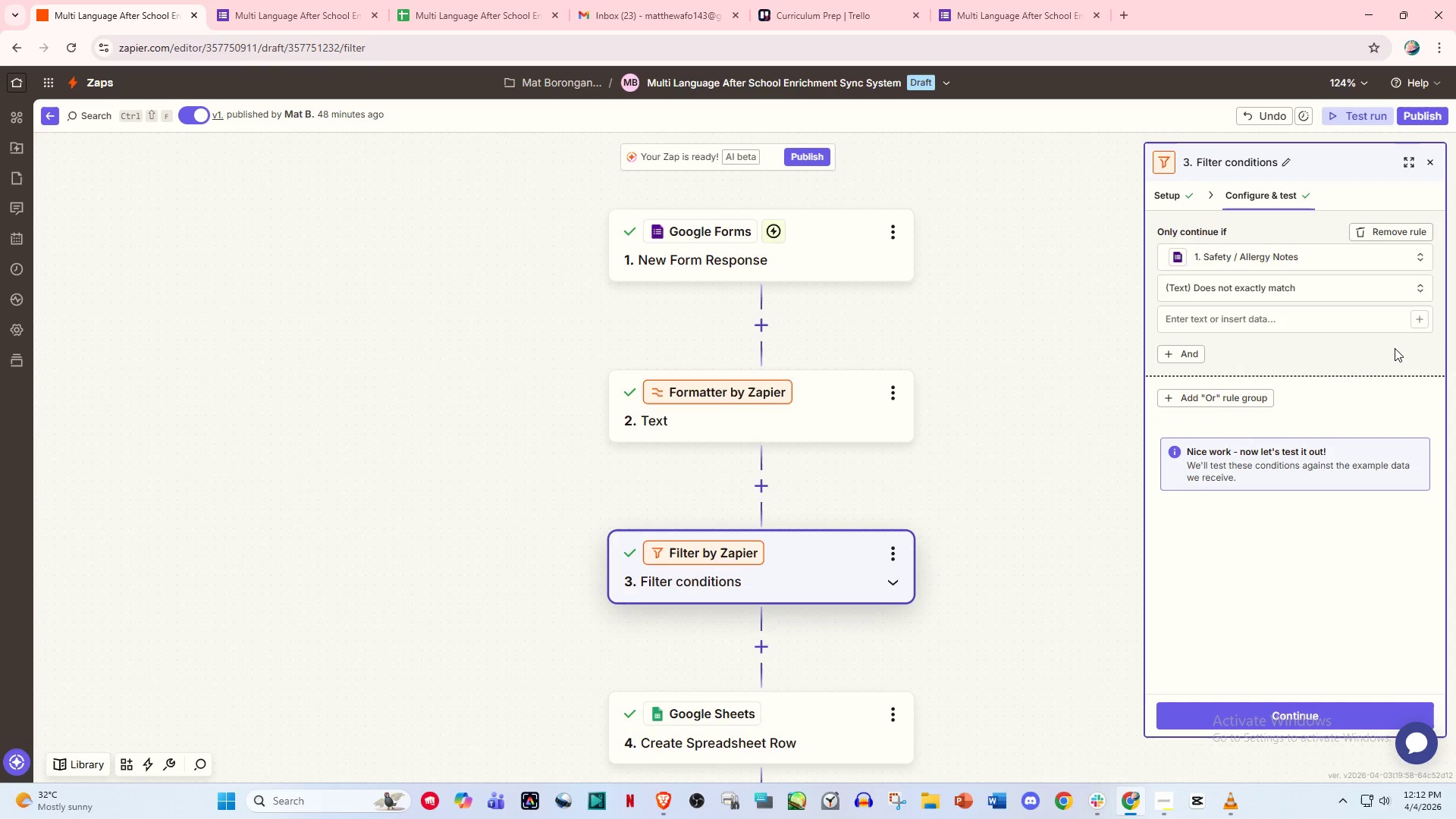 
scroll: coordinate [1112, 545], scroll_direction: down, amount: 6.0
 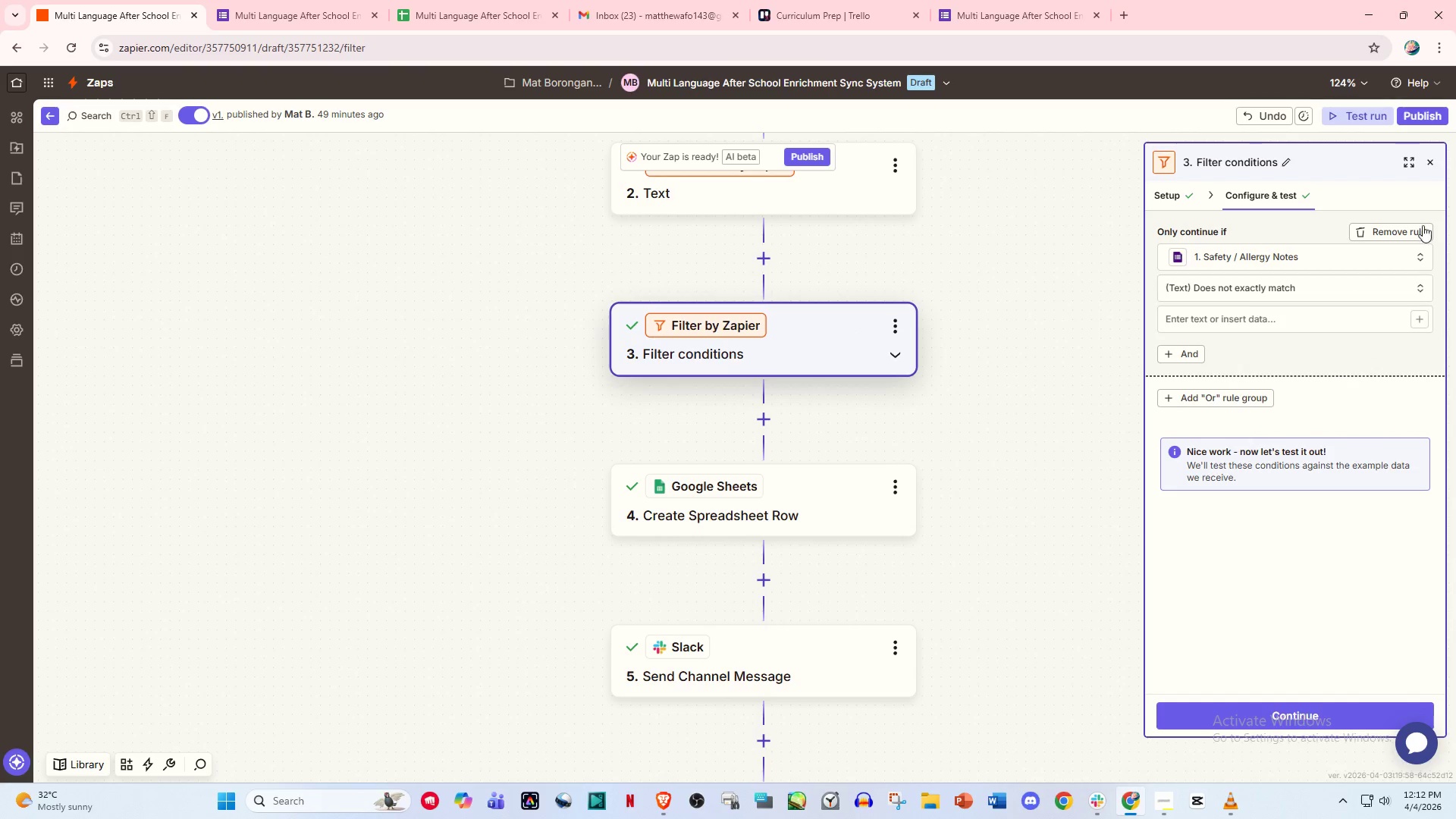 
left_click([1426, 159])
 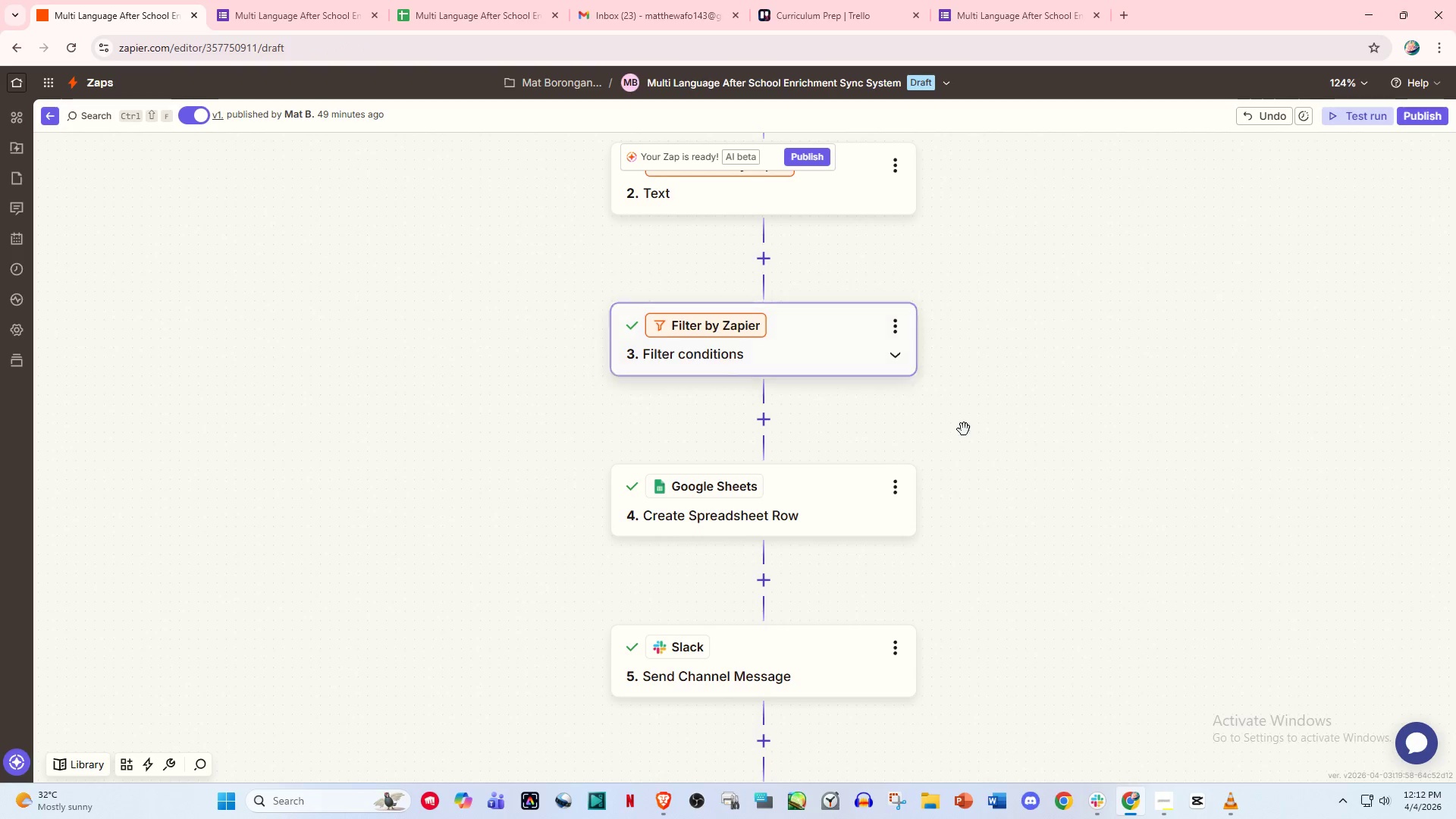 
scroll: coordinate [948, 444], scroll_direction: down, amount: 8.0
 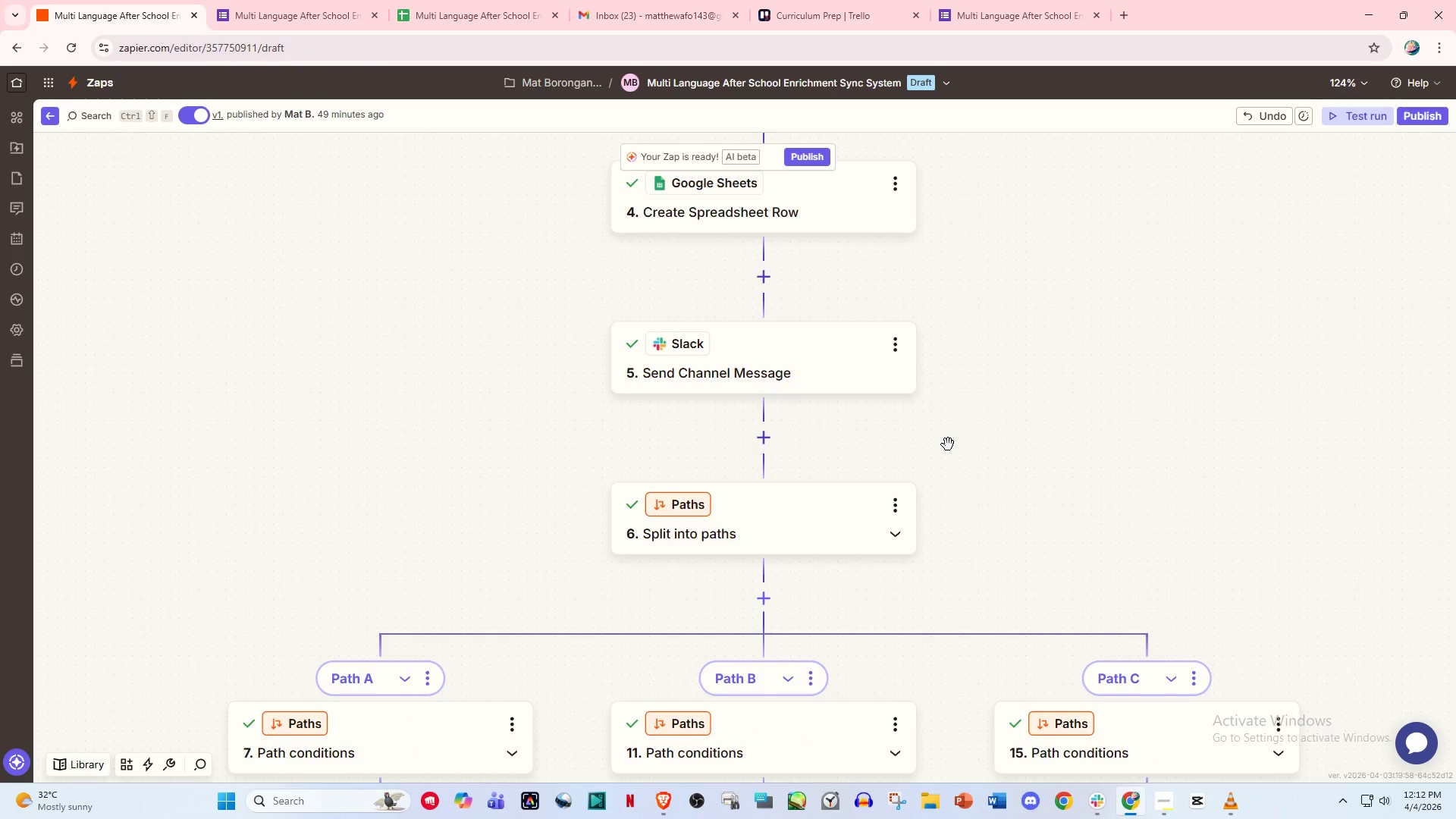 
scroll: coordinate [948, 444], scroll_direction: up, amount: 3.0
 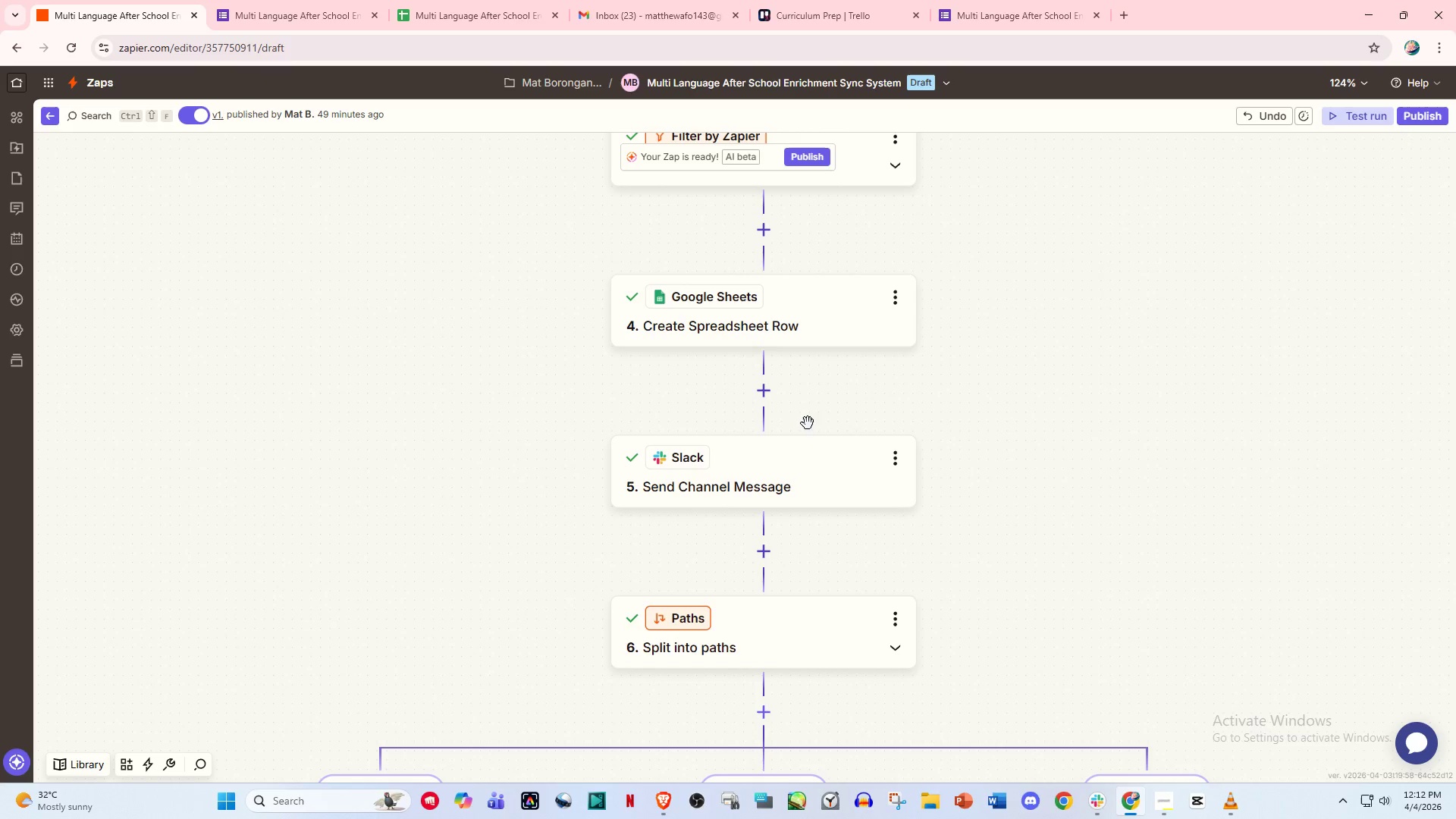 
left_click([769, 400])
 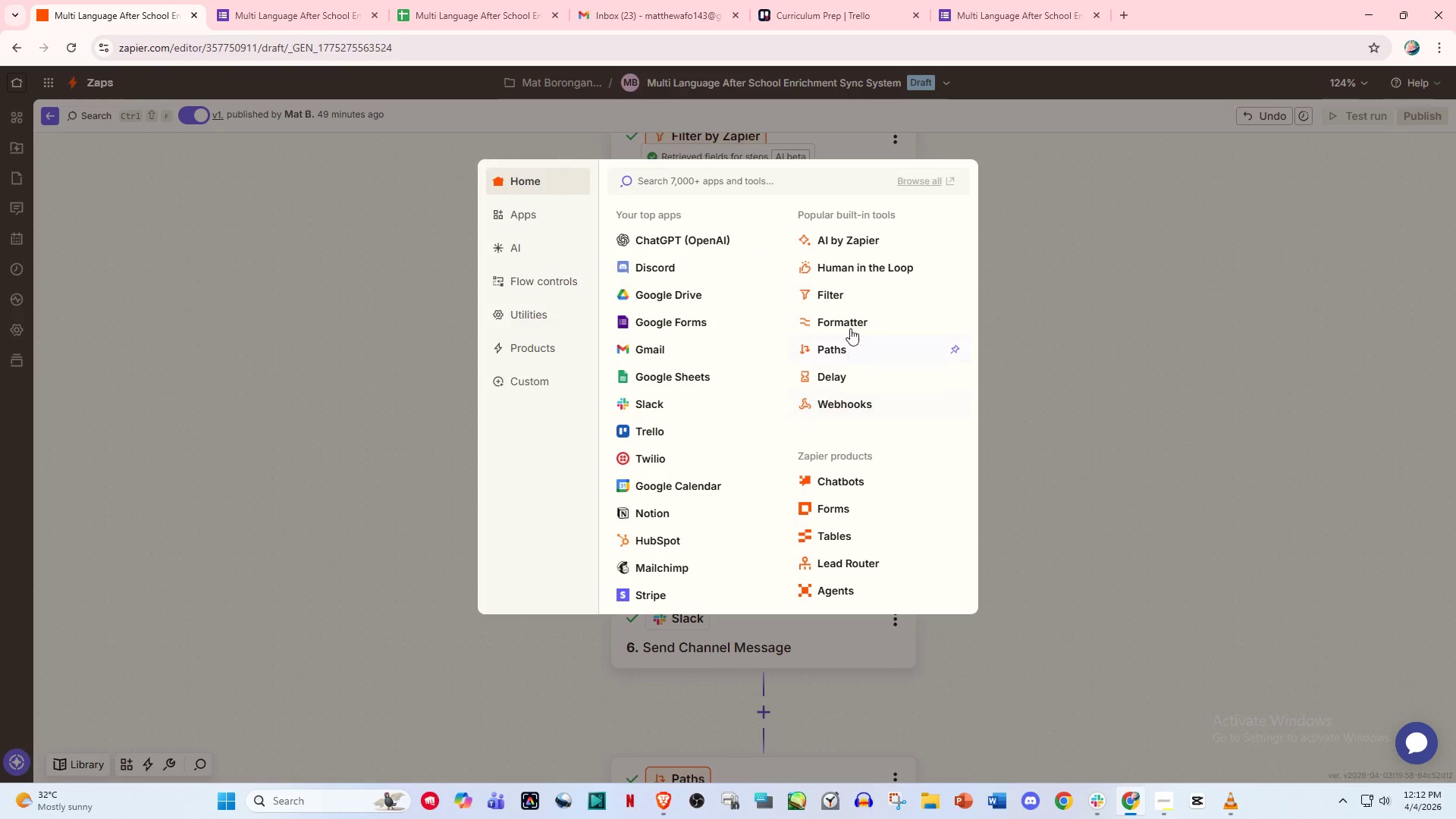 
left_click_drag(start_coordinate=[852, 318], to_coordinate=[835, 296])
 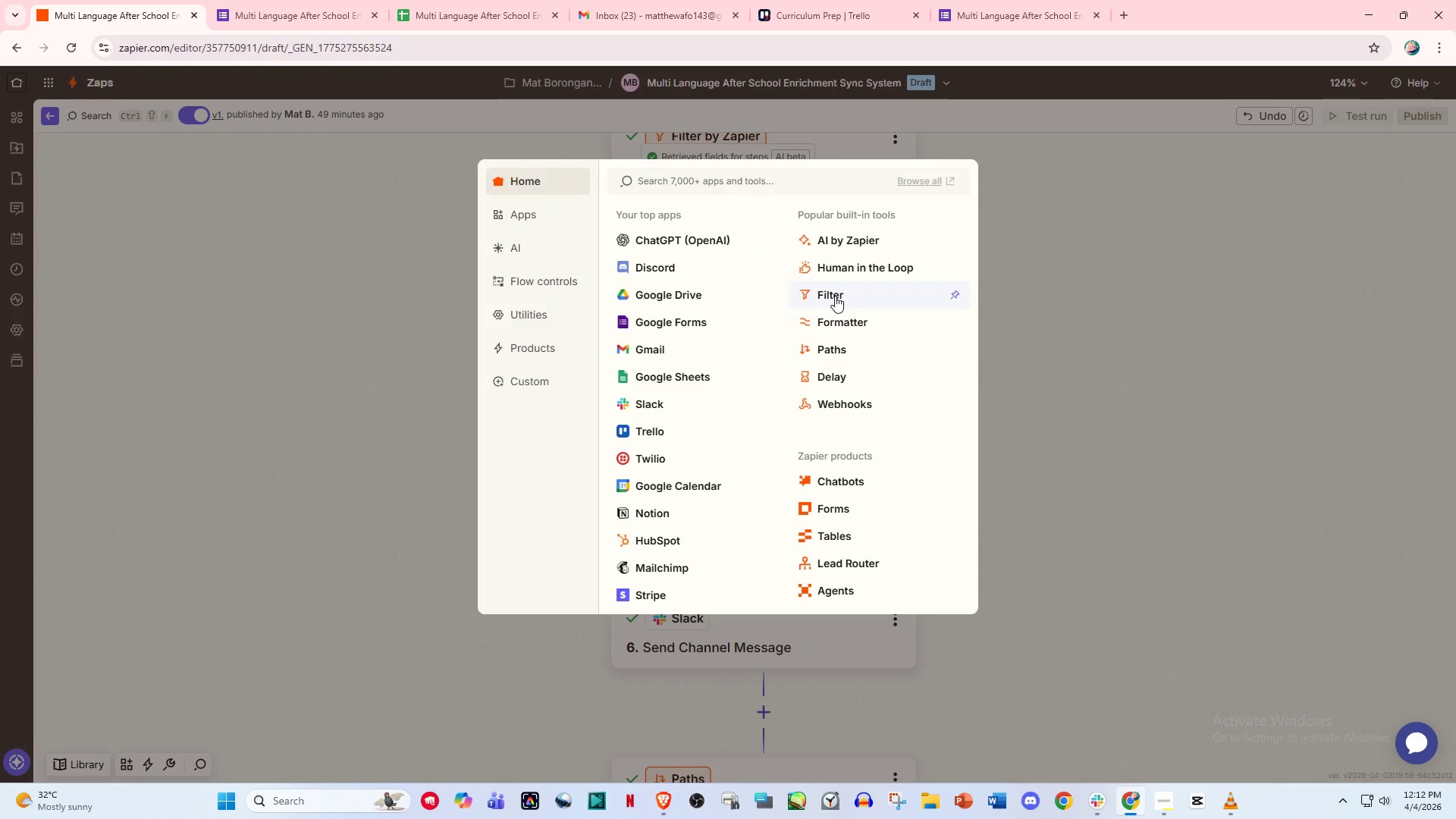 
left_click([835, 296])
 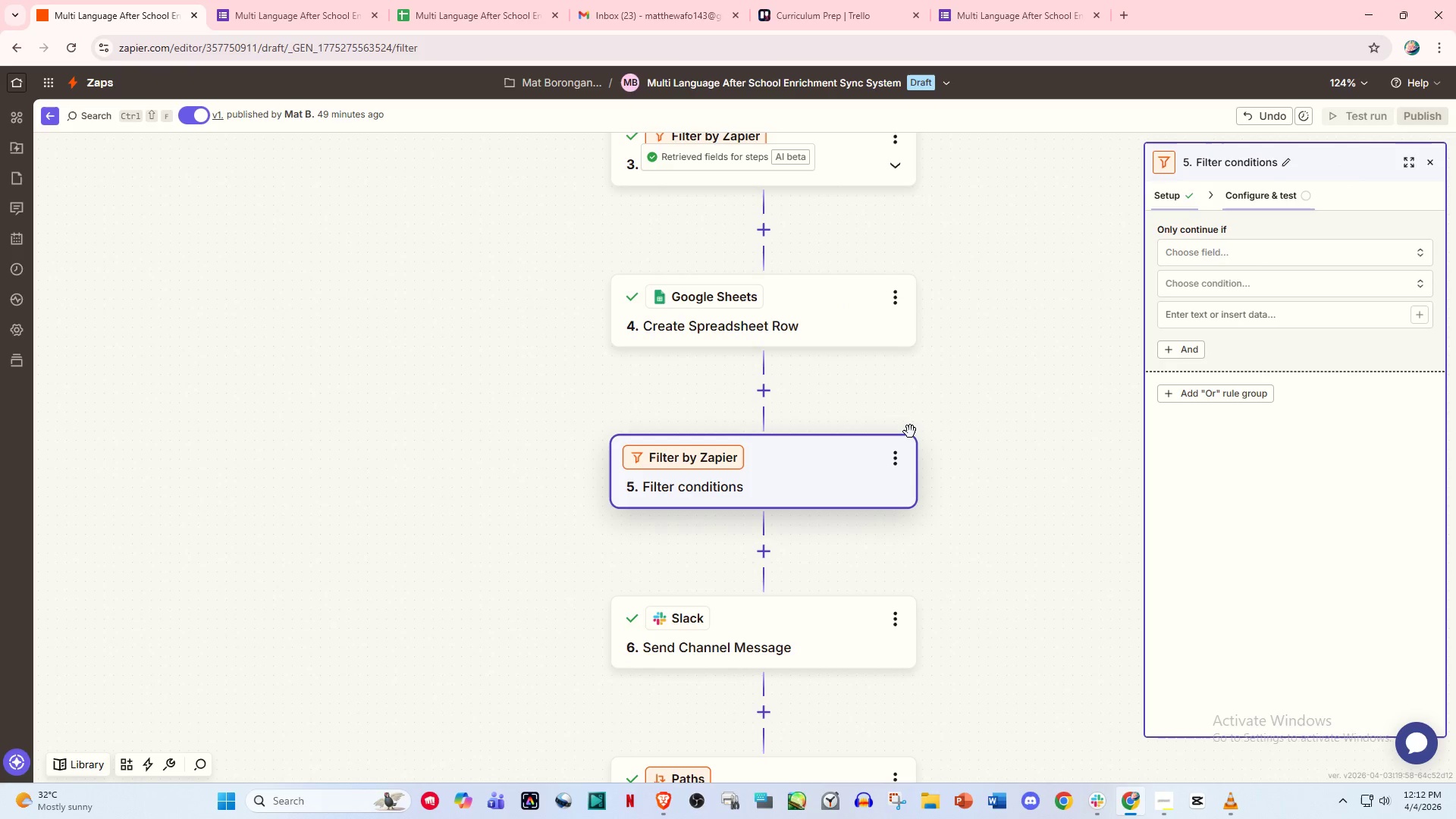 
scroll: coordinate [910, 434], scroll_direction: down, amount: 17.0
 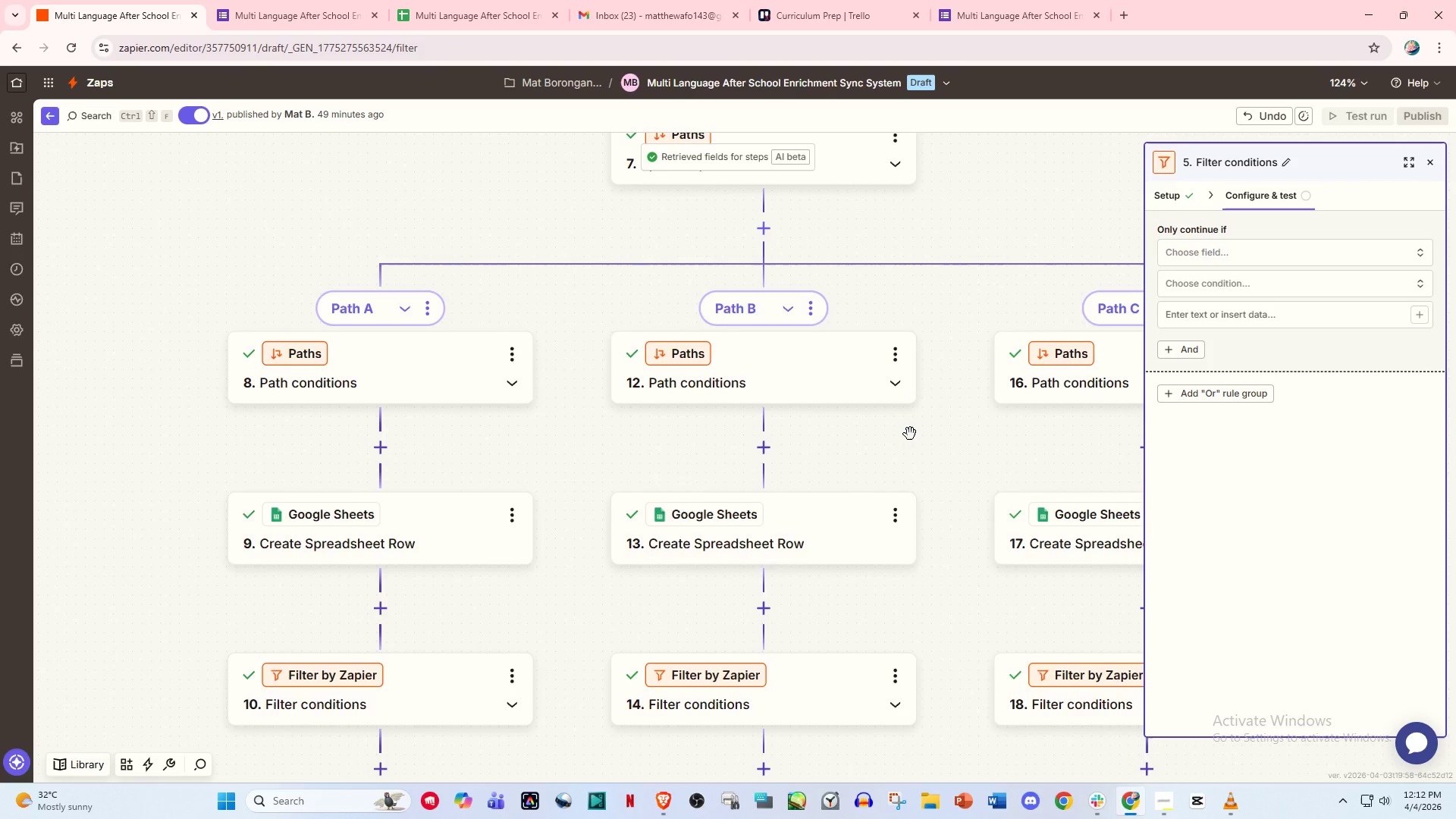 
scroll: coordinate [837, 481], scroll_direction: up, amount: 13.0
 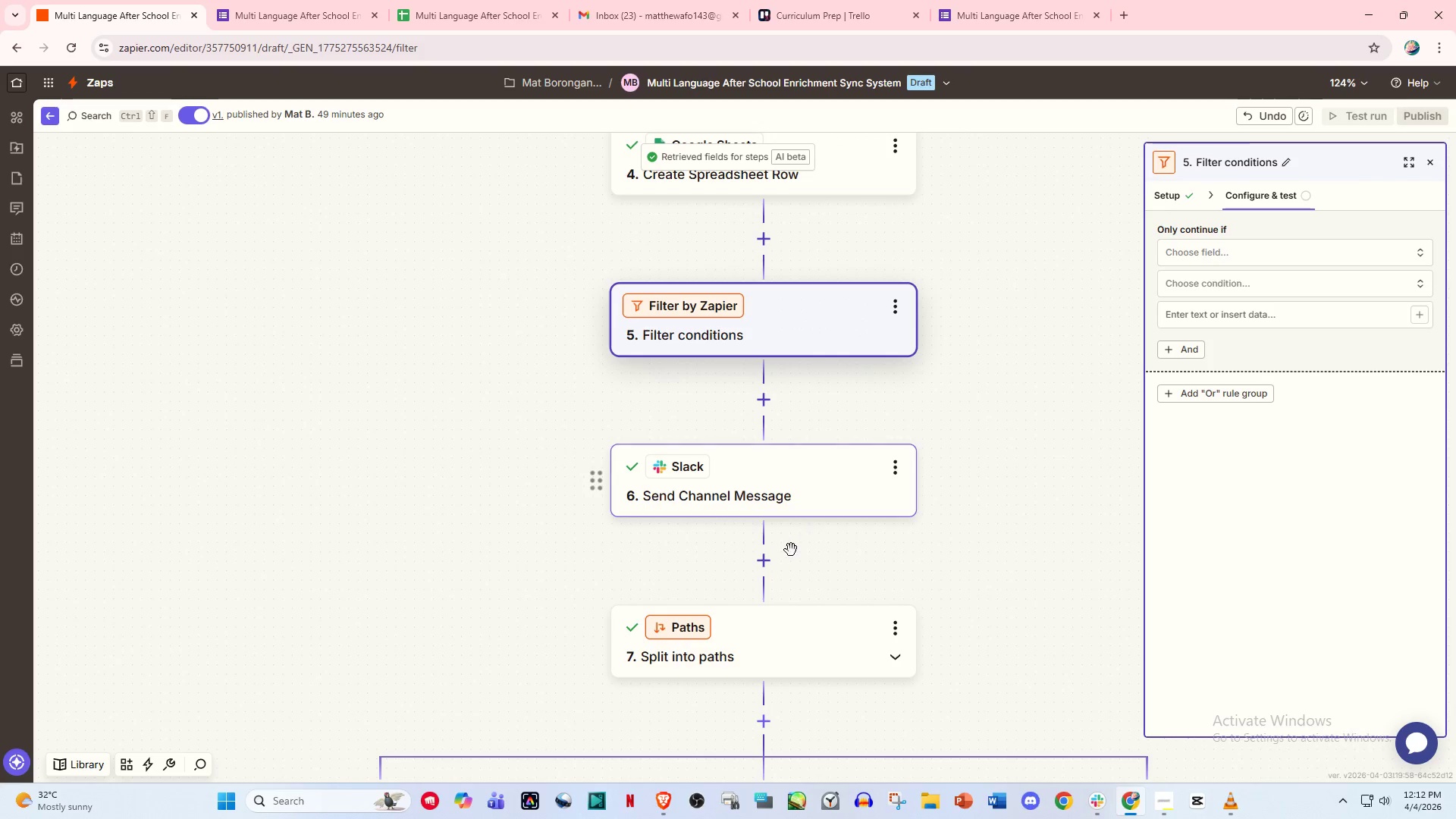 
mouse_move([788, 549])
 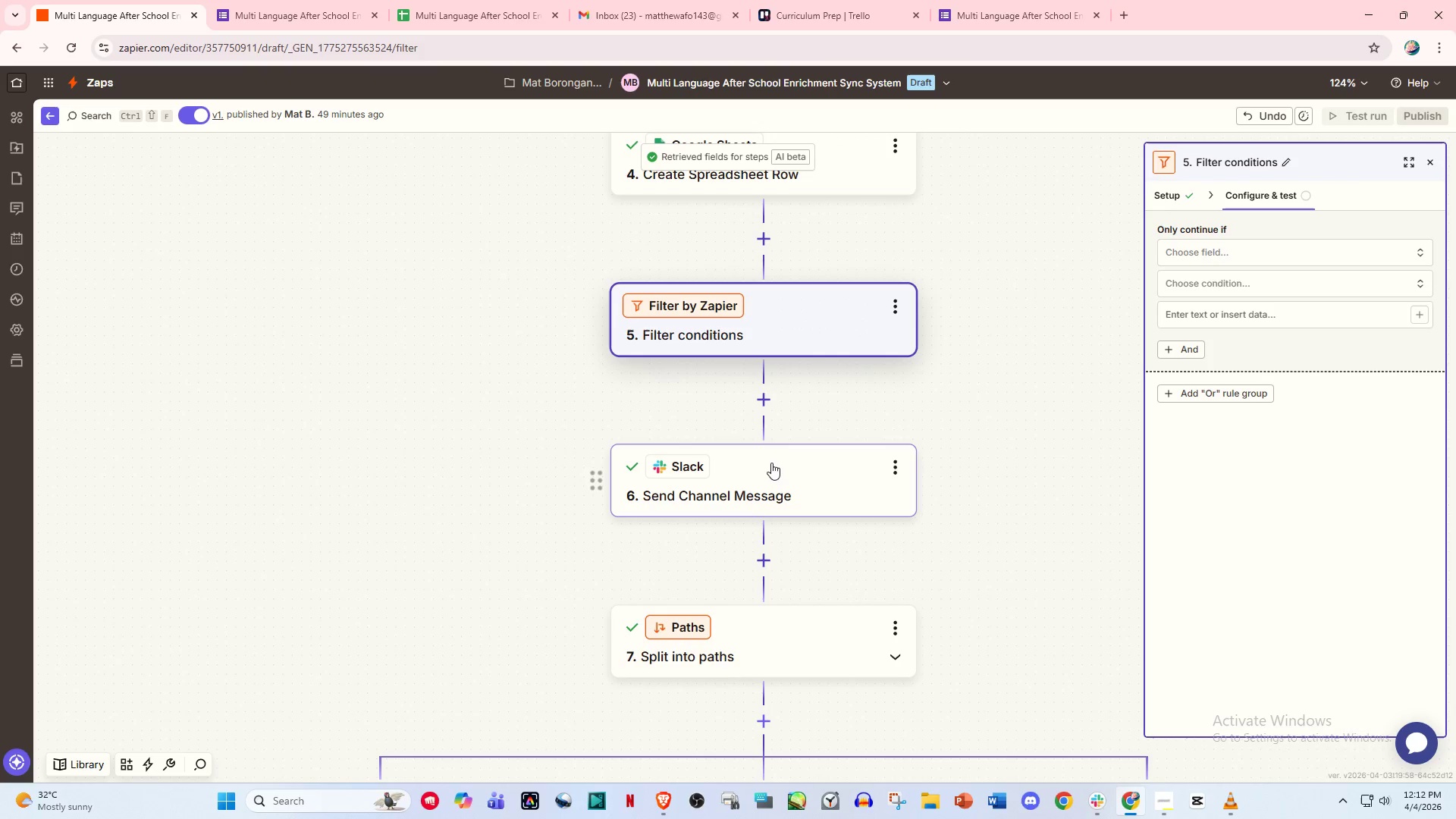 
scroll: coordinate [771, 462], scroll_direction: up, amount: 2.0
 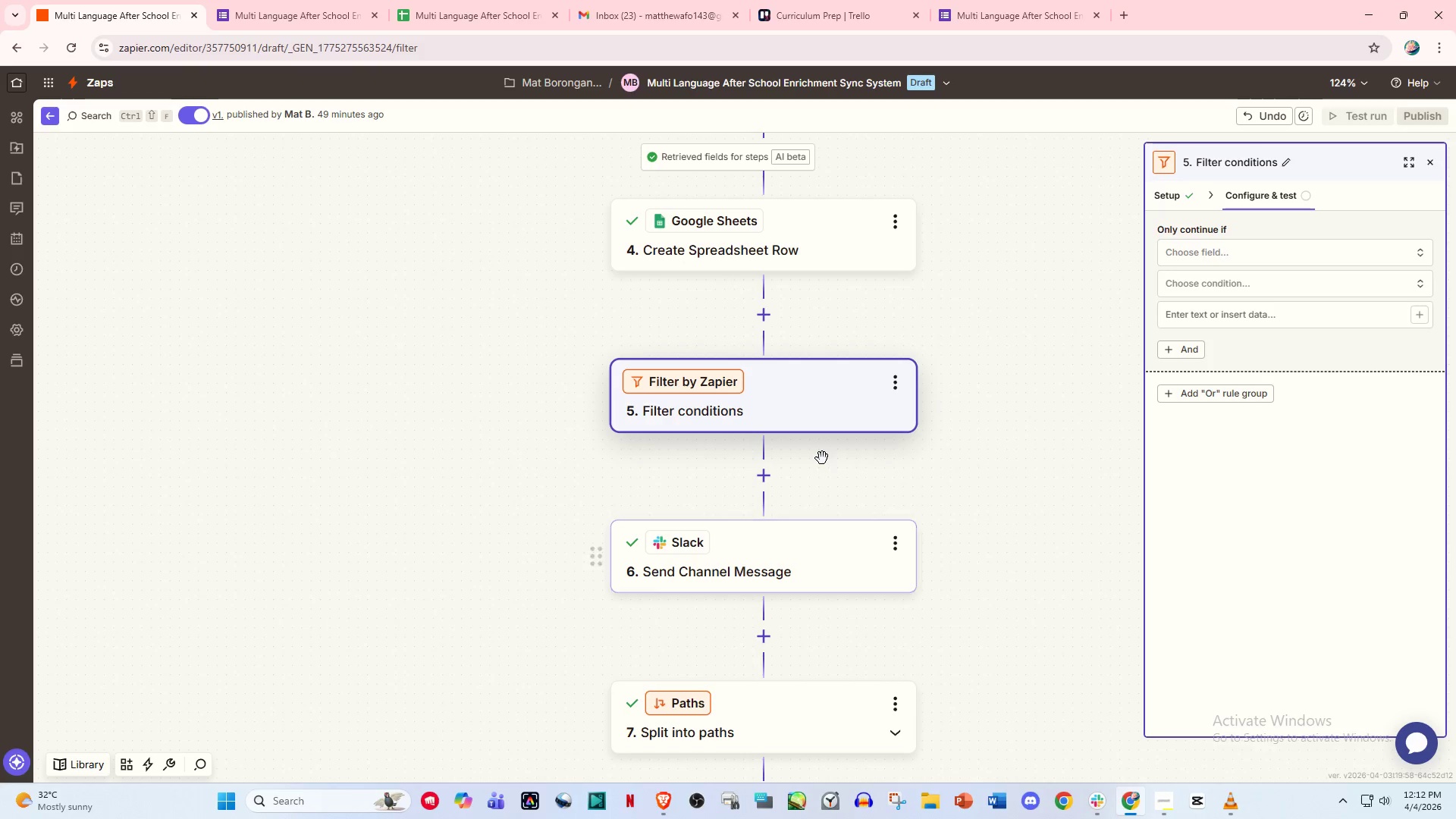 
left_click([896, 385])
 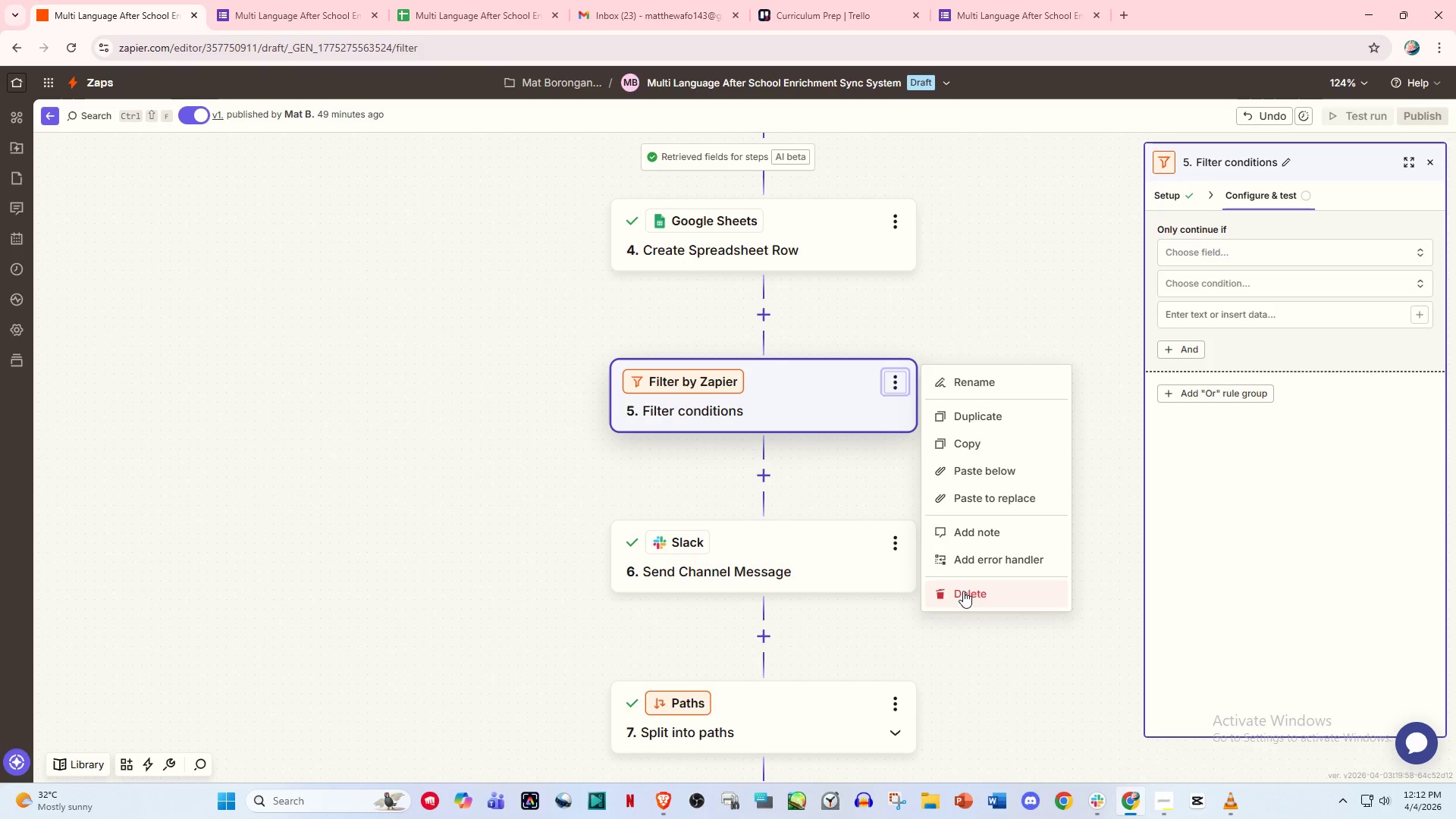 
double_click([972, 589])
 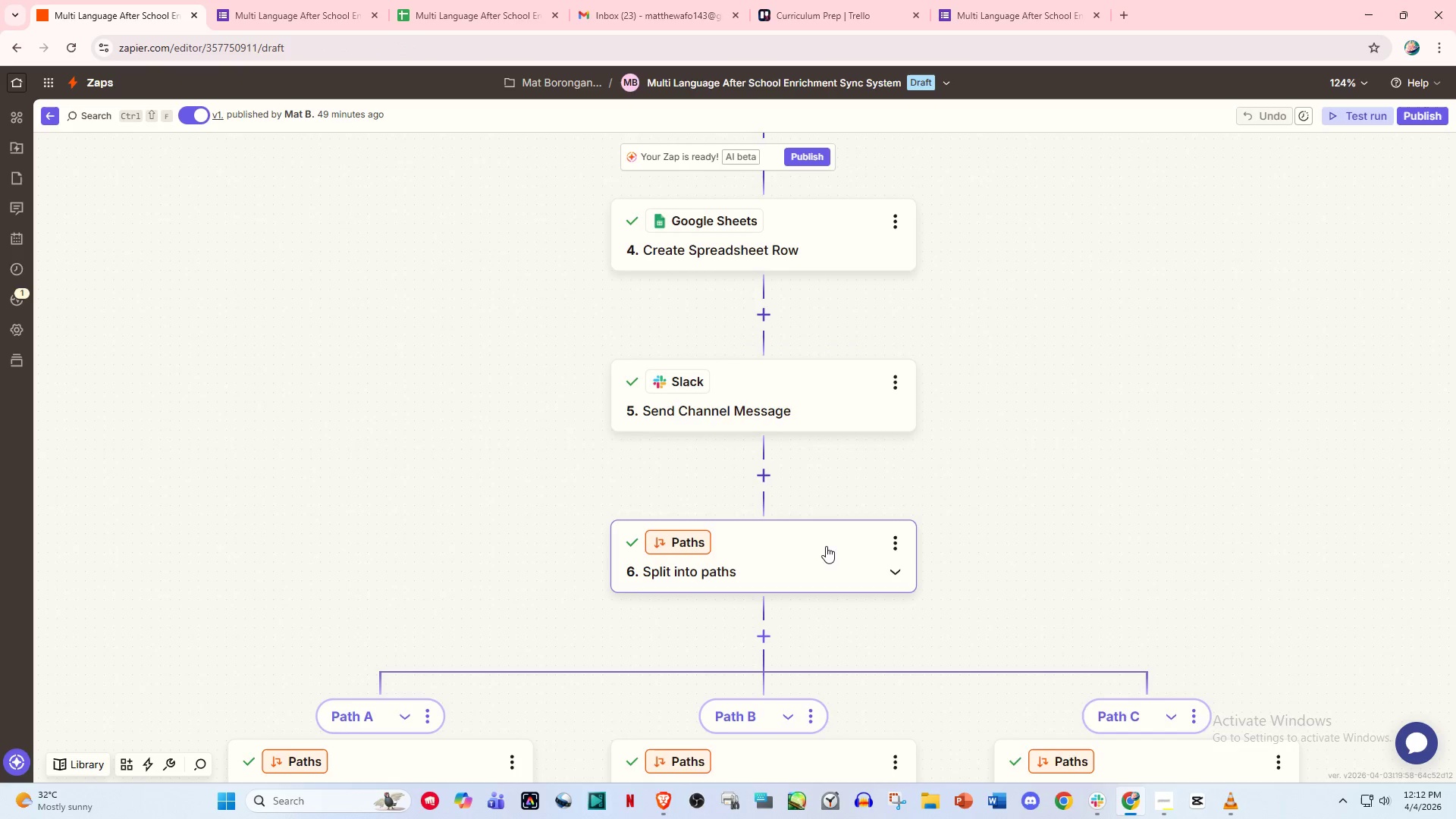 
scroll: coordinate [824, 540], scroll_direction: down, amount: 10.0
 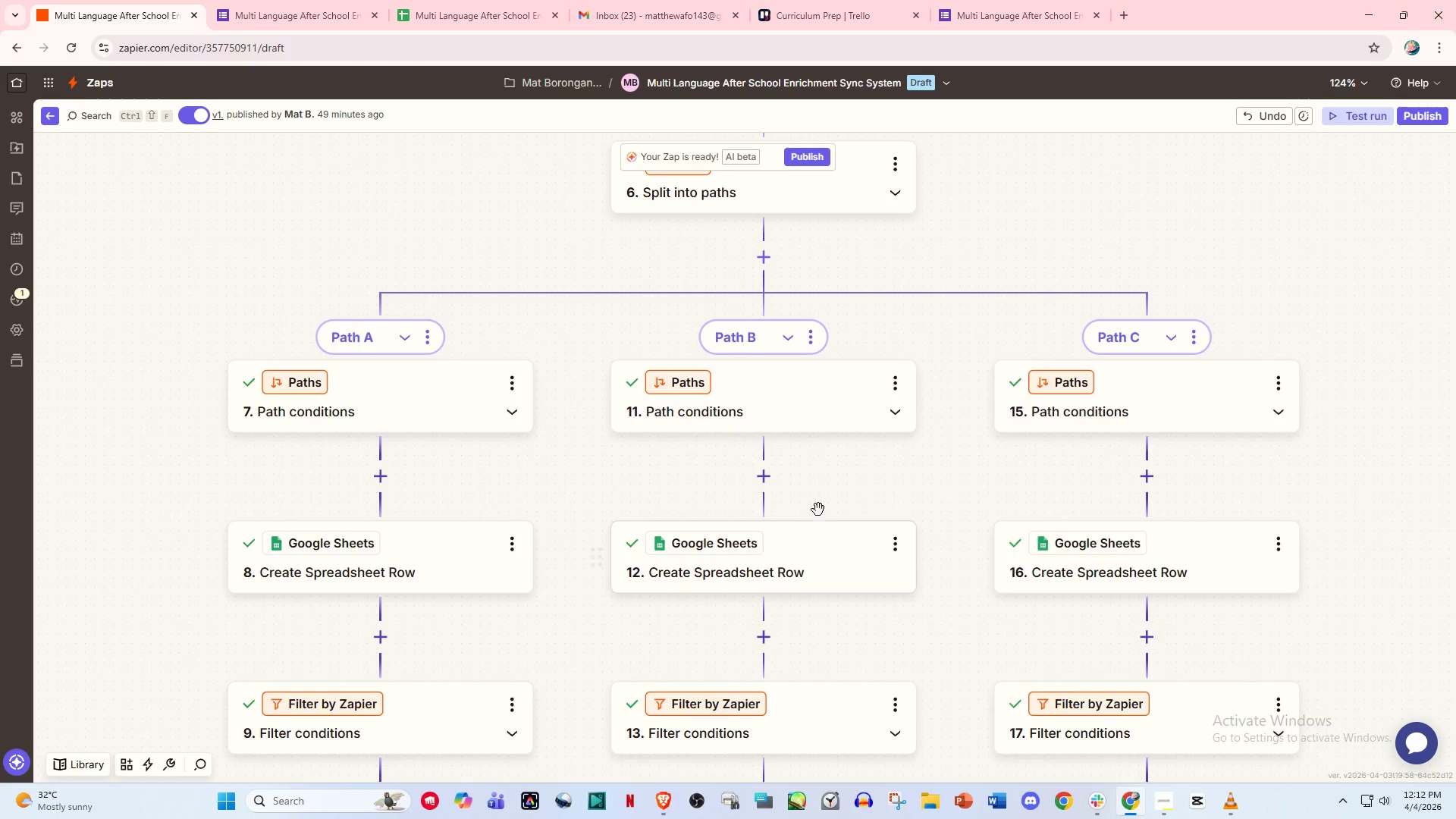 
scroll: coordinate [764, 390], scroll_direction: up, amount: 6.0
 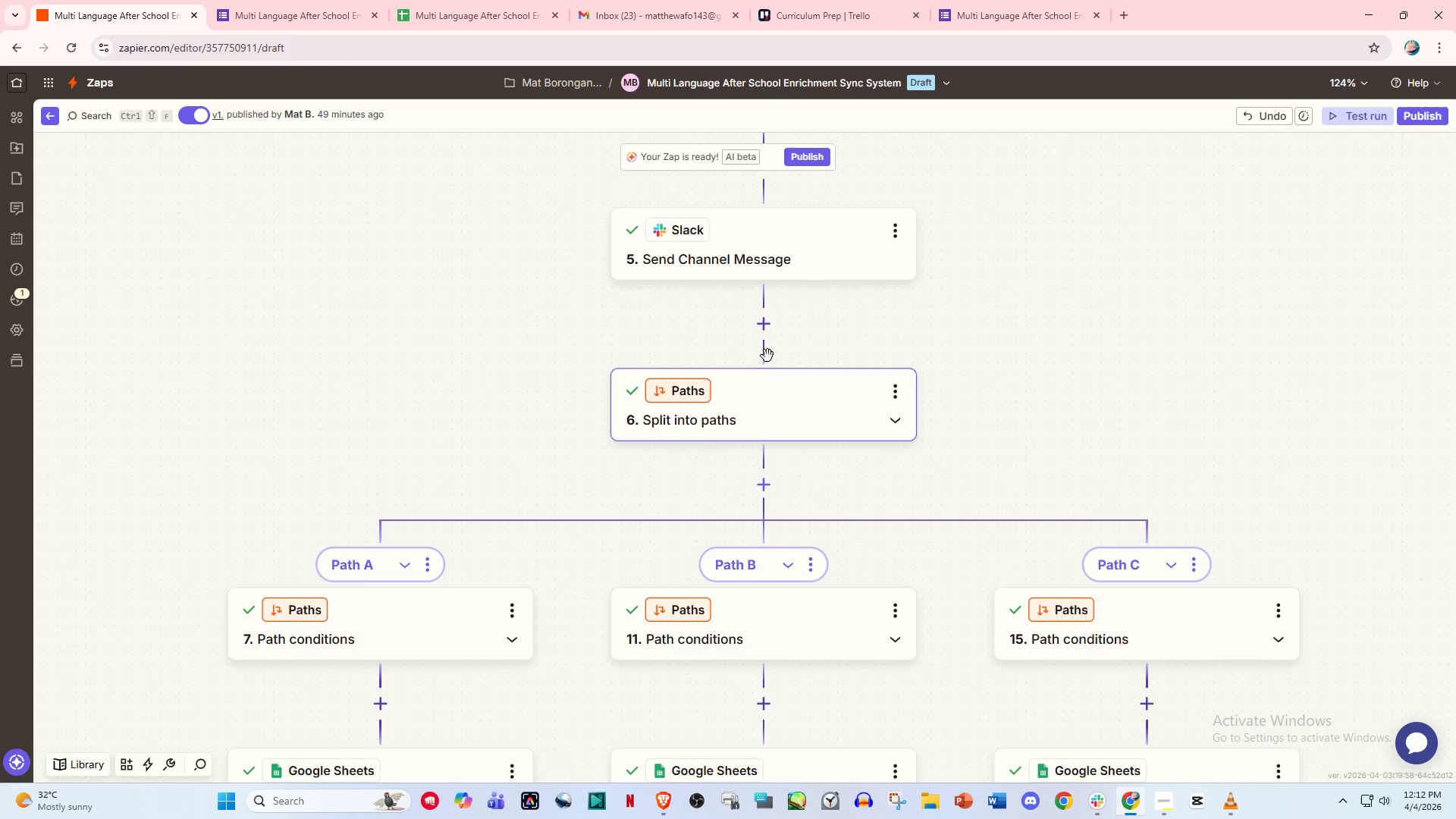 
mouse_move([765, 362])
 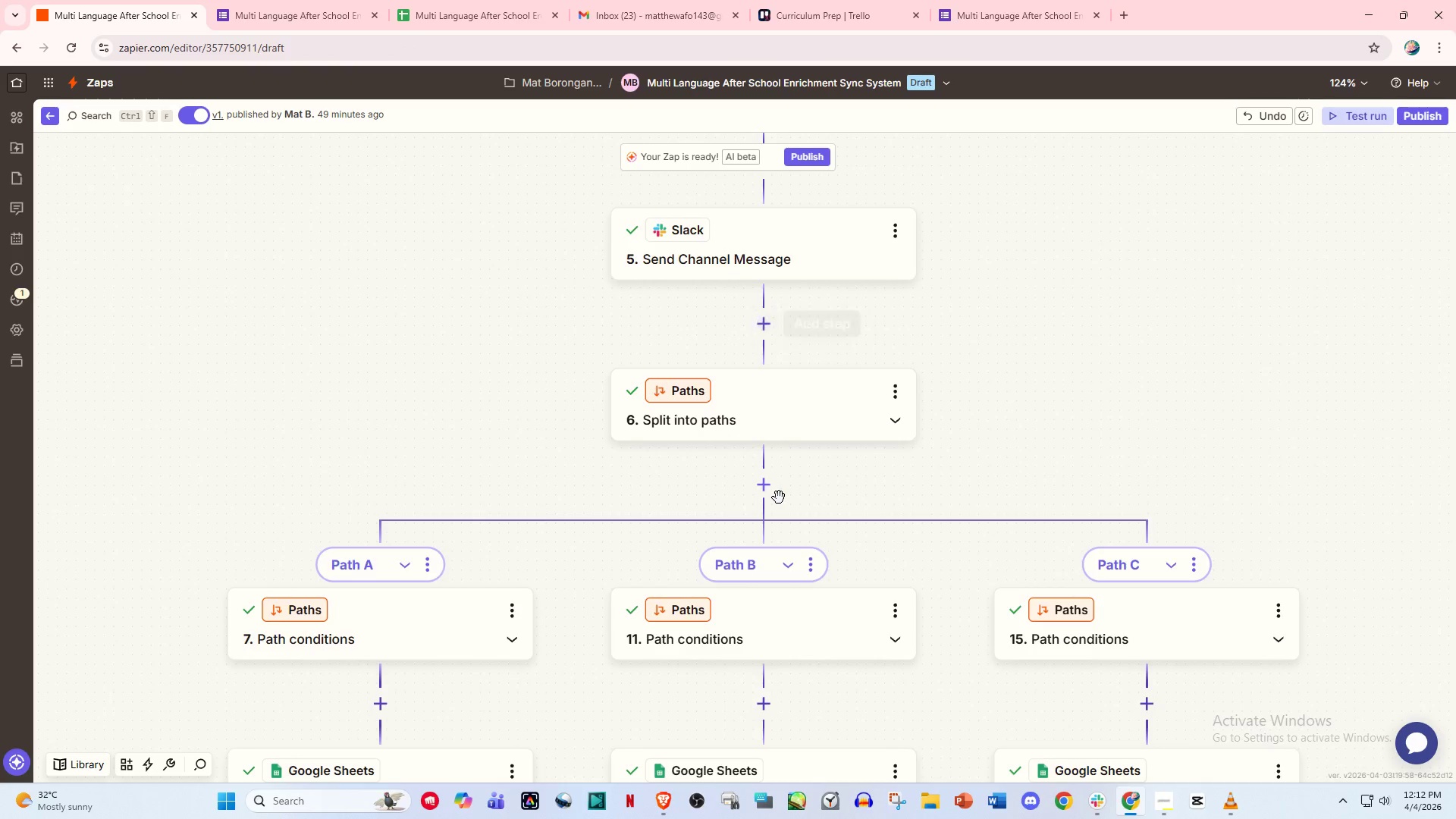 
scroll: coordinate [783, 500], scroll_direction: down, amount: 13.0
 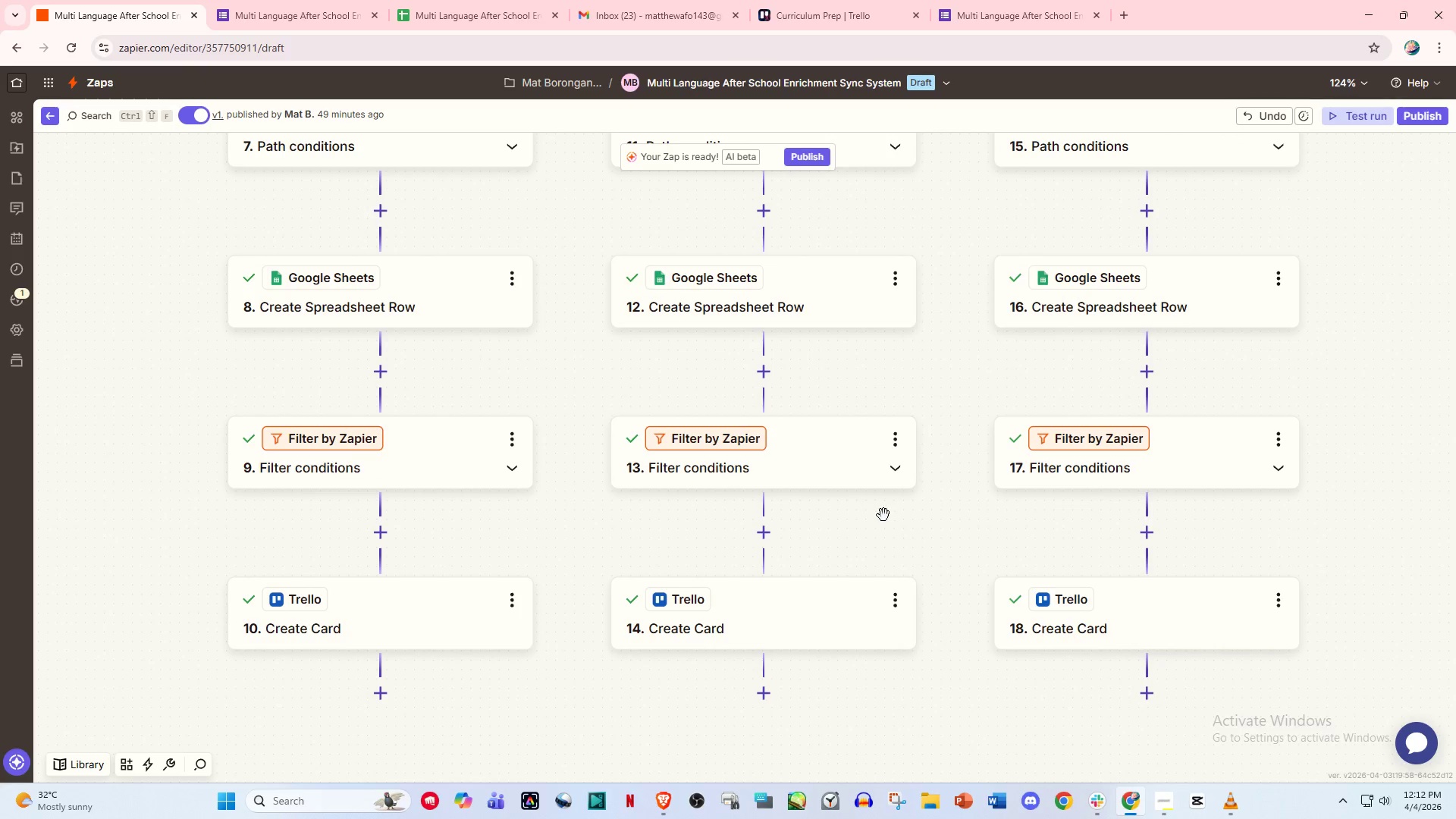 
scroll: coordinate [888, 516], scroll_direction: up, amount: 1.0
 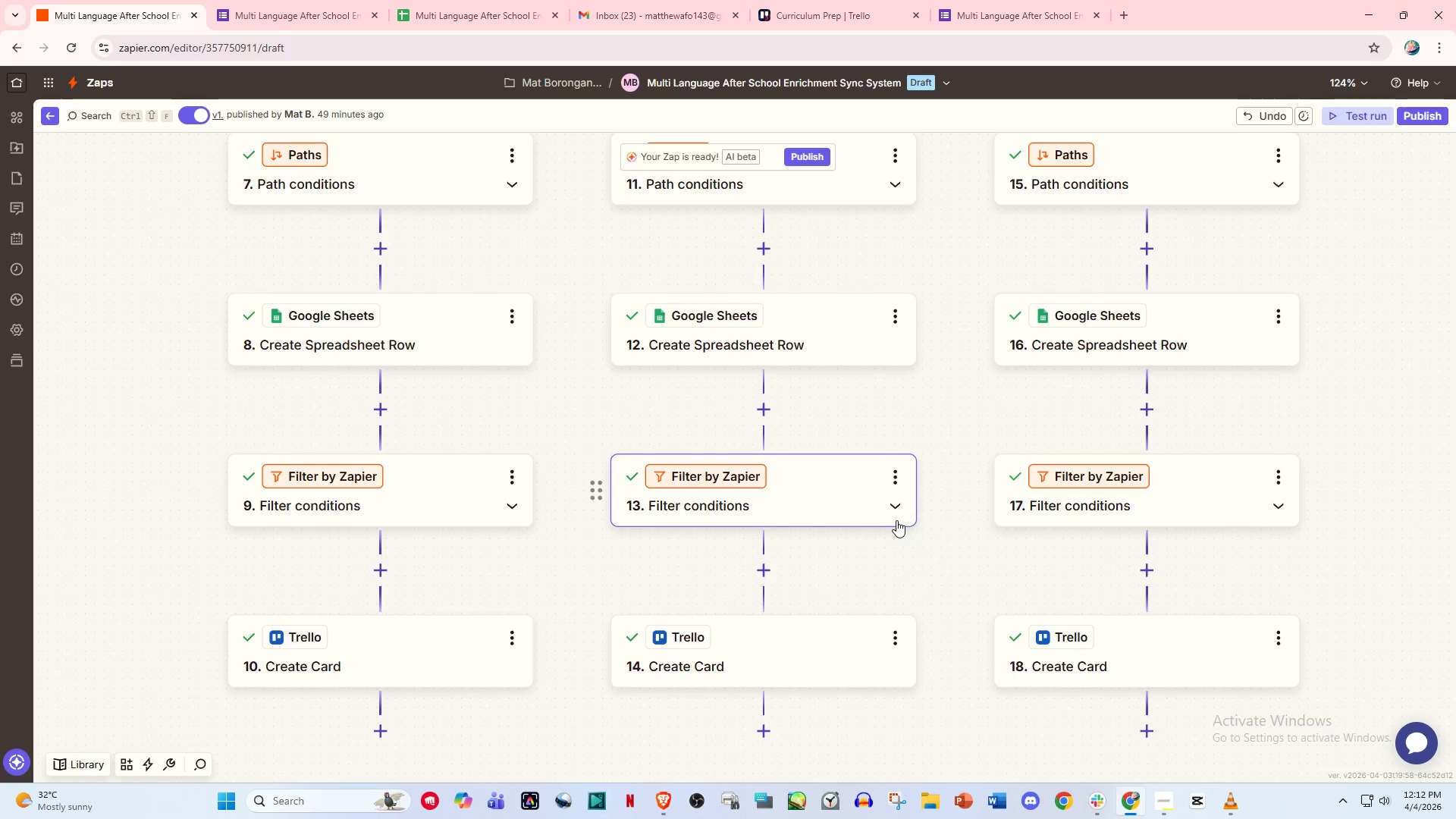 
scroll: coordinate [896, 520], scroll_direction: down, amount: 1.0
 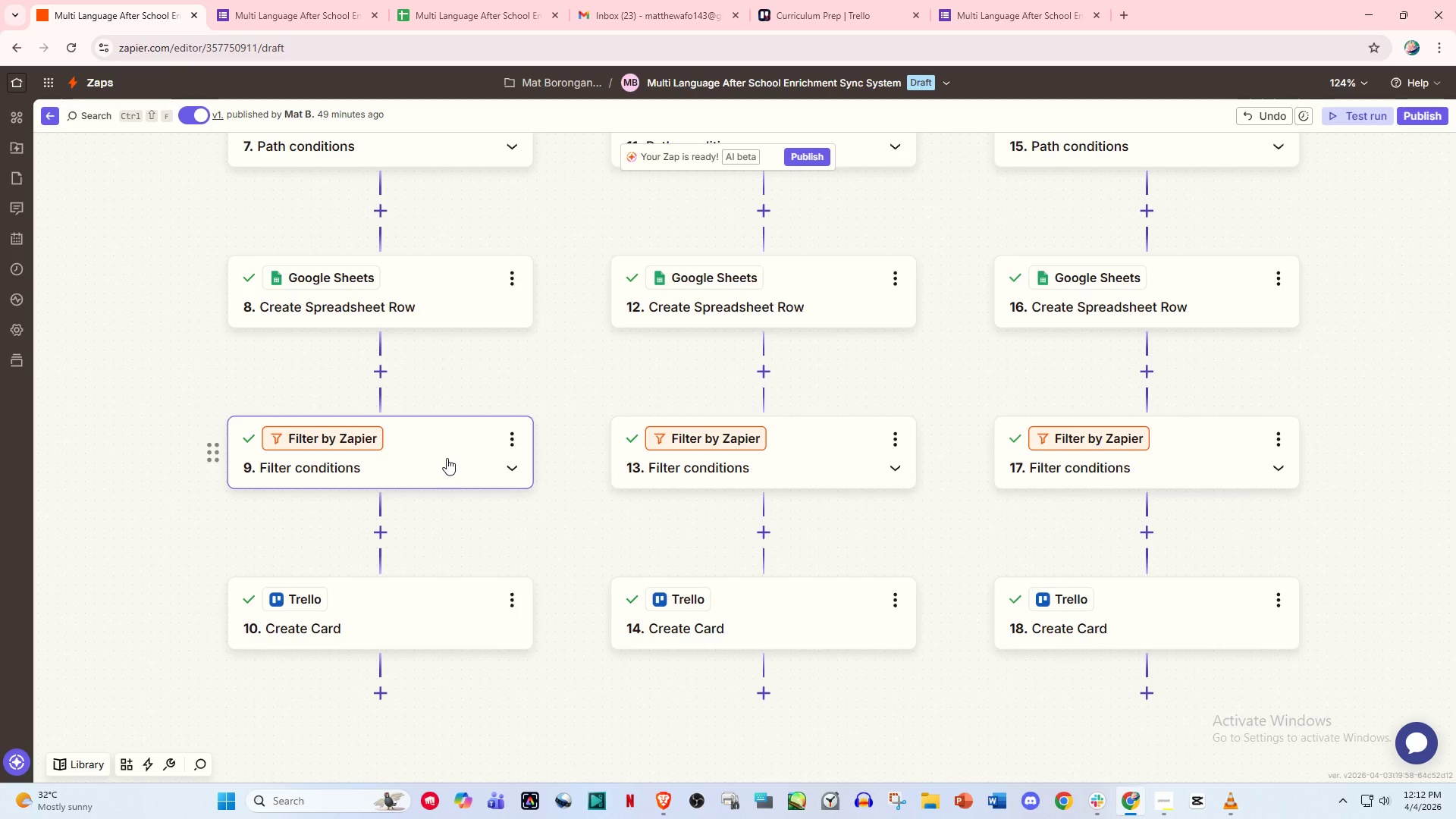 
left_click([455, 459])
 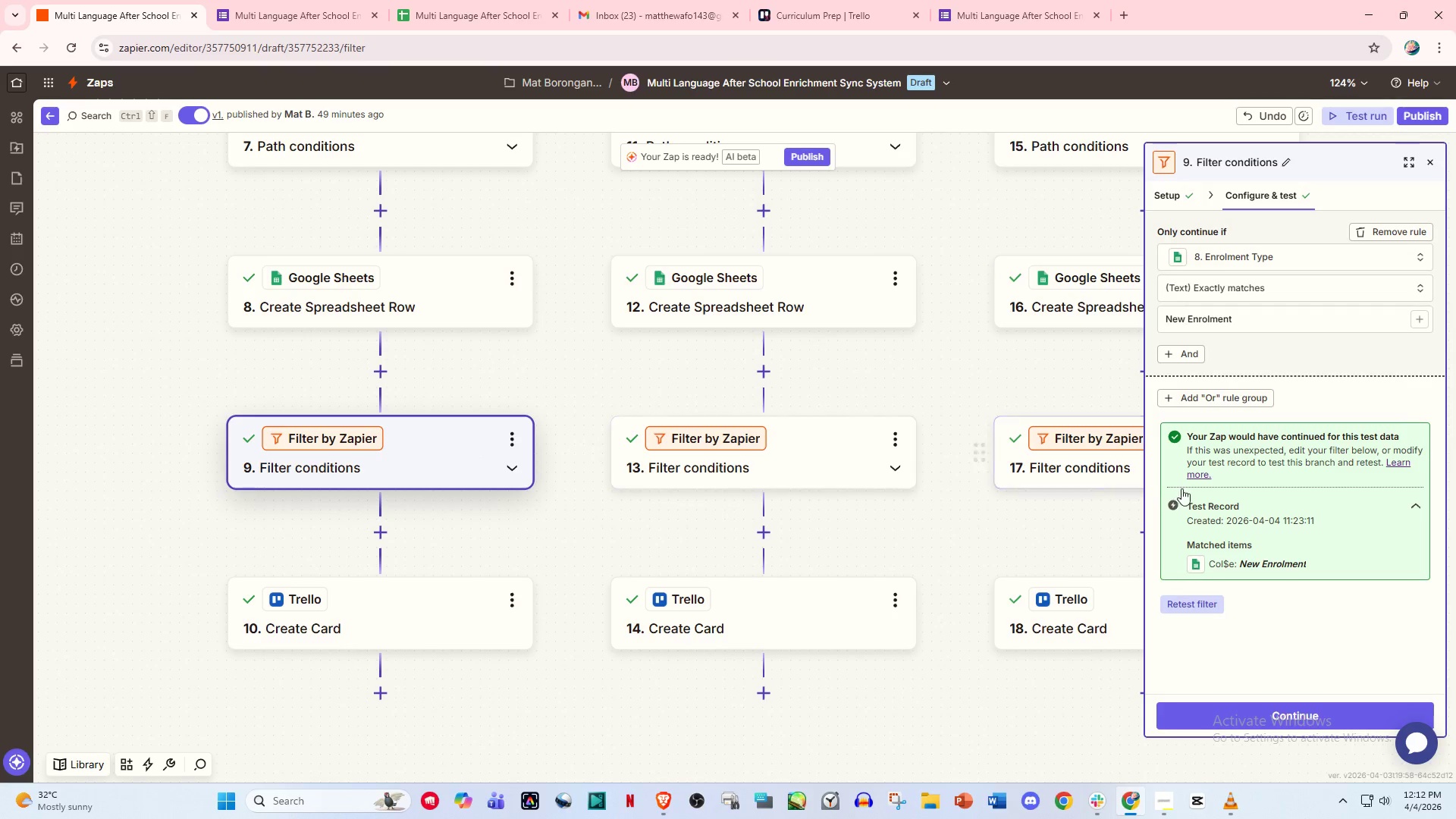 
left_click([834, 453])
 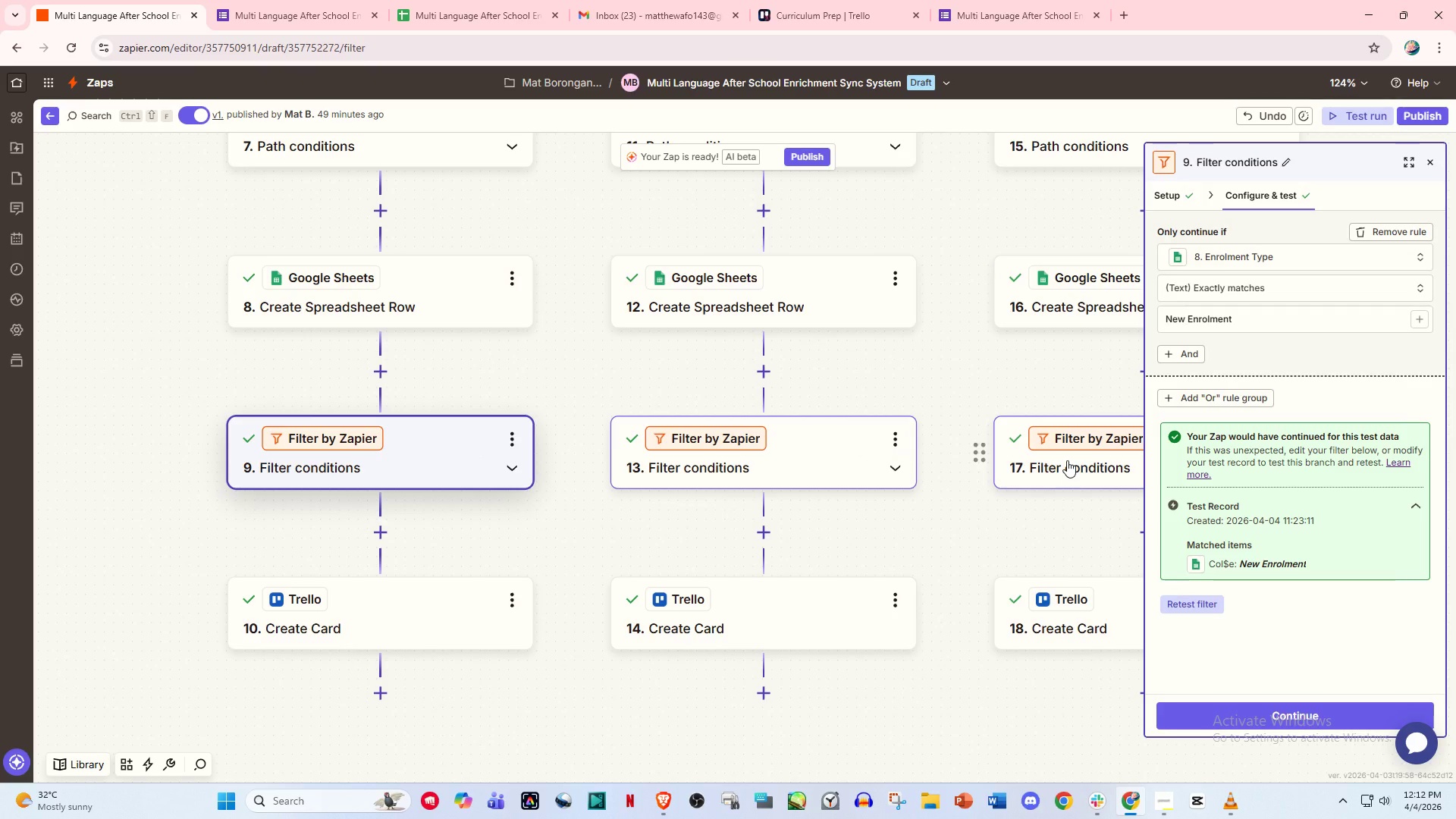 
left_click([1067, 460])
 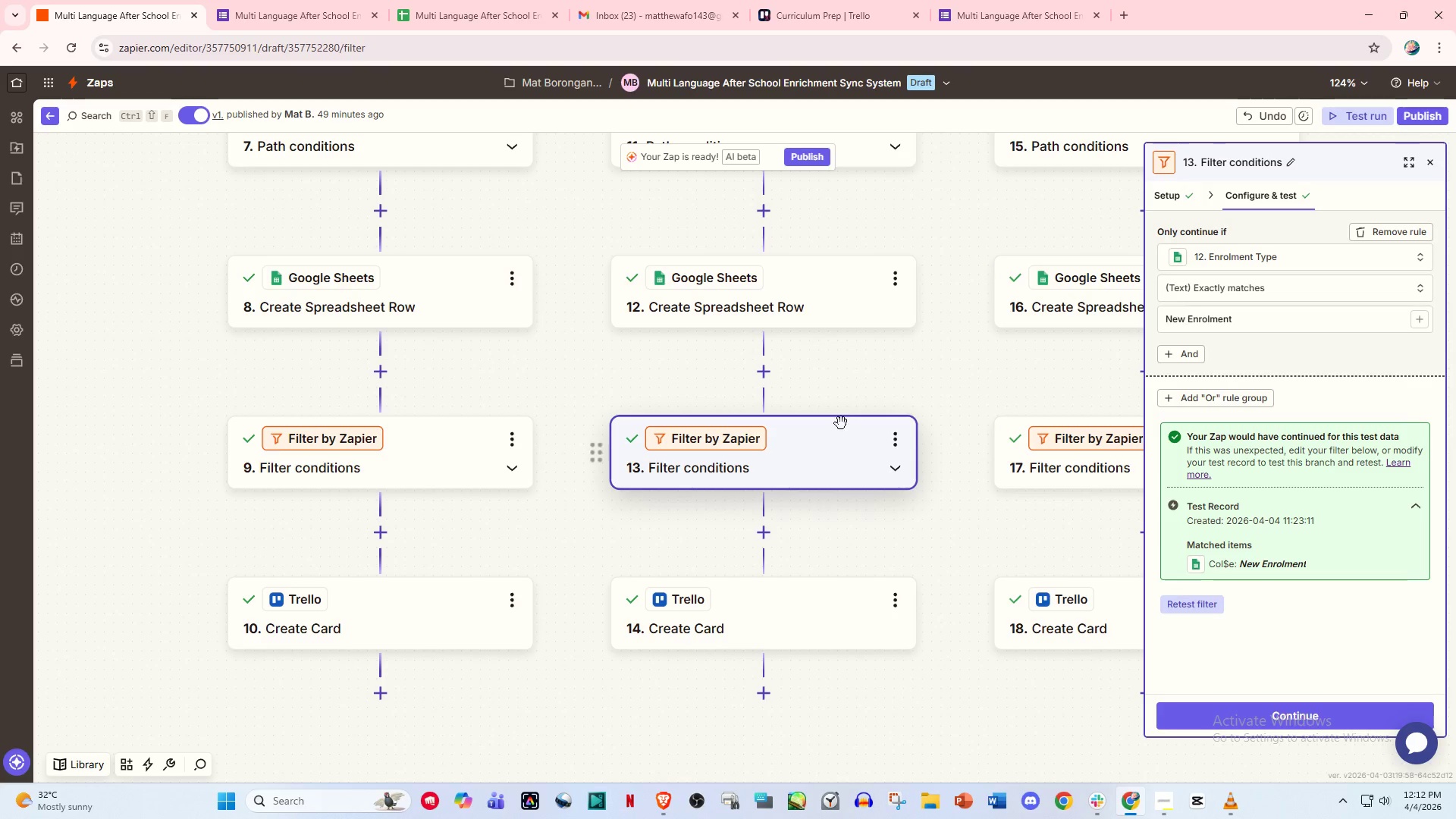 
scroll: coordinate [961, 419], scroll_direction: up, amount: 22.0
 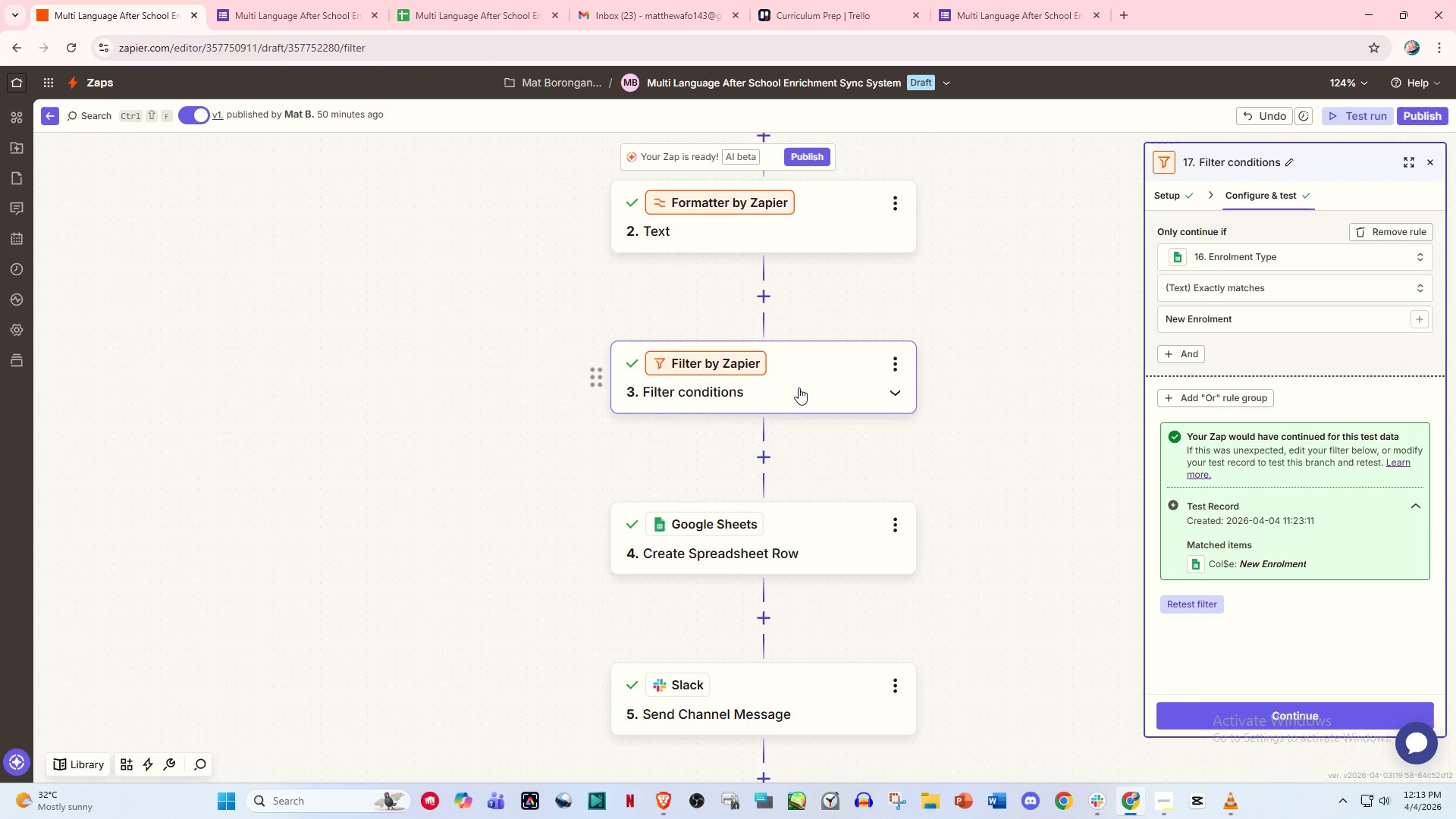 
wait(6.11)
 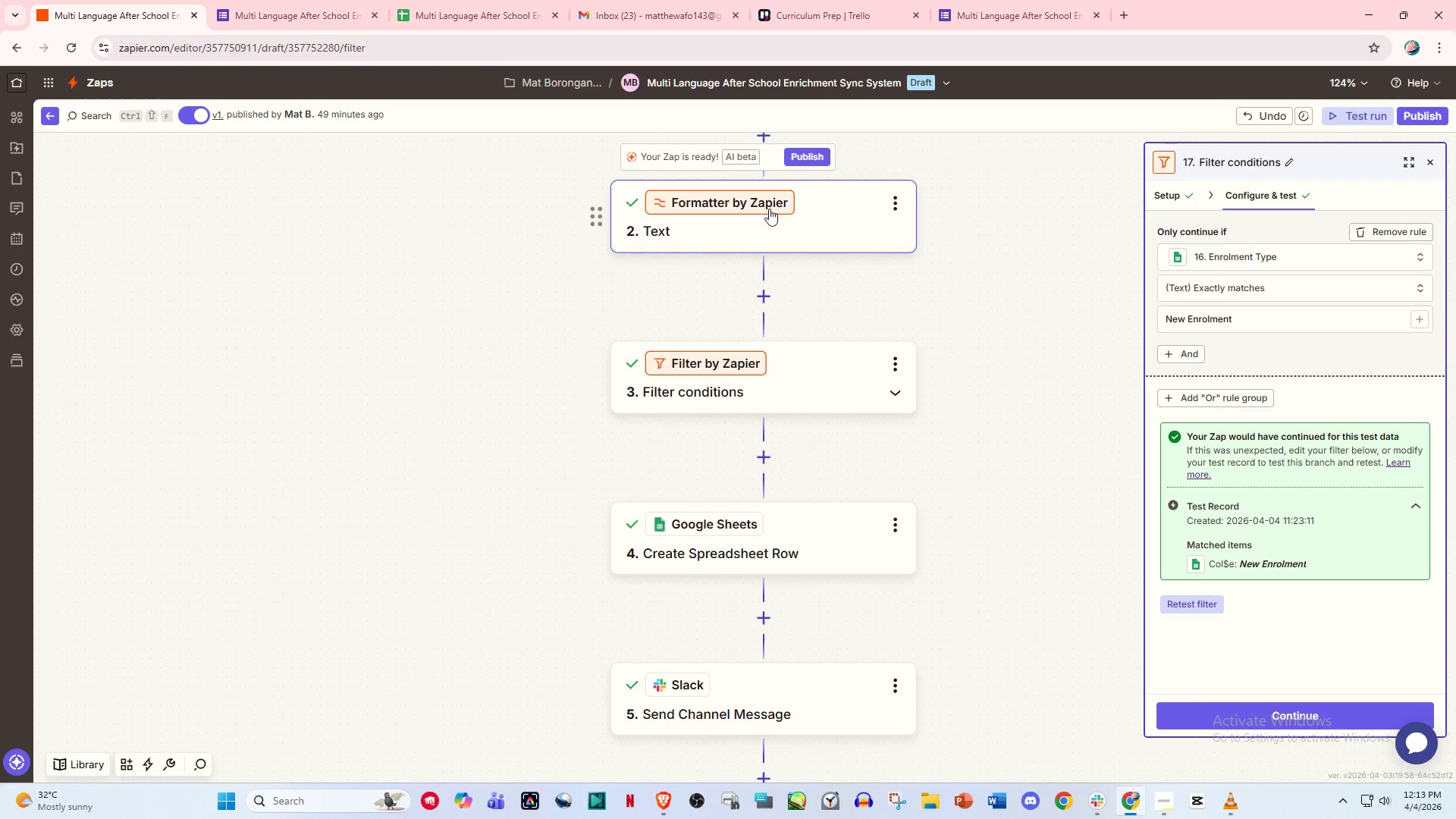 
left_click([786, 231])
 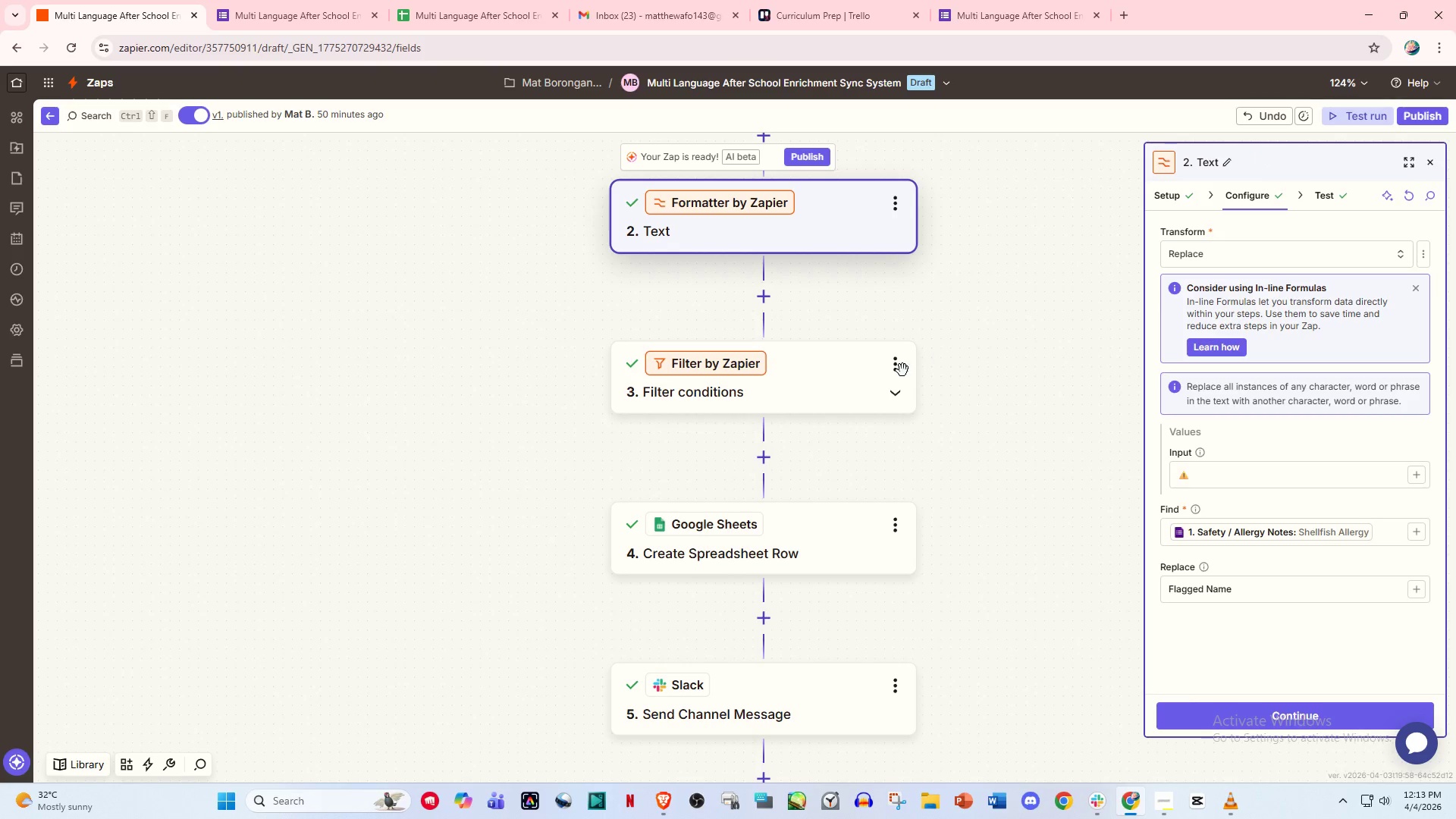 
scroll: coordinate [764, 460], scroll_direction: down, amount: 8.0
 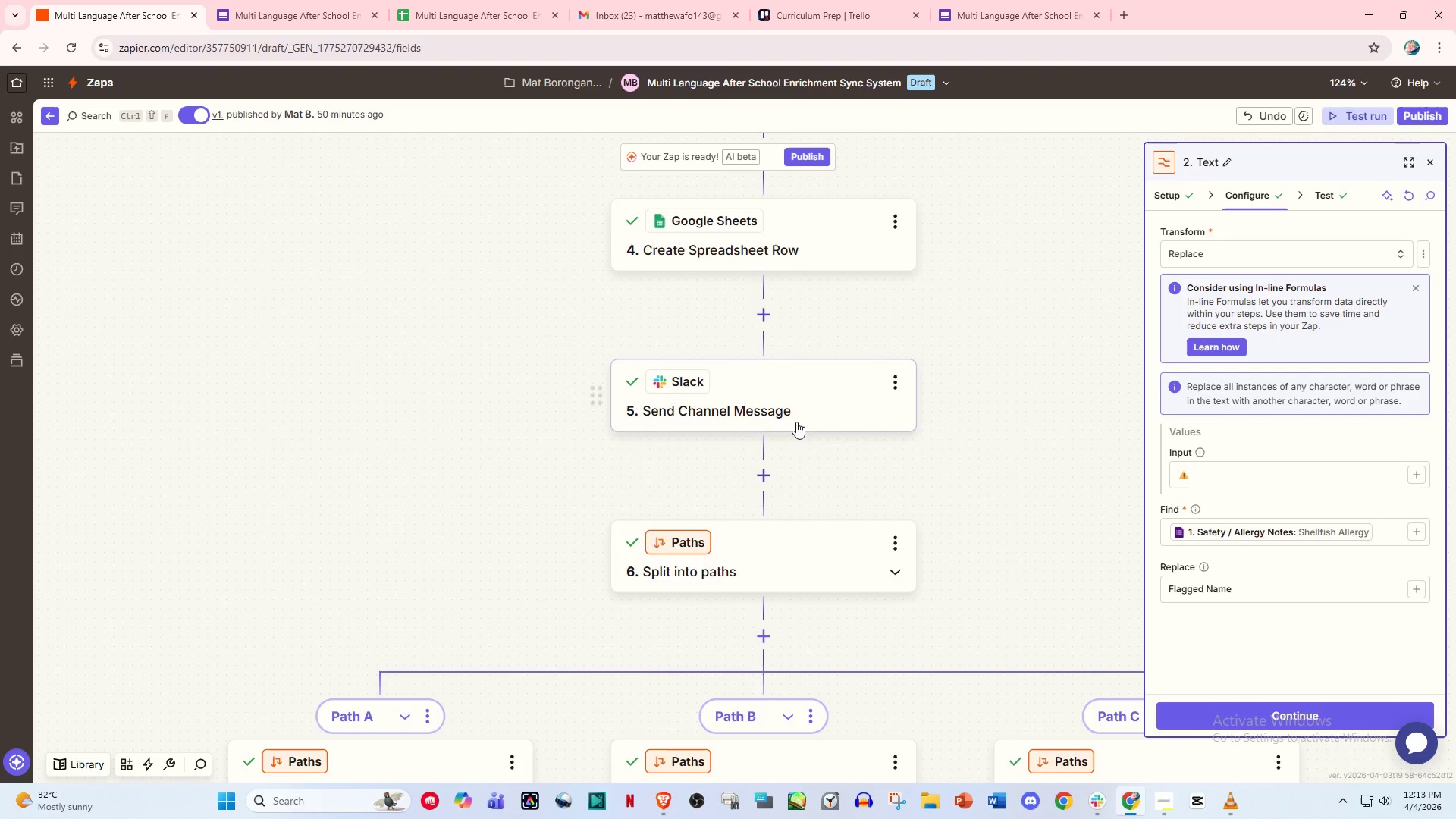 
scroll: coordinate [796, 422], scroll_direction: up, amount: 7.0
 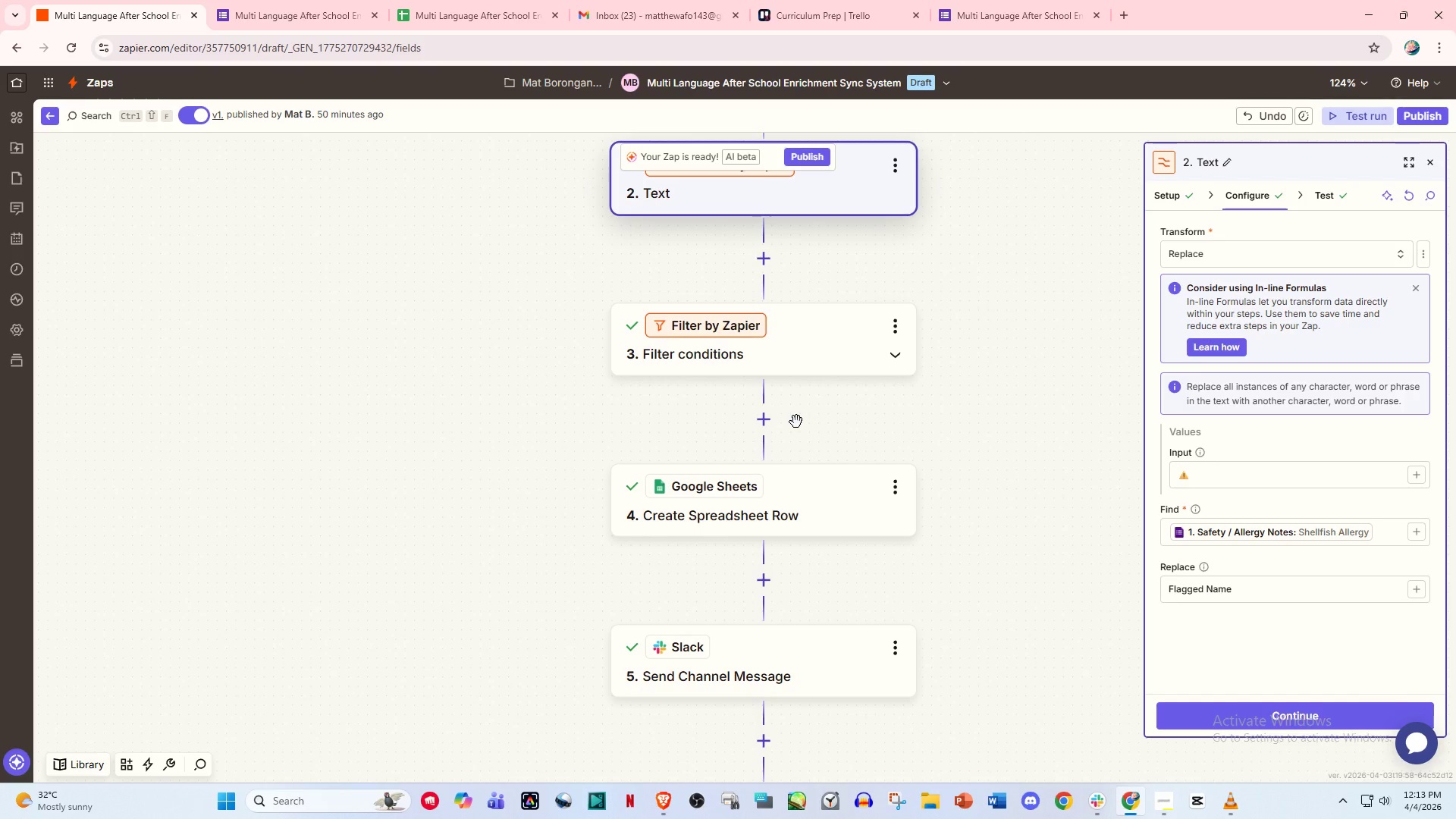 
wait(8.14)
 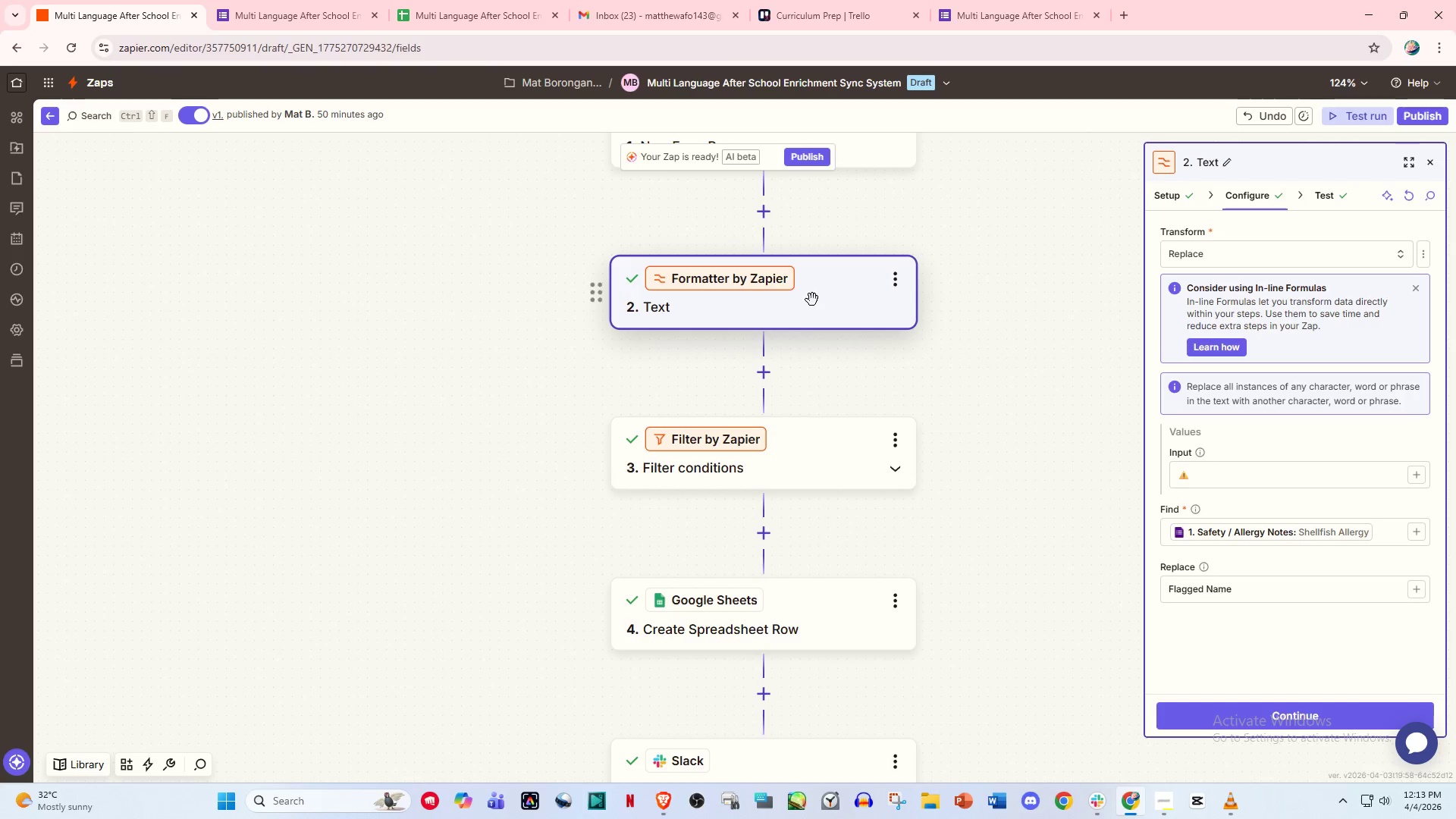 
left_click([812, 300])
 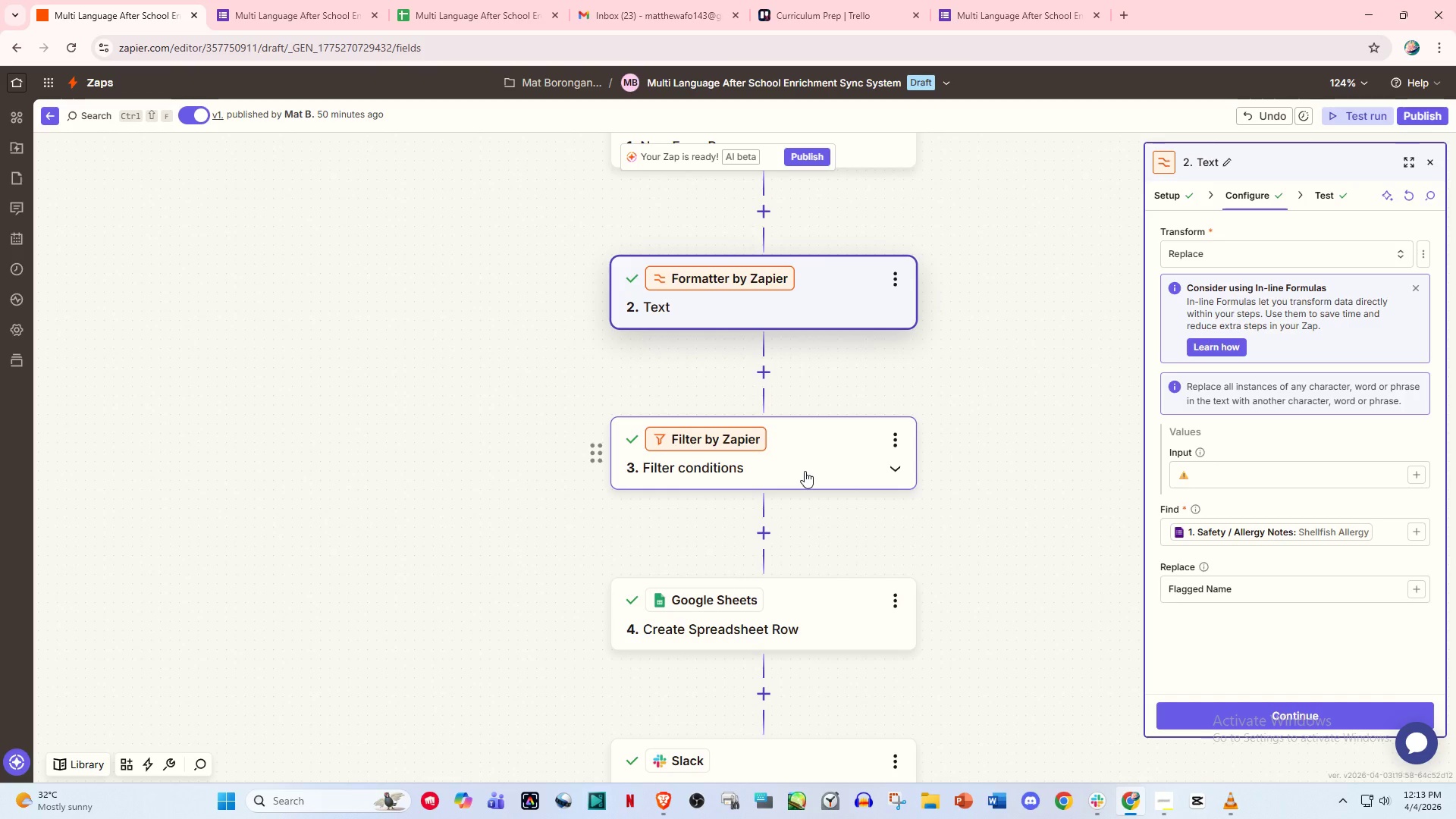 
scroll: coordinate [869, 299], scroll_direction: up, amount: 3.0
 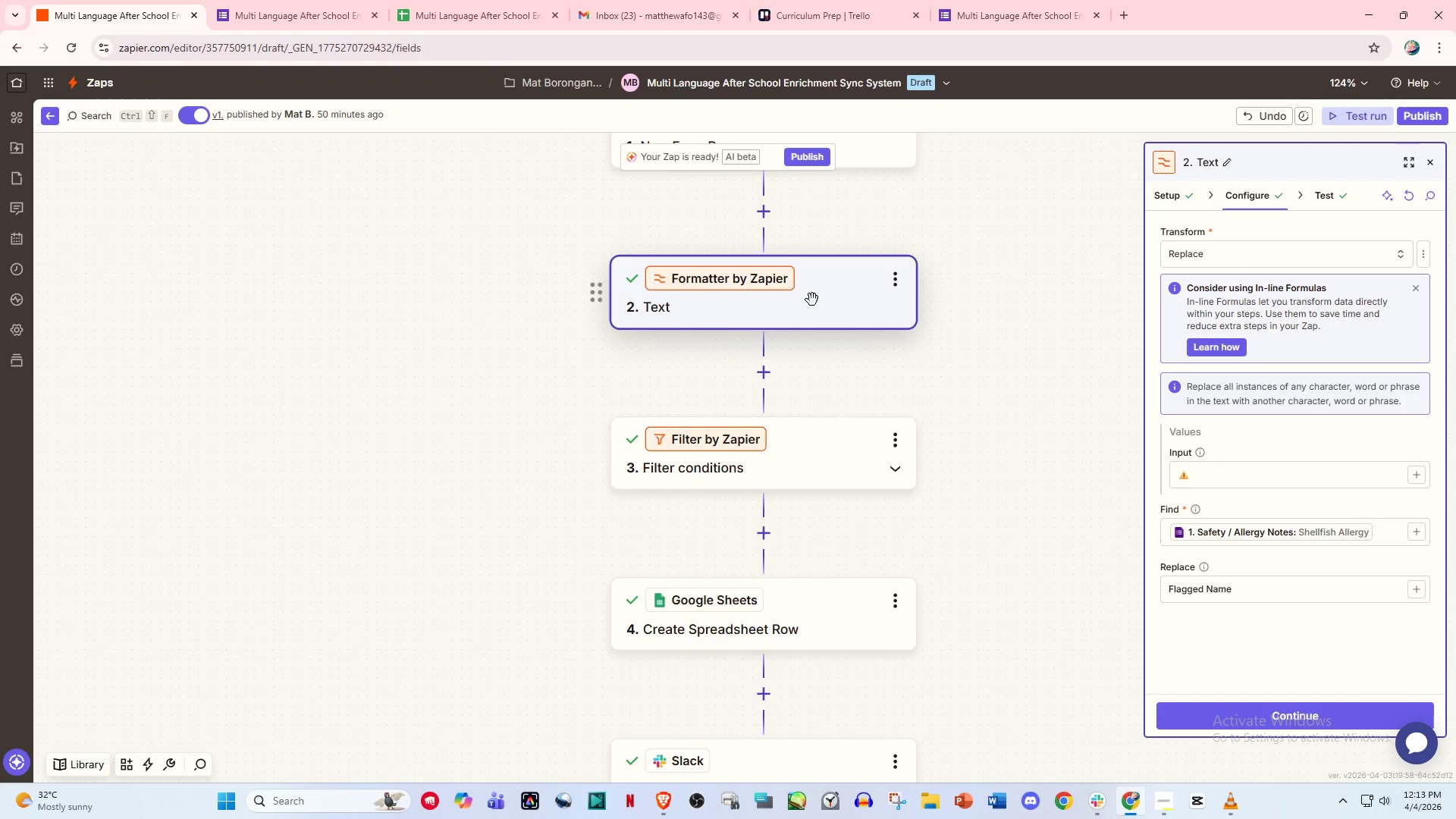 
left_click_drag(start_coordinate=[803, 291], to_coordinate=[811, 293])
 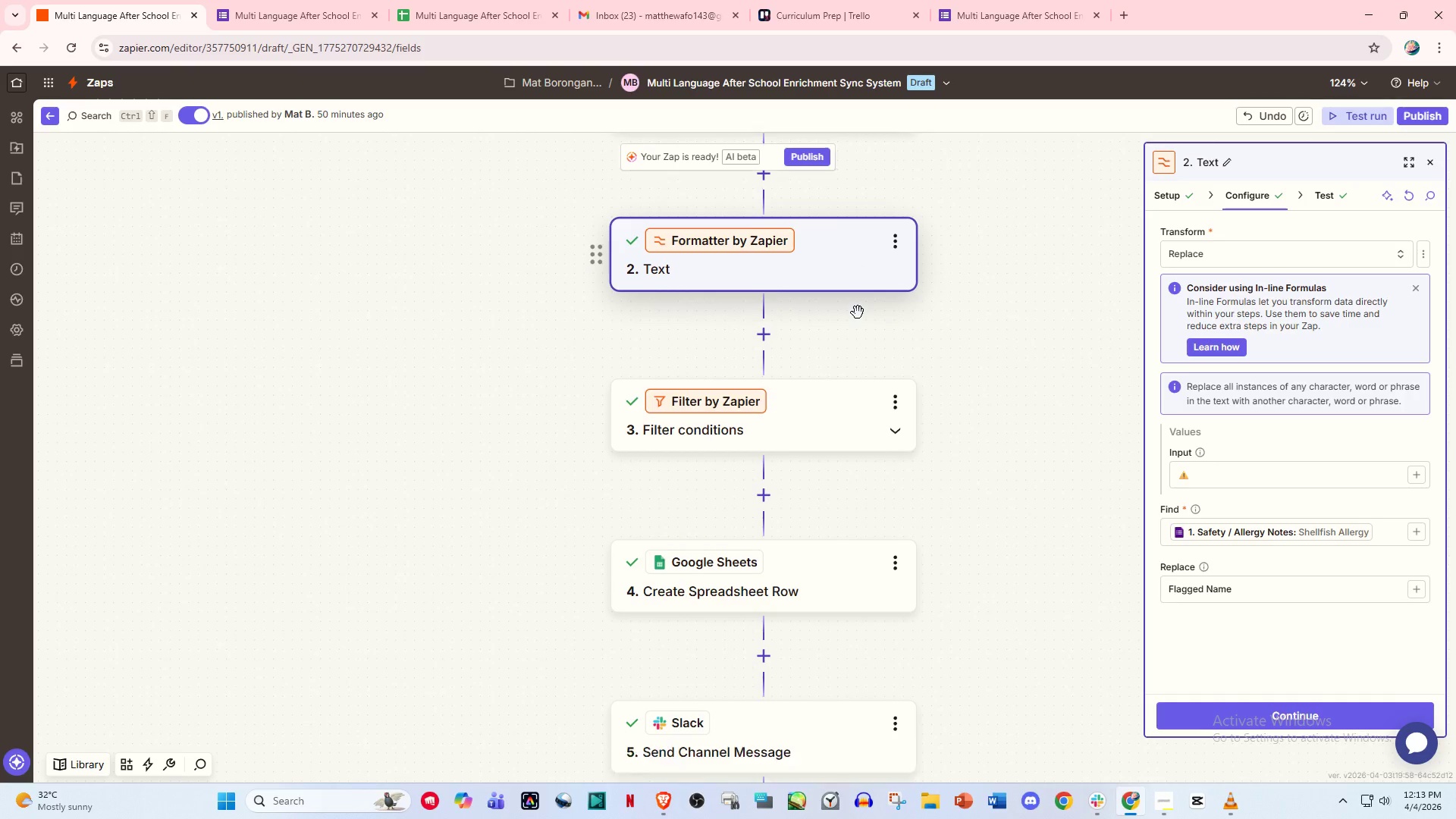 
scroll: coordinate [858, 312], scroll_direction: down, amount: 3.0
 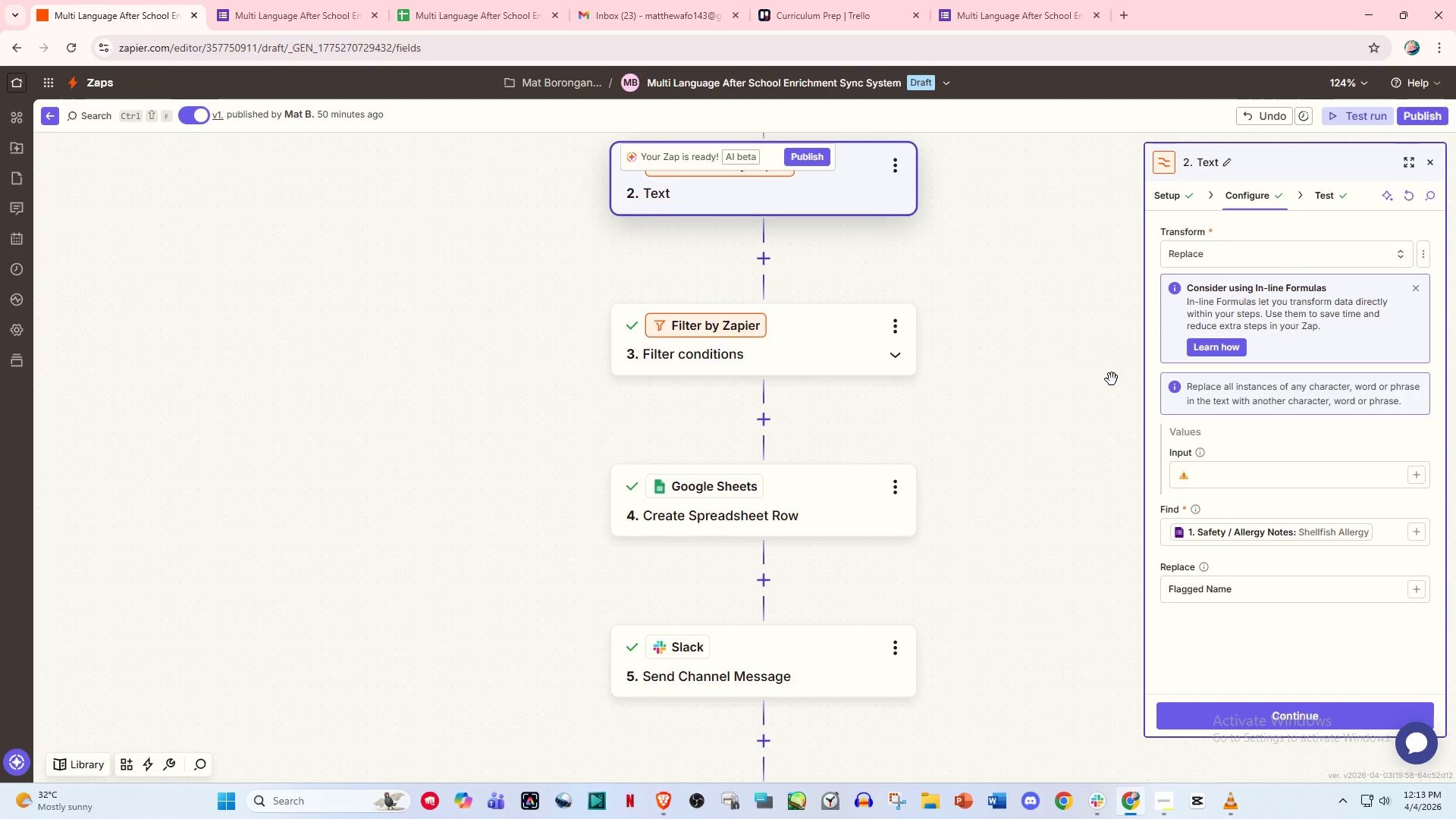 
wait(19.58)
 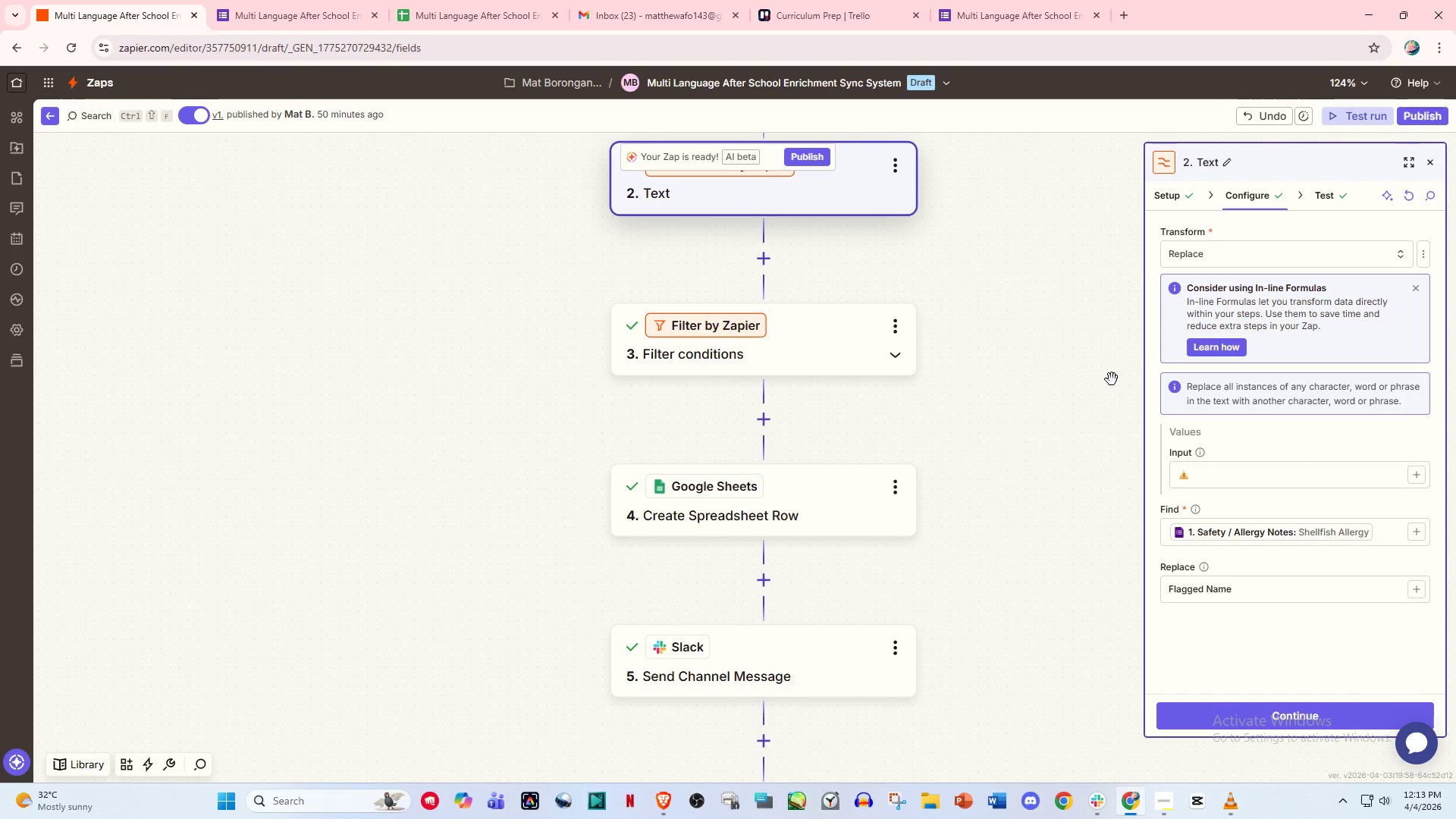 
scroll: coordinate [858, 451], scroll_direction: down, amount: 3.0
 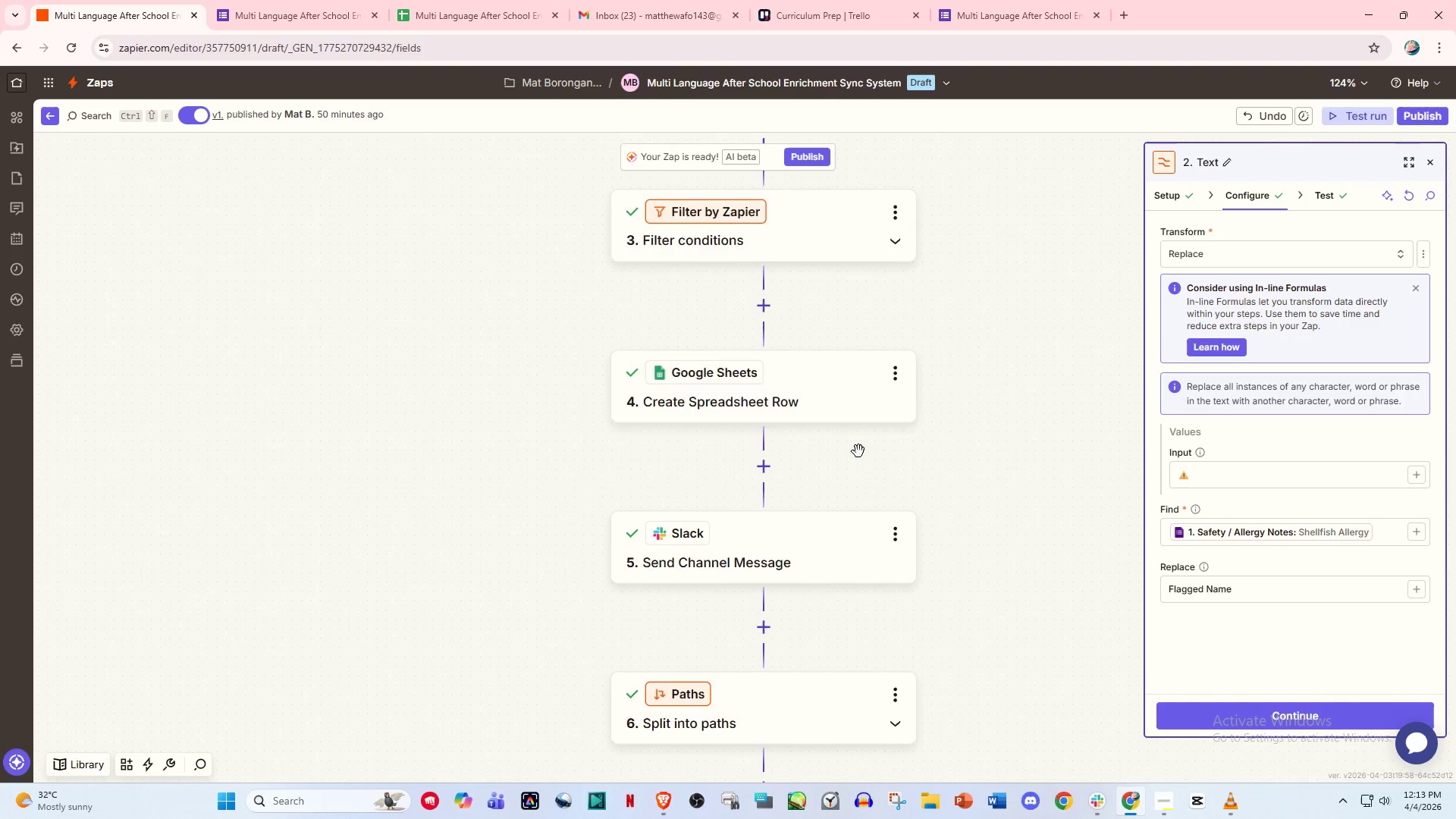 
scroll: coordinate [858, 451], scroll_direction: up, amount: 6.0
 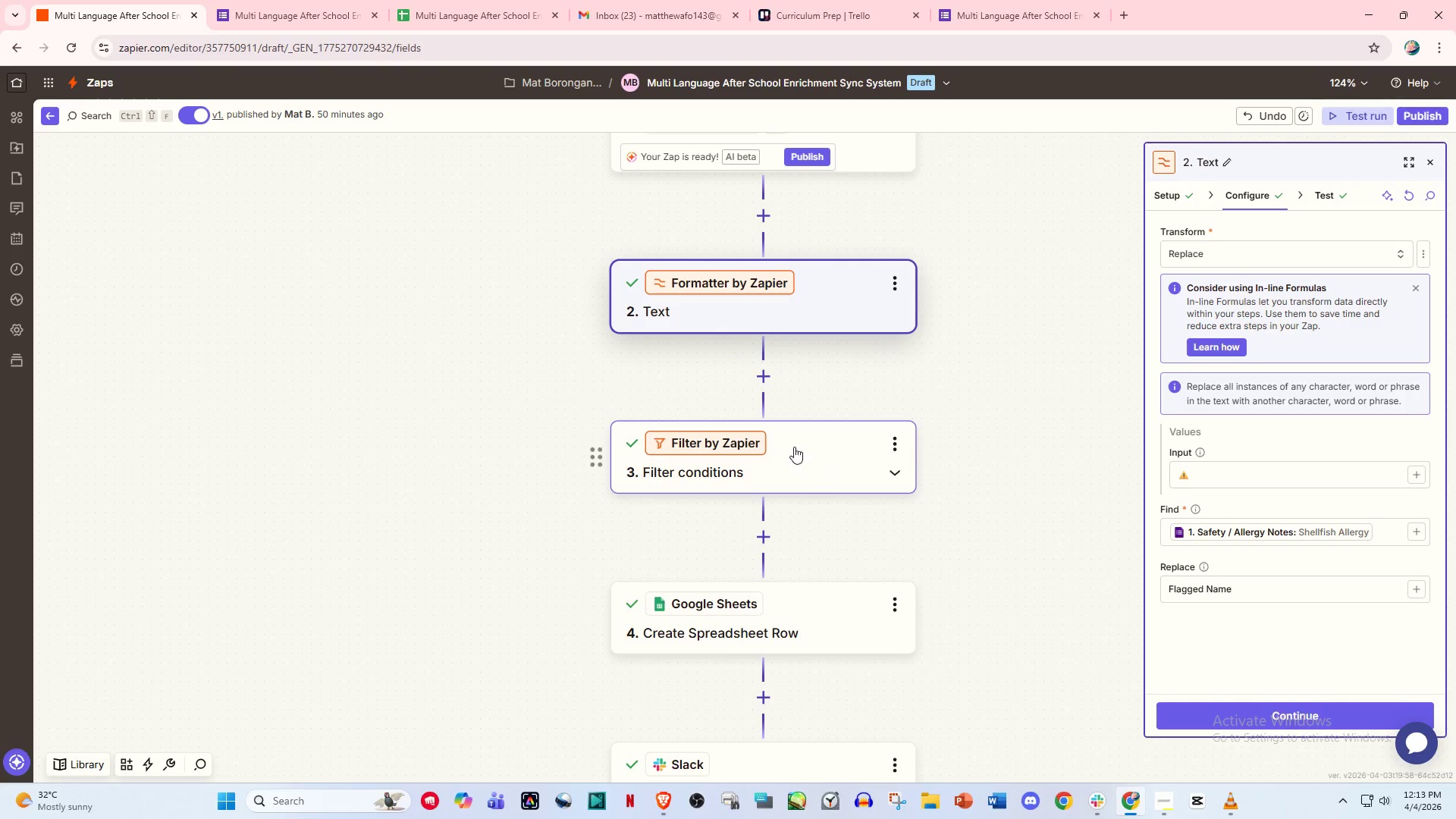 
left_click([810, 305])
 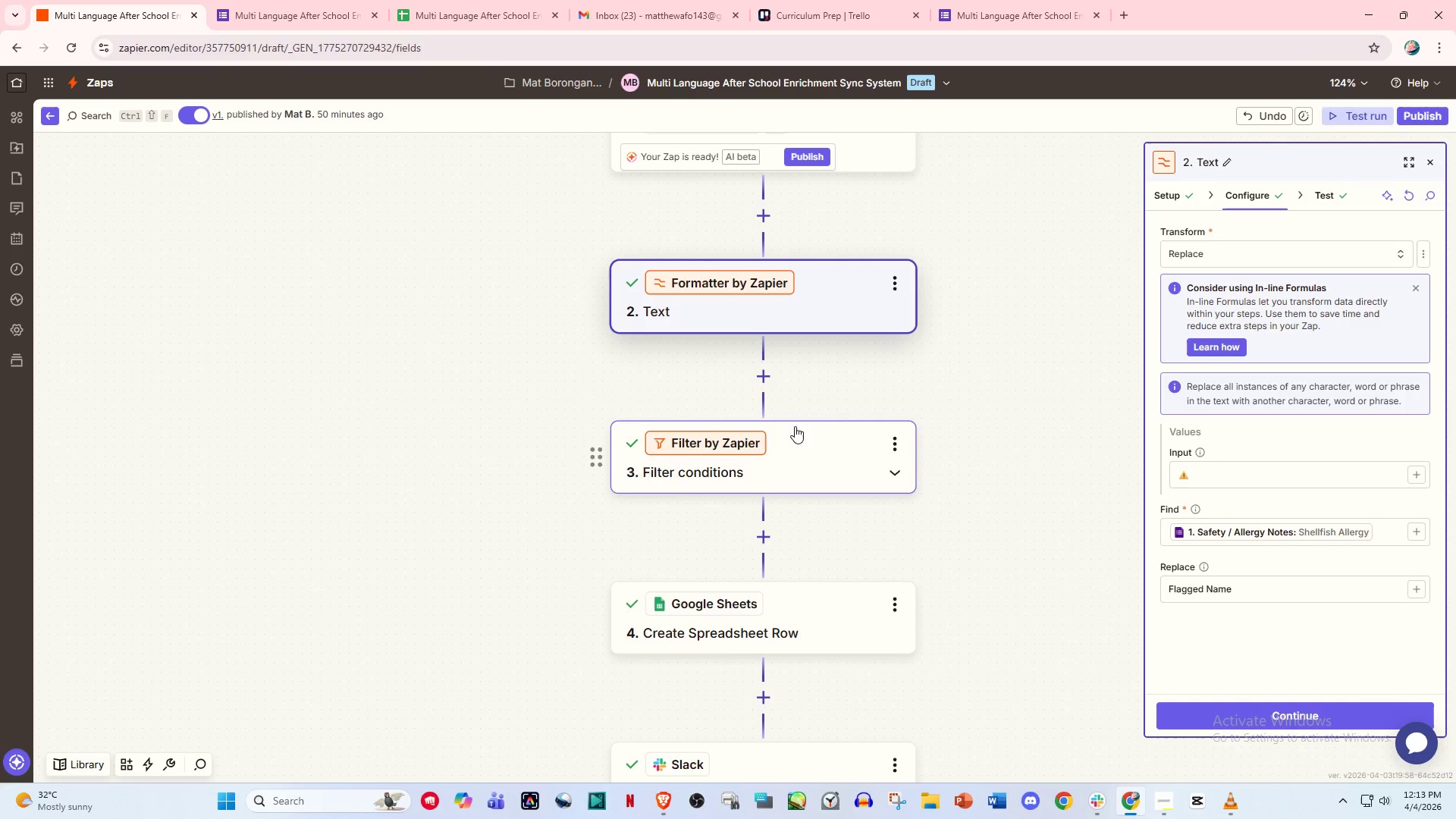 
left_click([815, 445])
 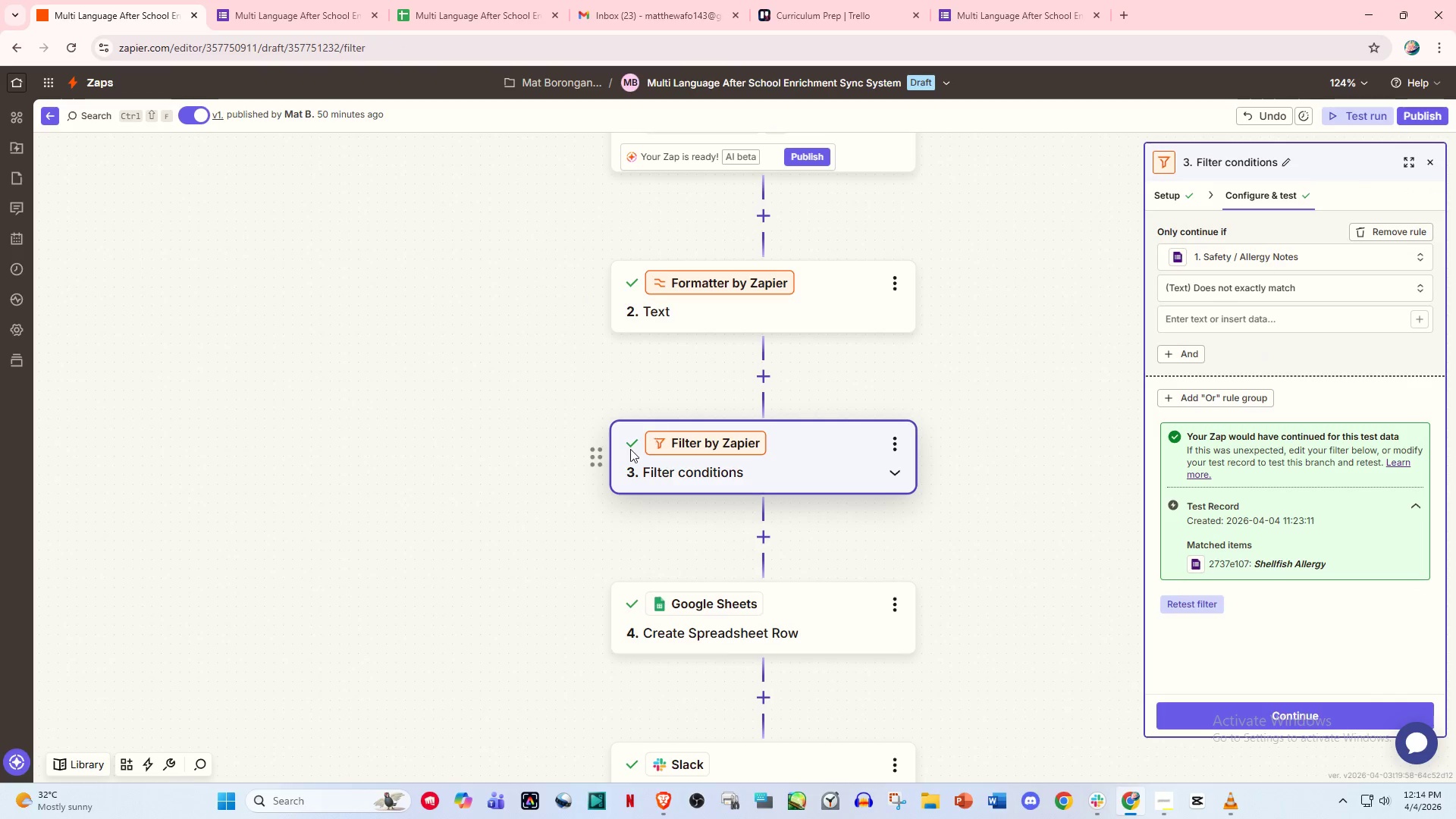 
wait(8.08)
 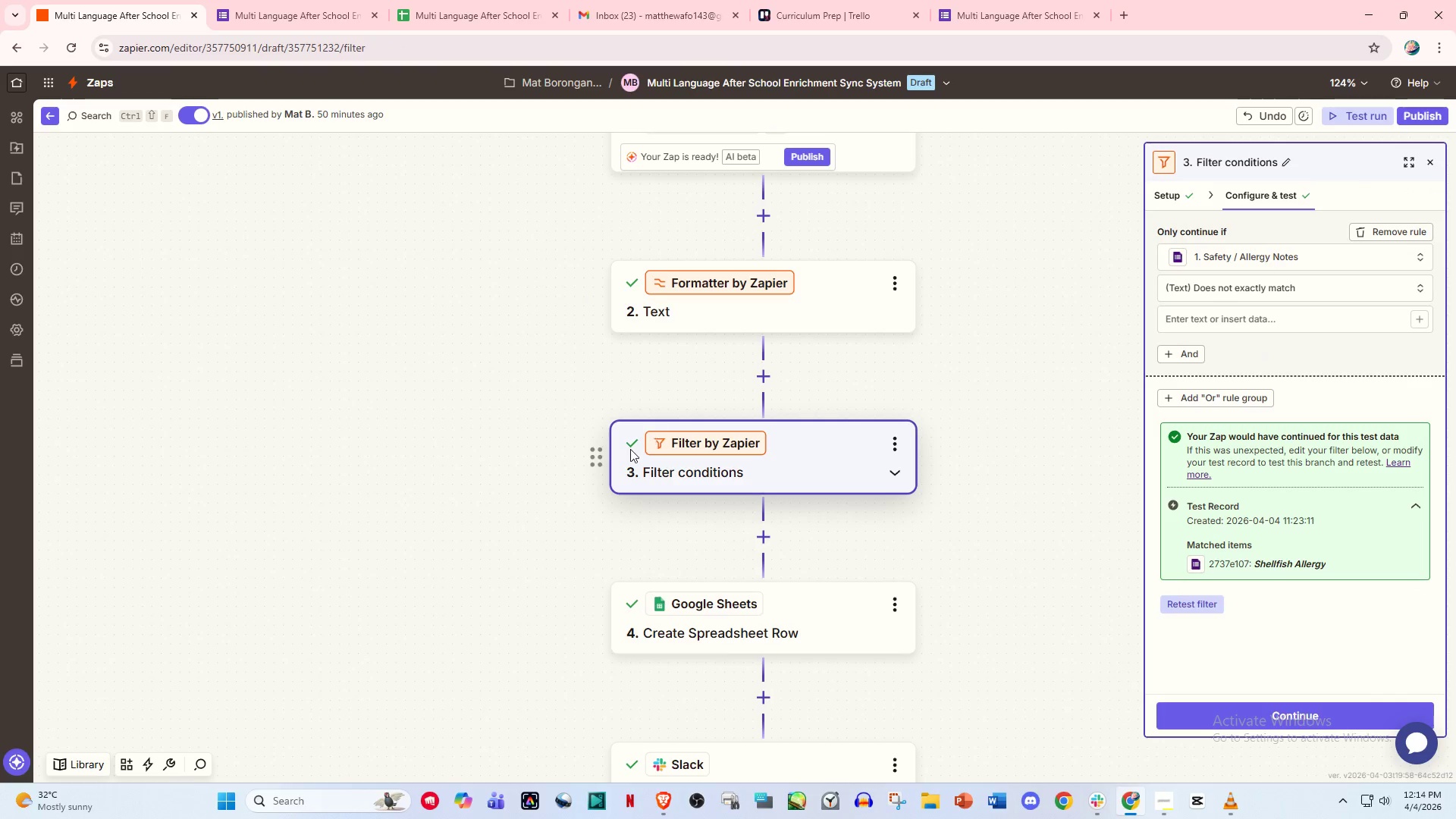 
scroll: coordinate [934, 403], scroll_direction: down, amount: 7.0
 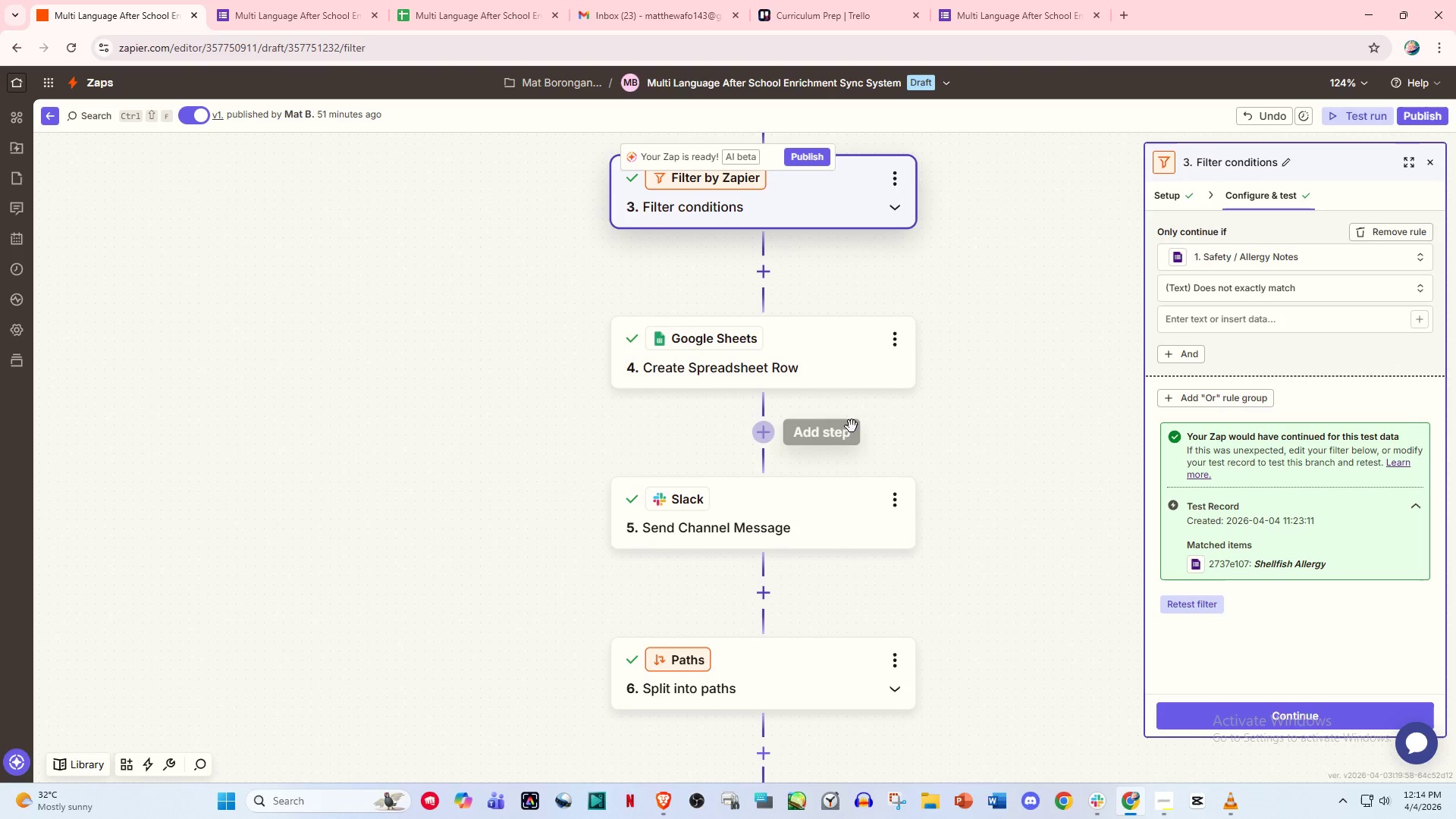 
mouse_move([760, 433])
 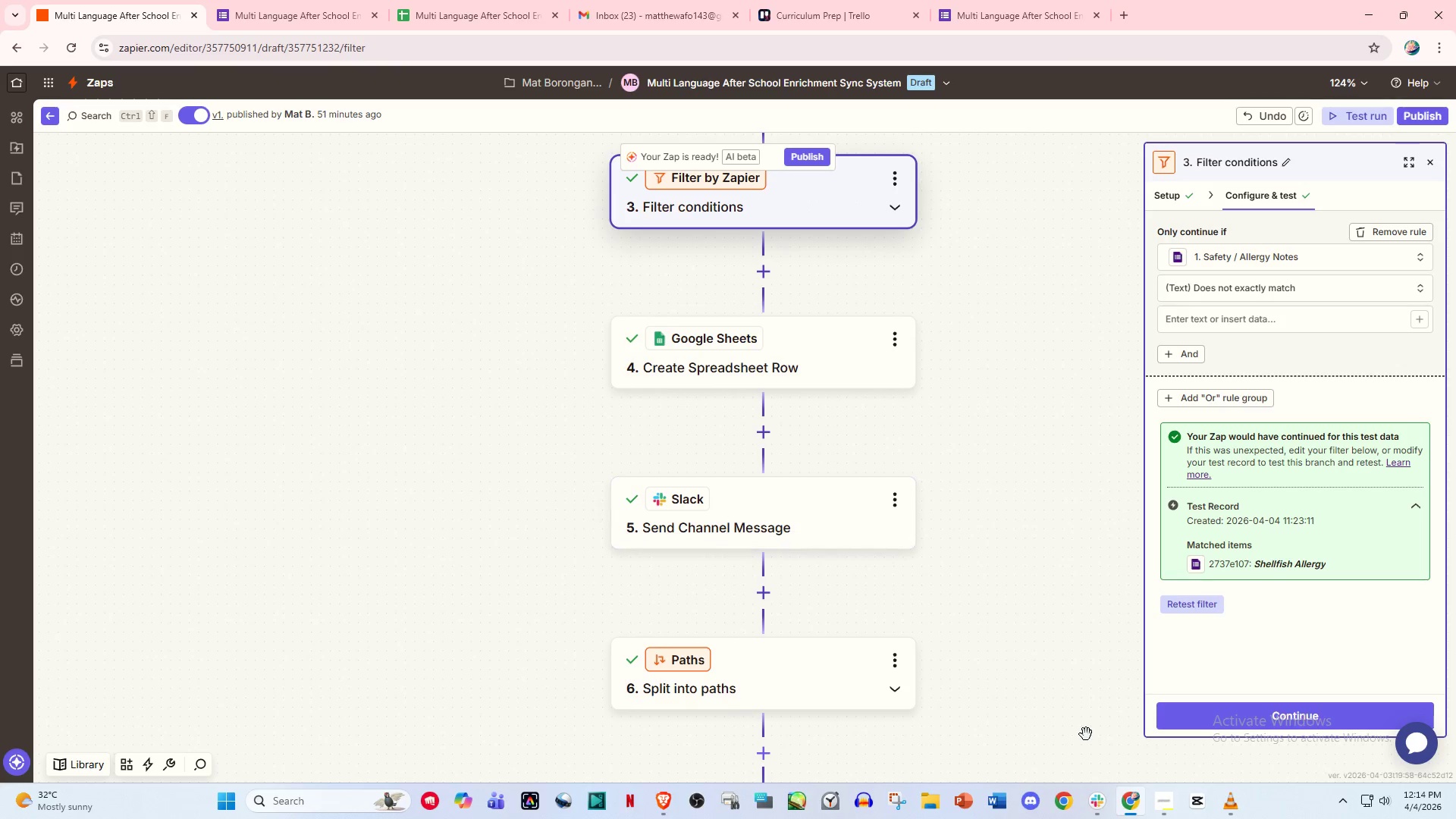 
left_click([1100, 813])
 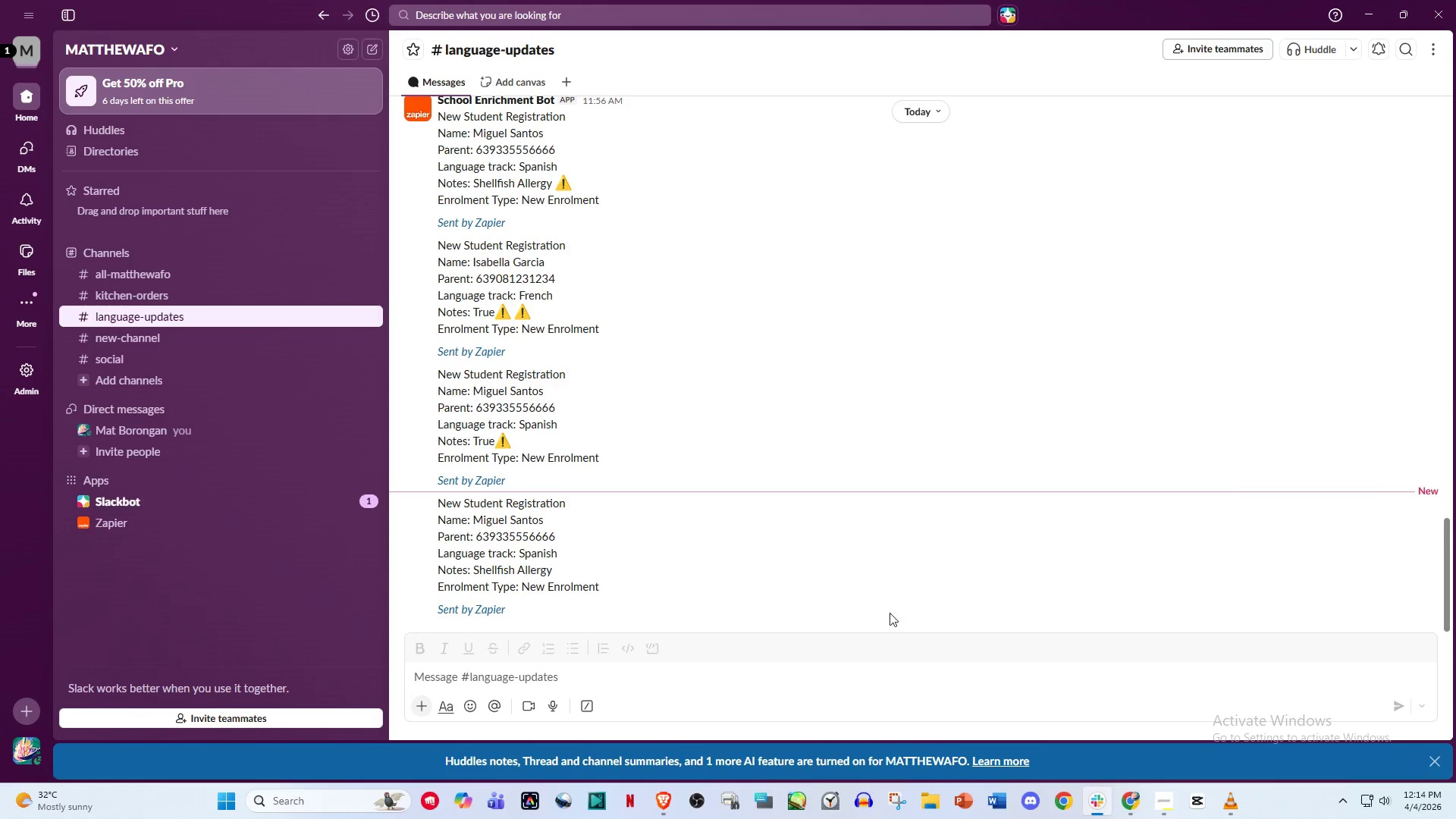 
scroll: coordinate [984, 592], scroll_direction: down, amount: 1.0
 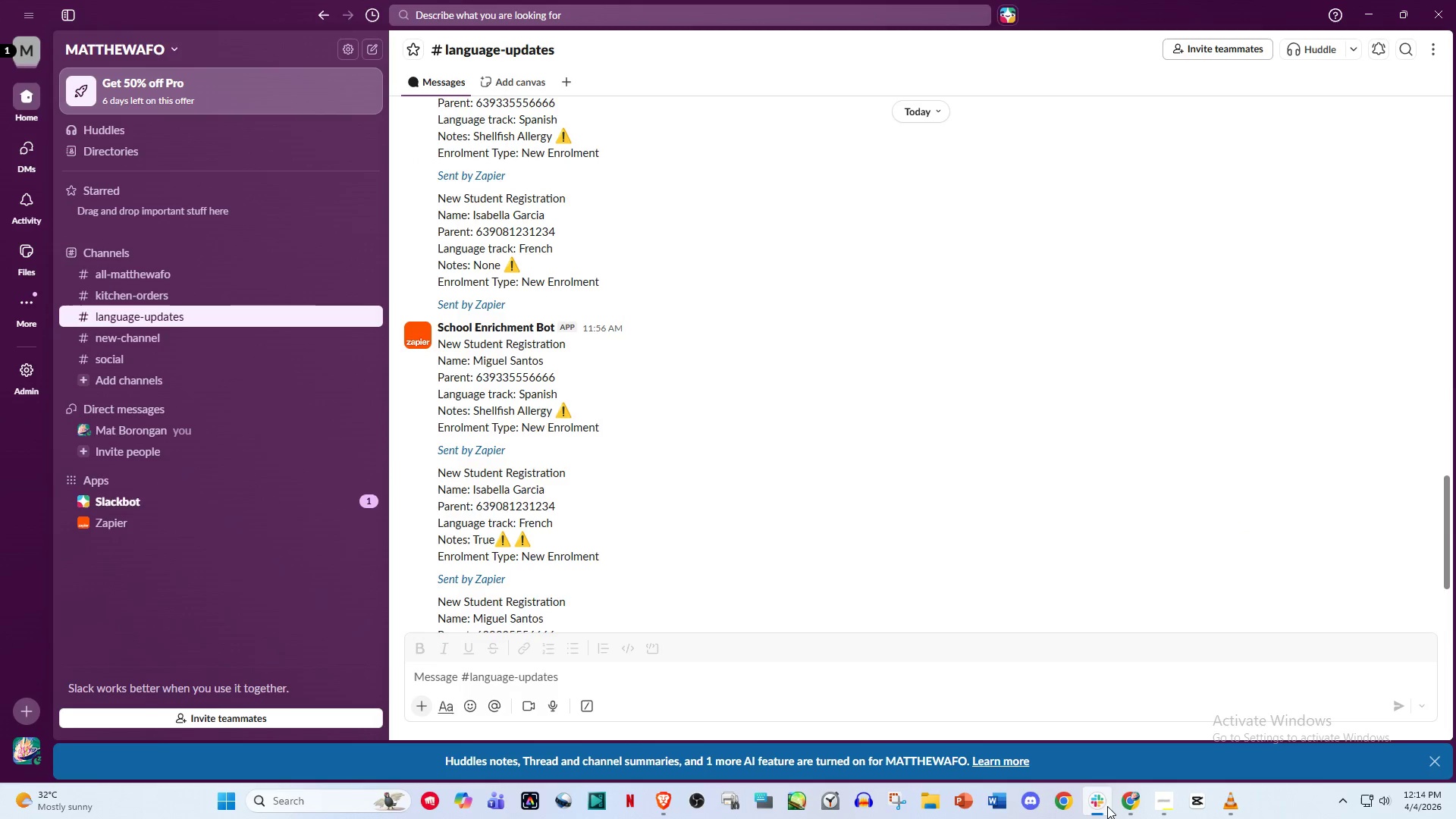 
left_click([1103, 806])
 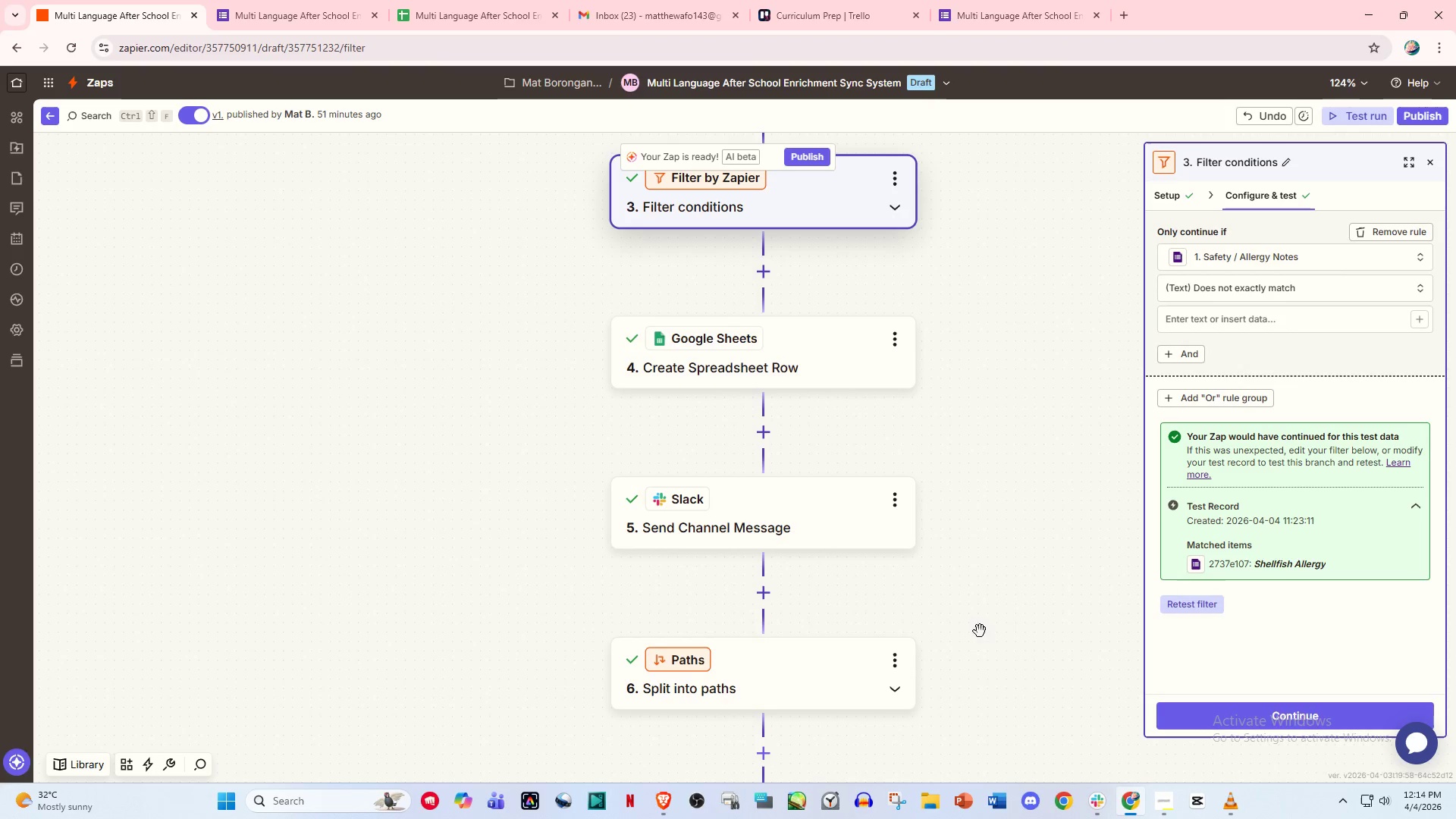 
scroll: coordinate [940, 585], scroll_direction: down, amount: 10.0
 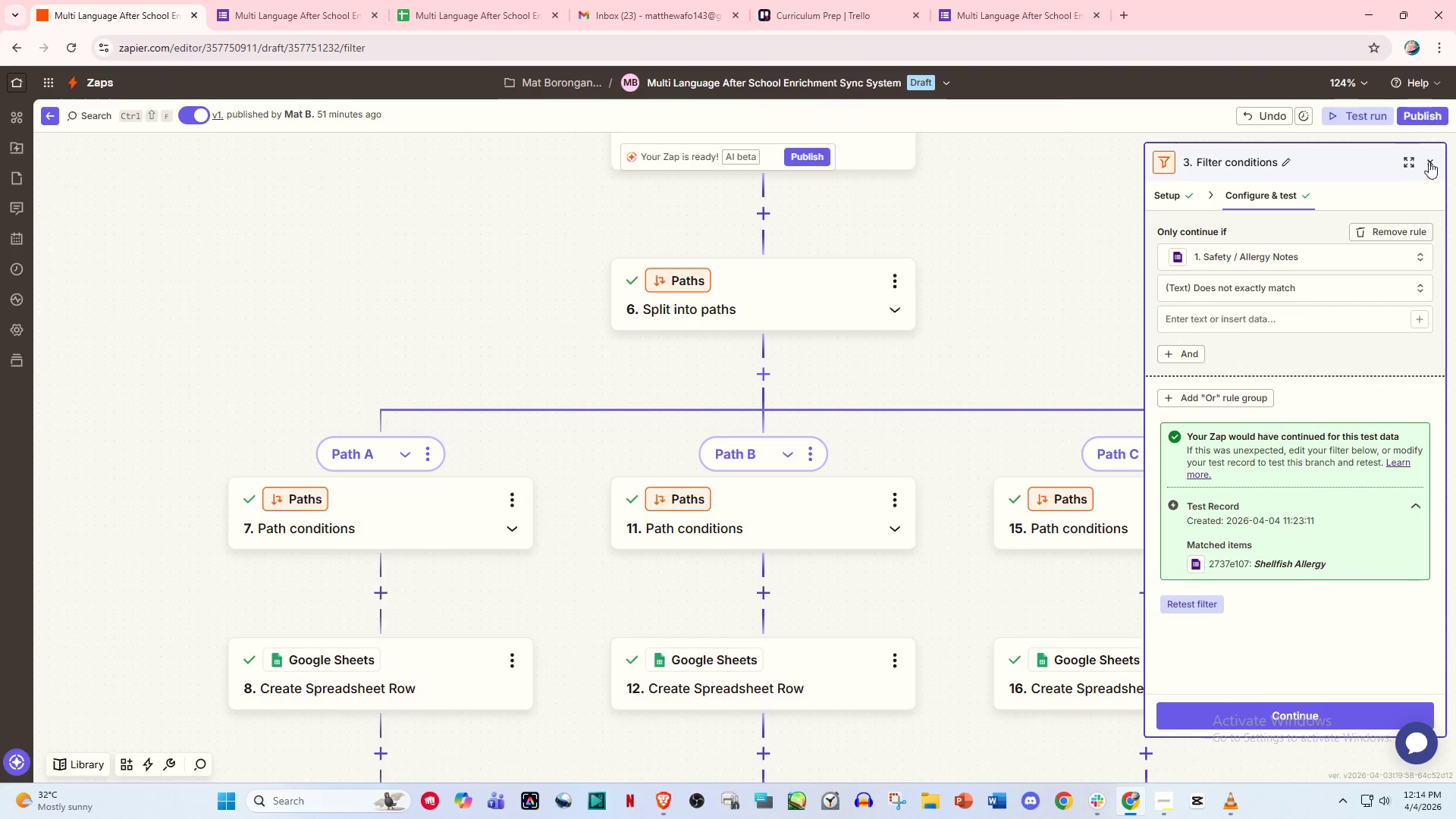 
left_click([1434, 155])
 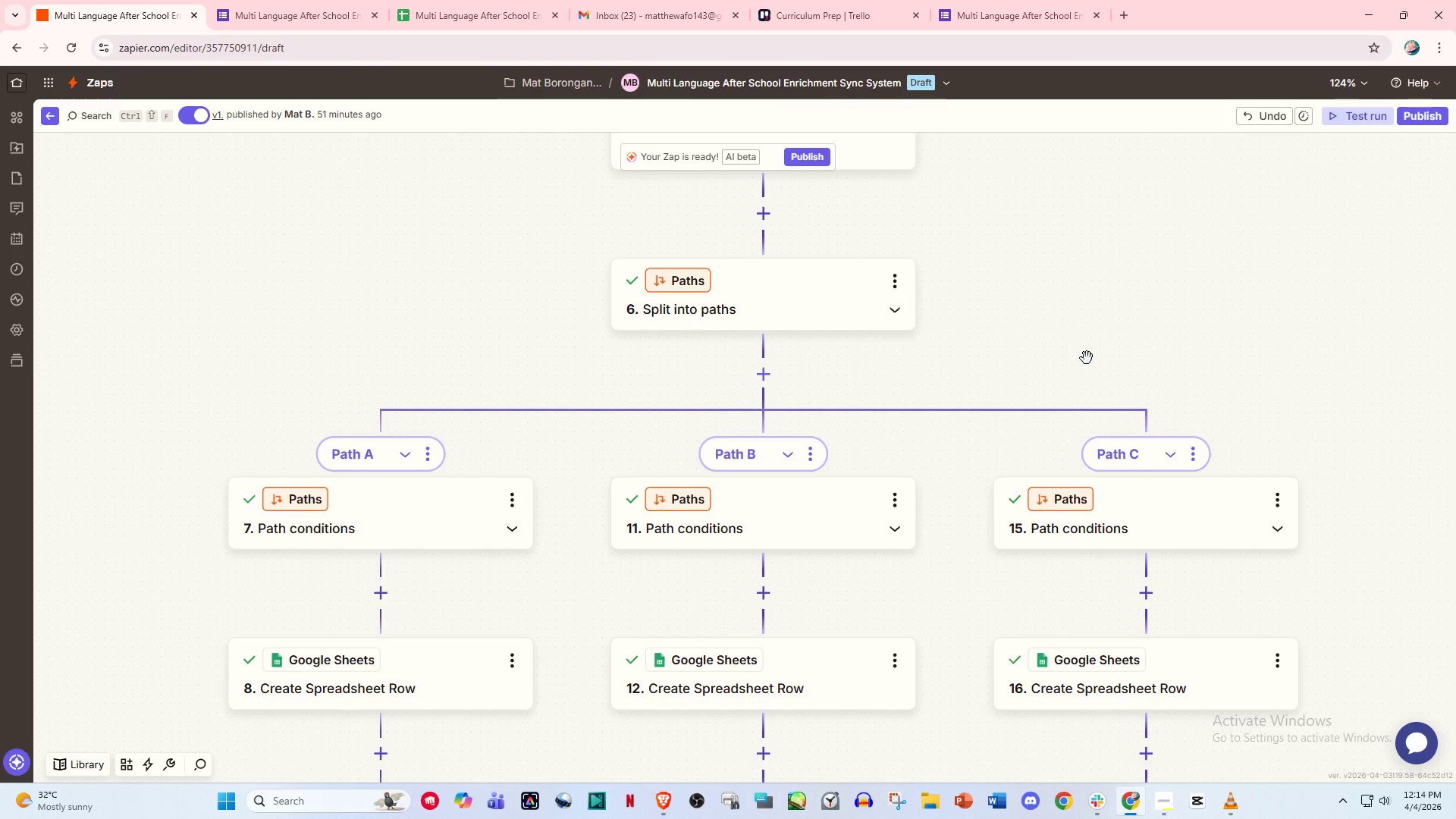 
scroll: coordinate [1060, 386], scroll_direction: up, amount: 23.0
 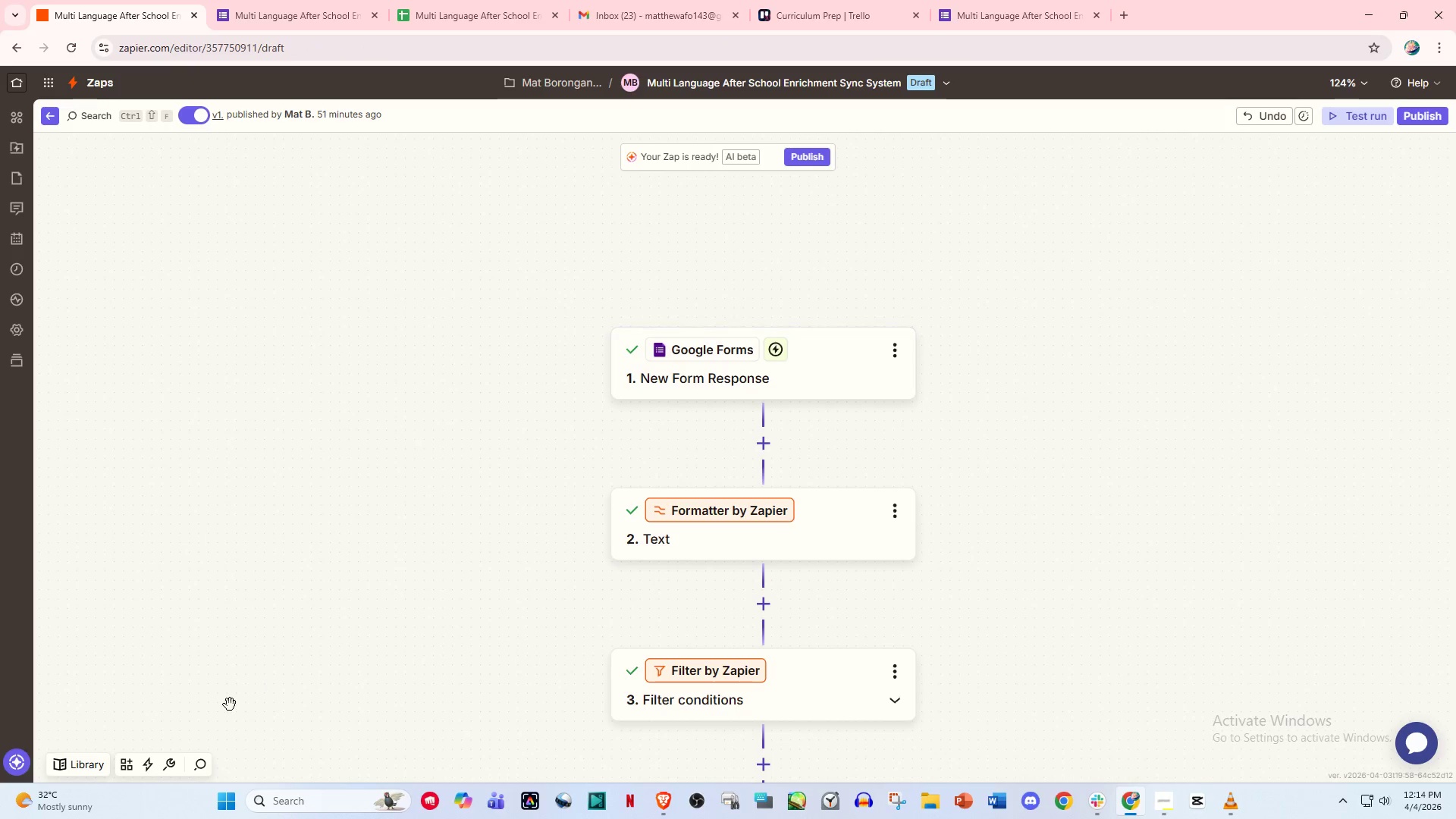 
left_click([199, 765])
 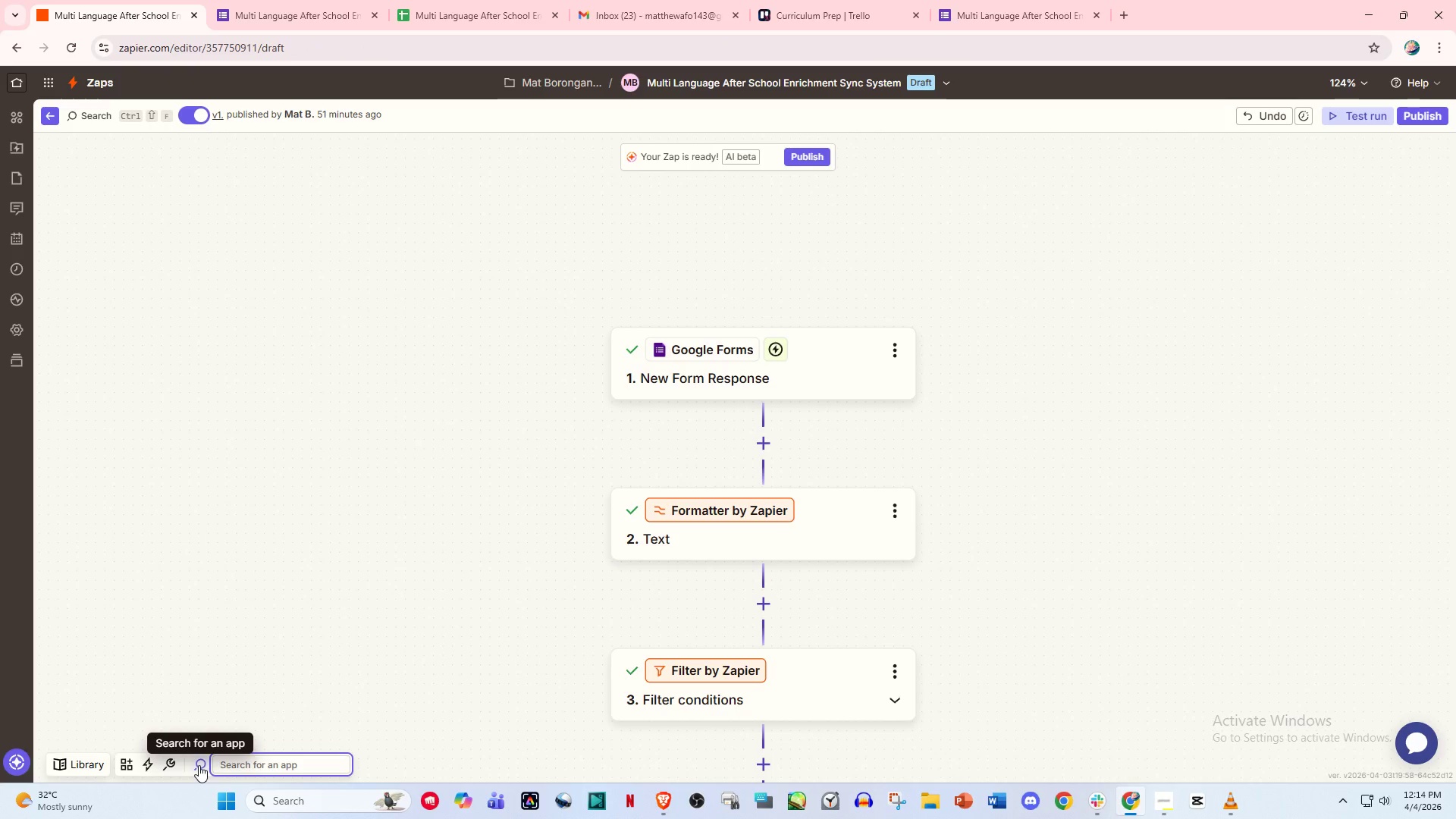 
left_click([199, 765])
 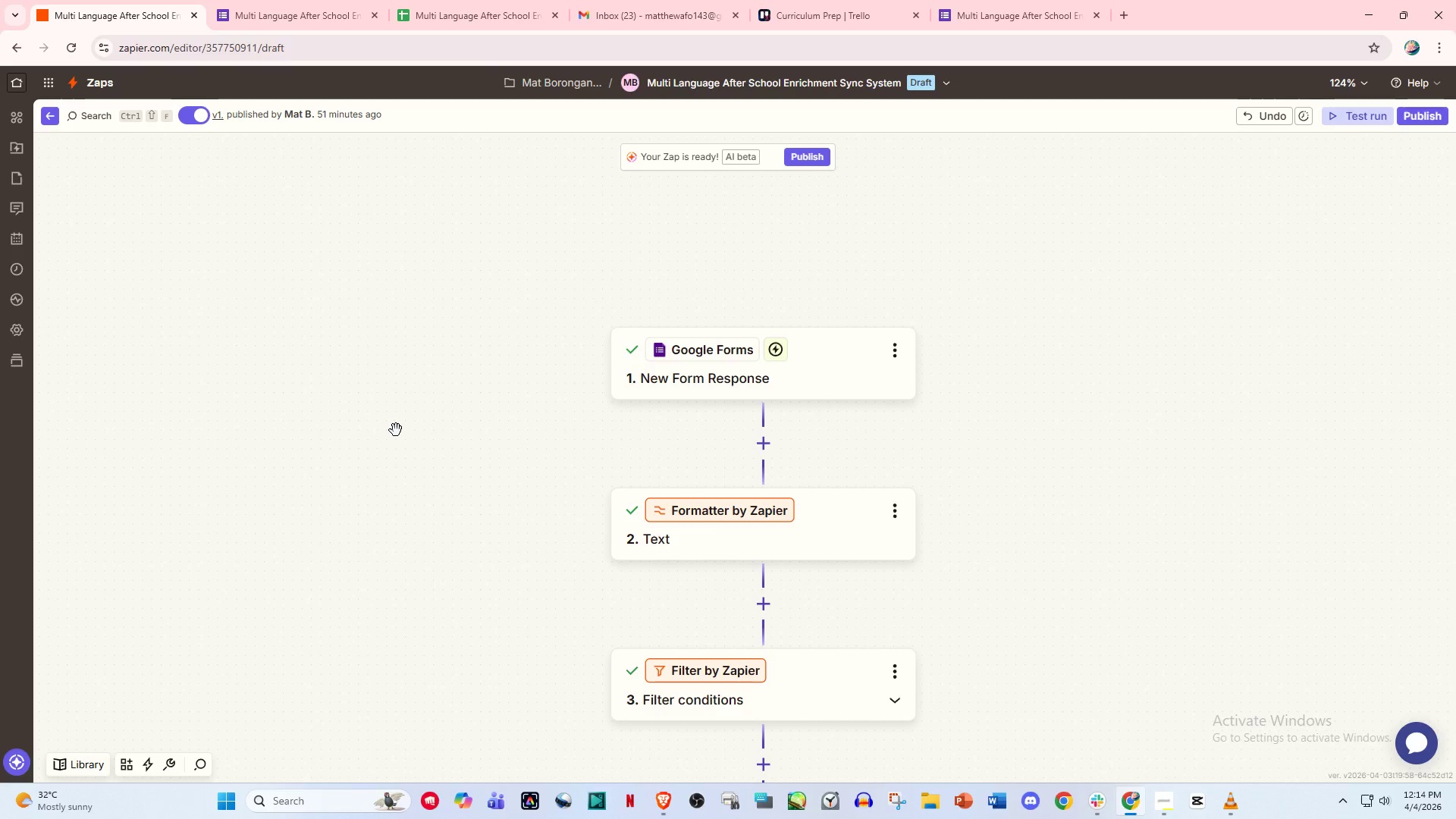 
hold_key(key=ControlLeft, duration=1.53)
hold_key(key=ControlLeft, duration=1.51)
hold_key(key=ControlLeft, duration=0.53)
scroll: coordinate [657, 383], scroll_direction: down, amount: 7.0
 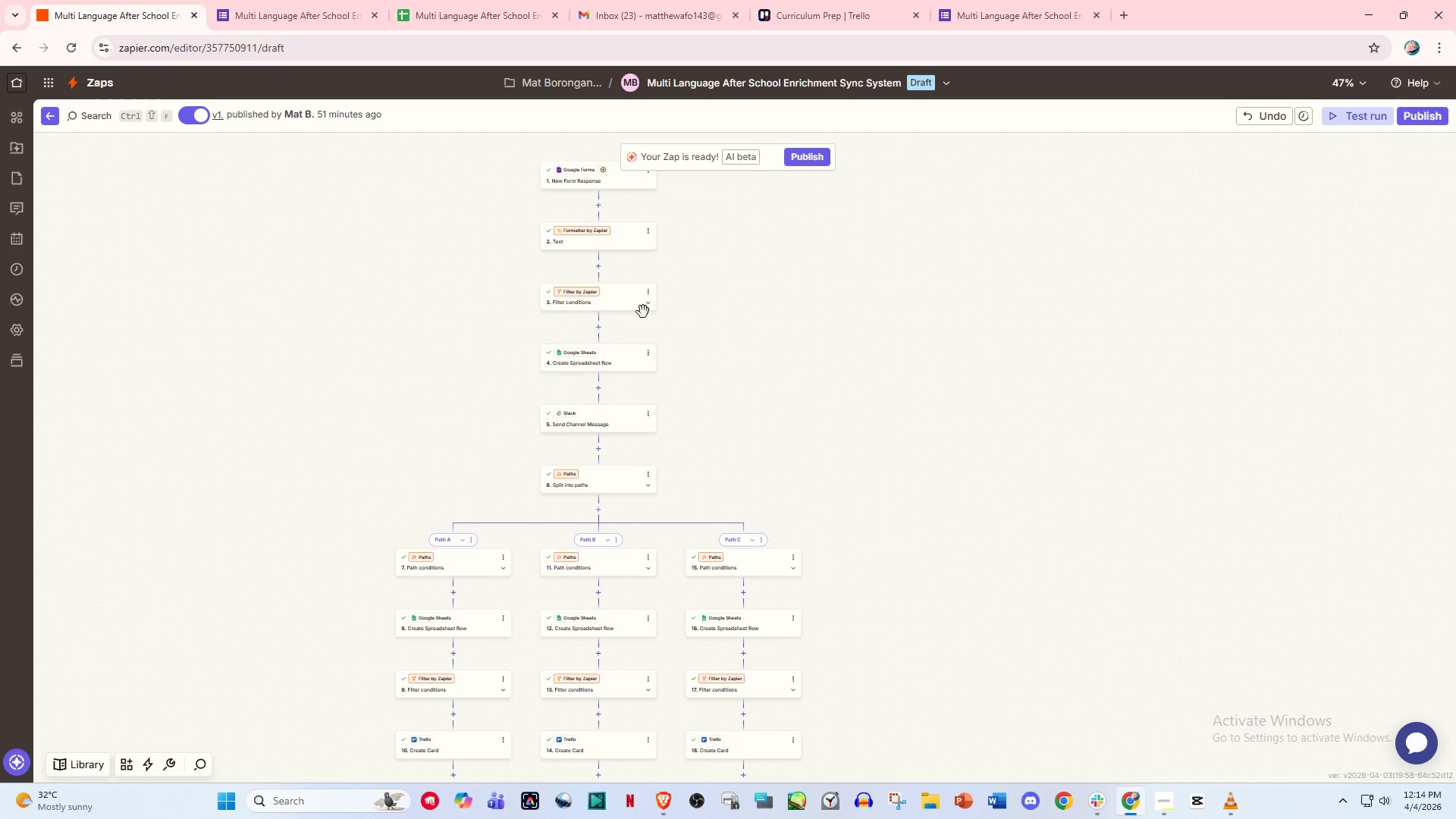 
left_click([599, 237])
 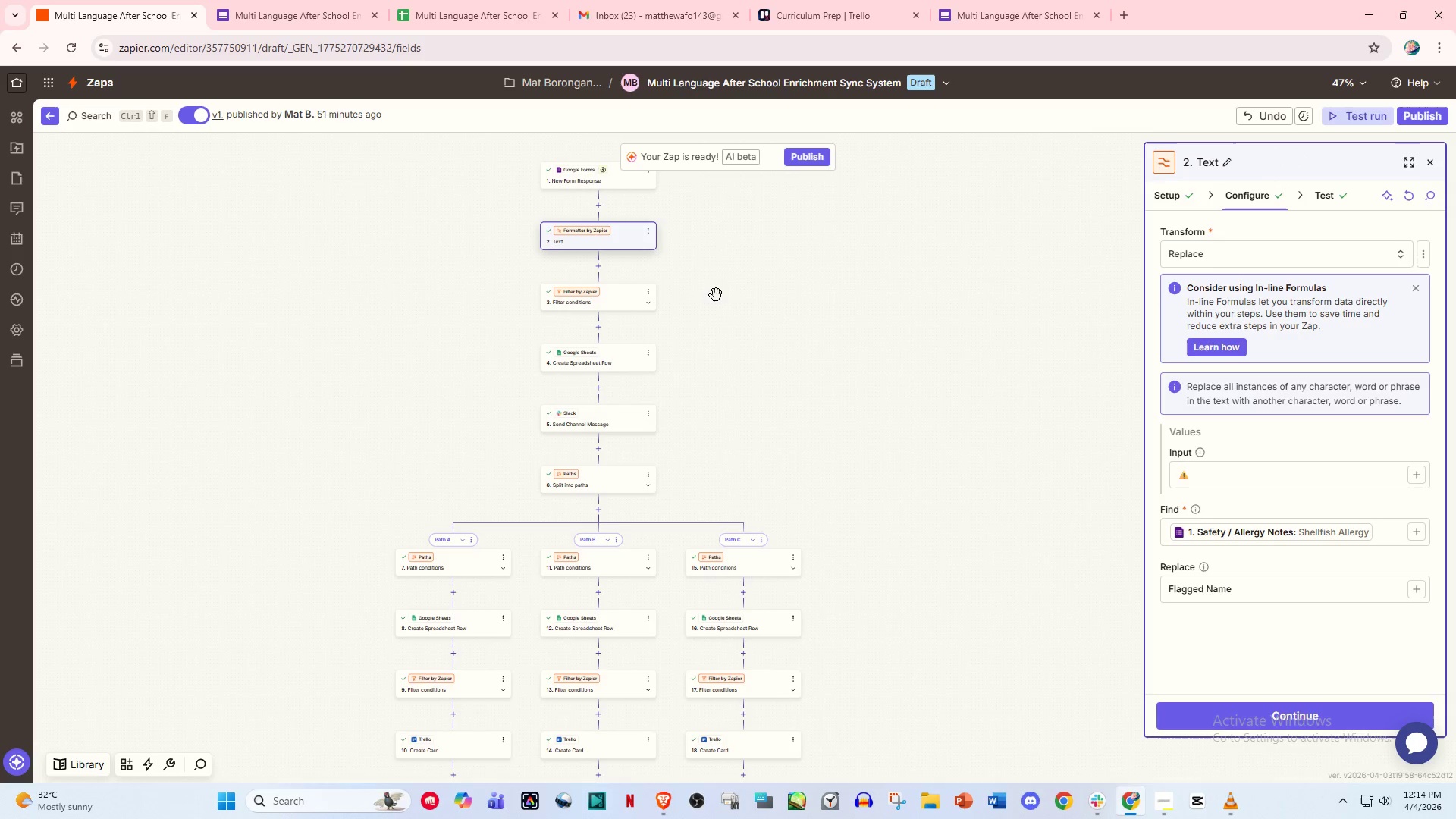 
left_click([607, 298])
 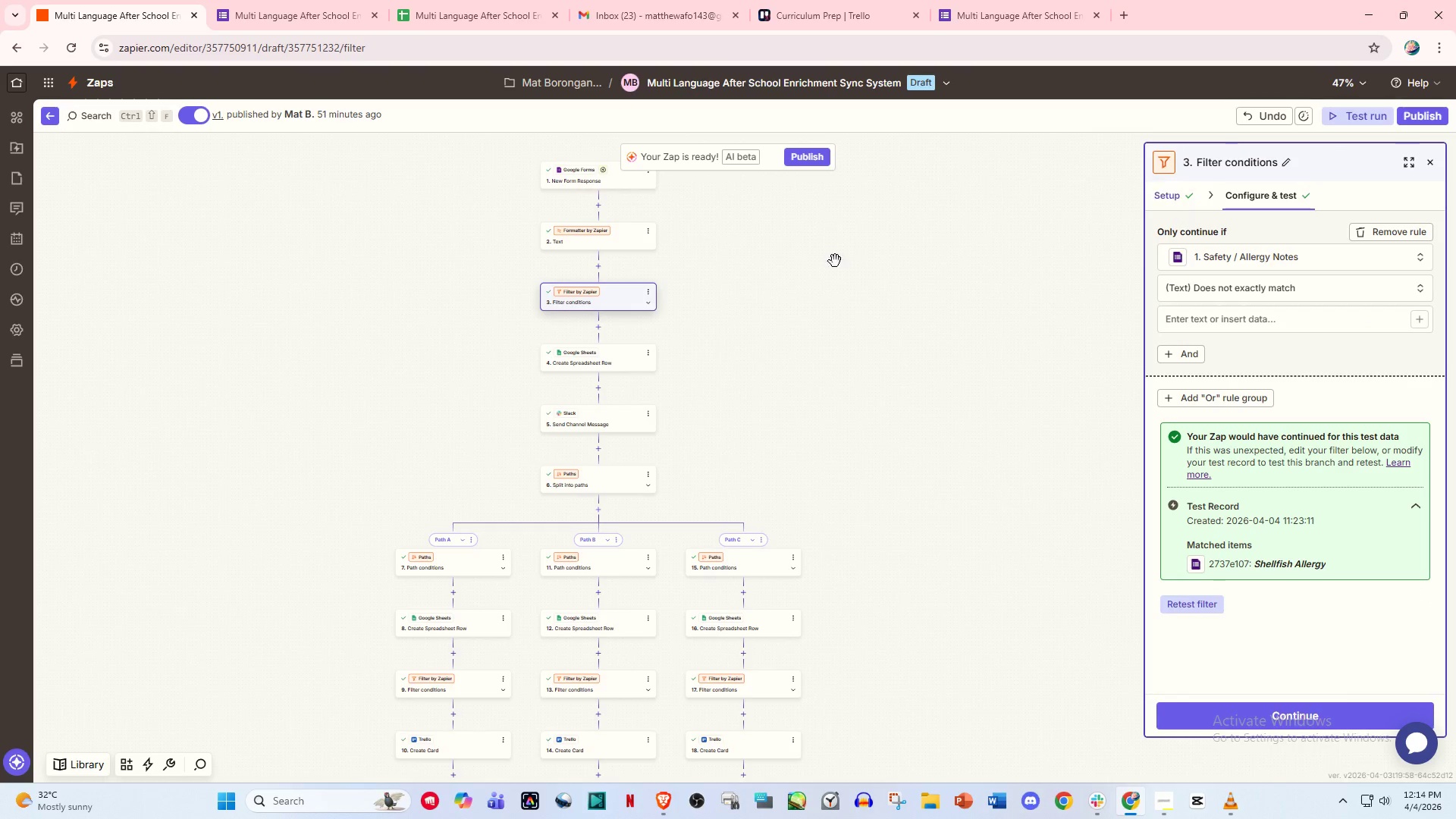 
left_click([592, 240])
 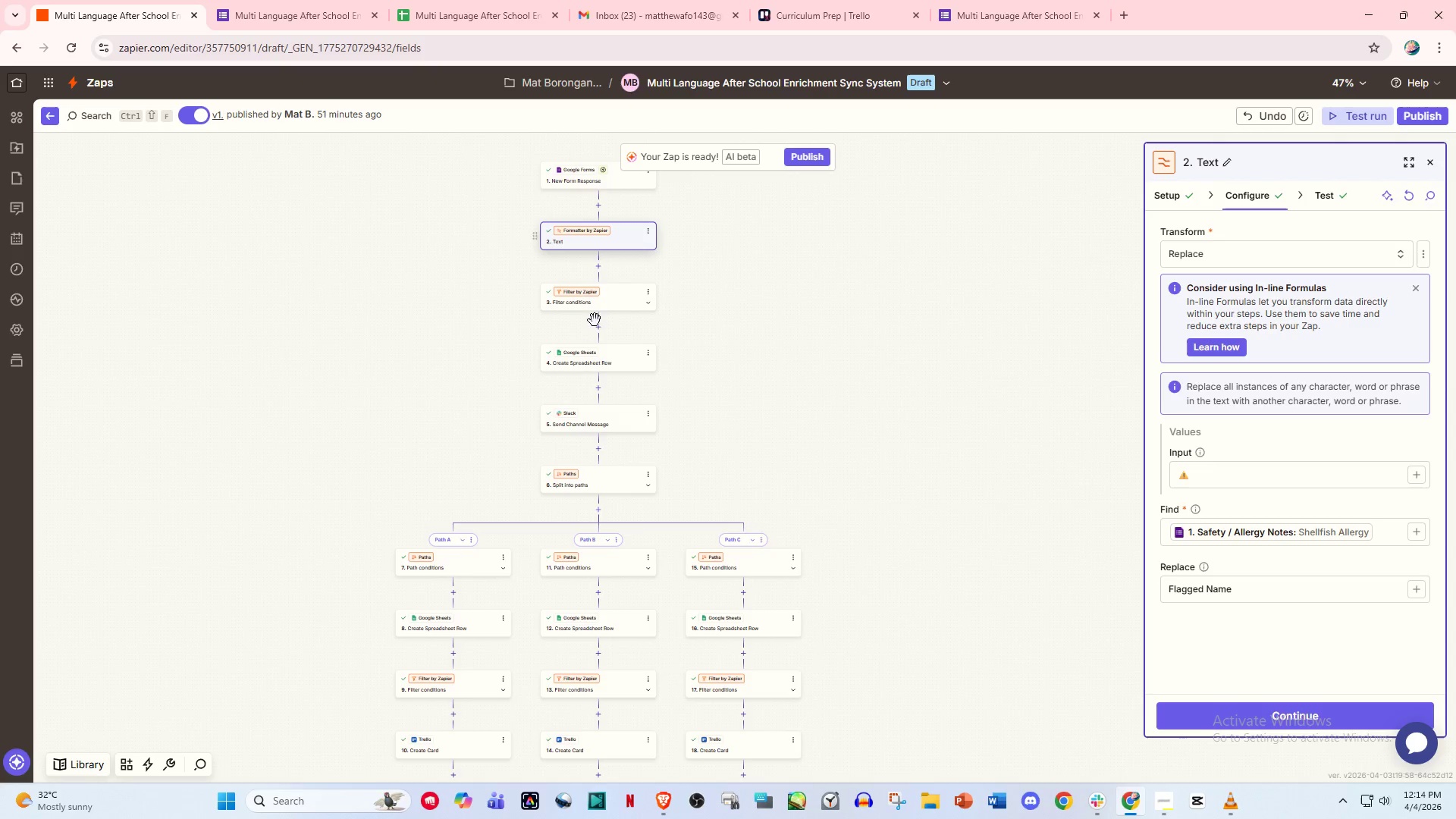 
left_click([594, 352])
 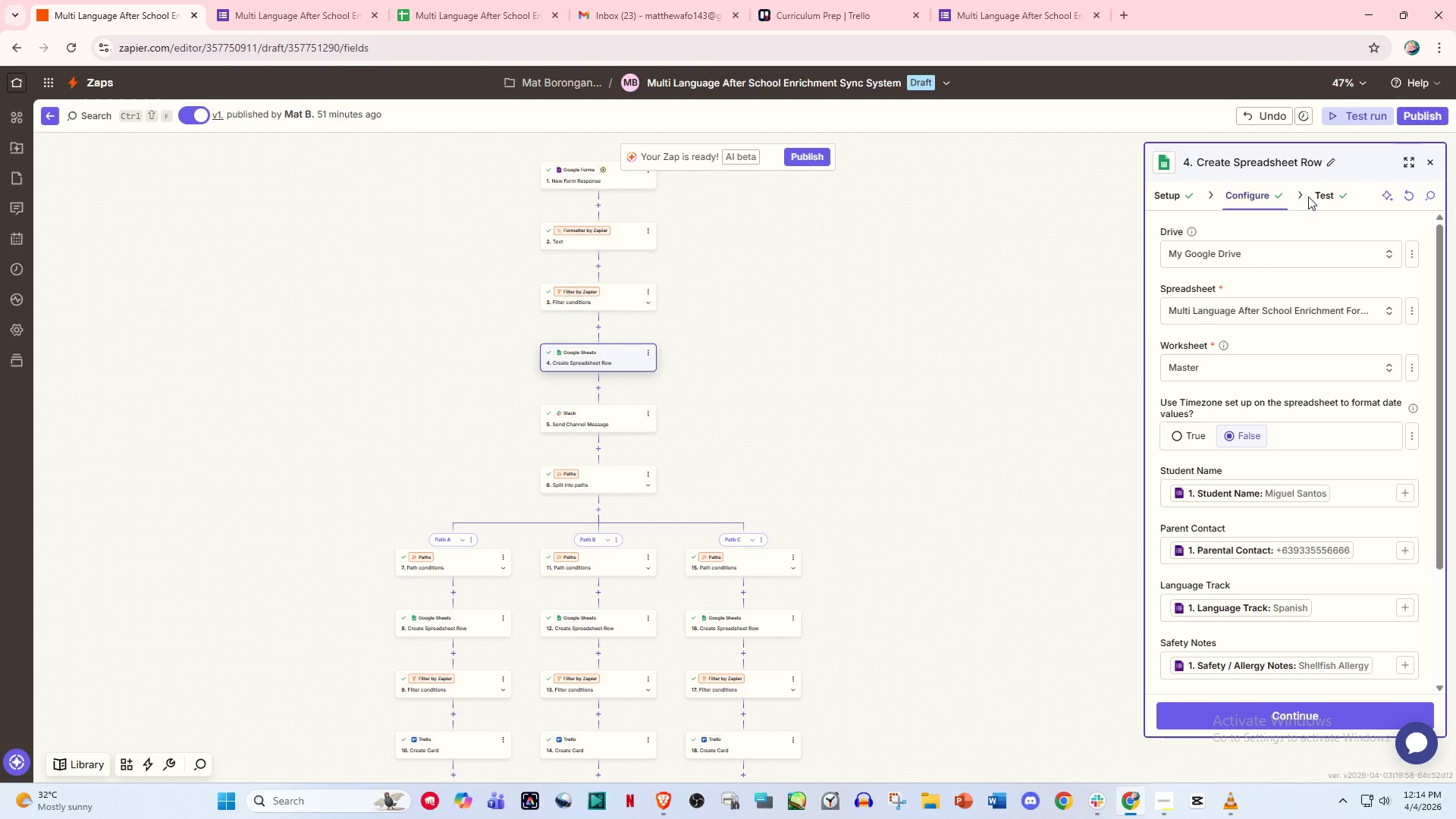 
scroll: coordinate [1235, 509], scroll_direction: down, amount: 4.0
 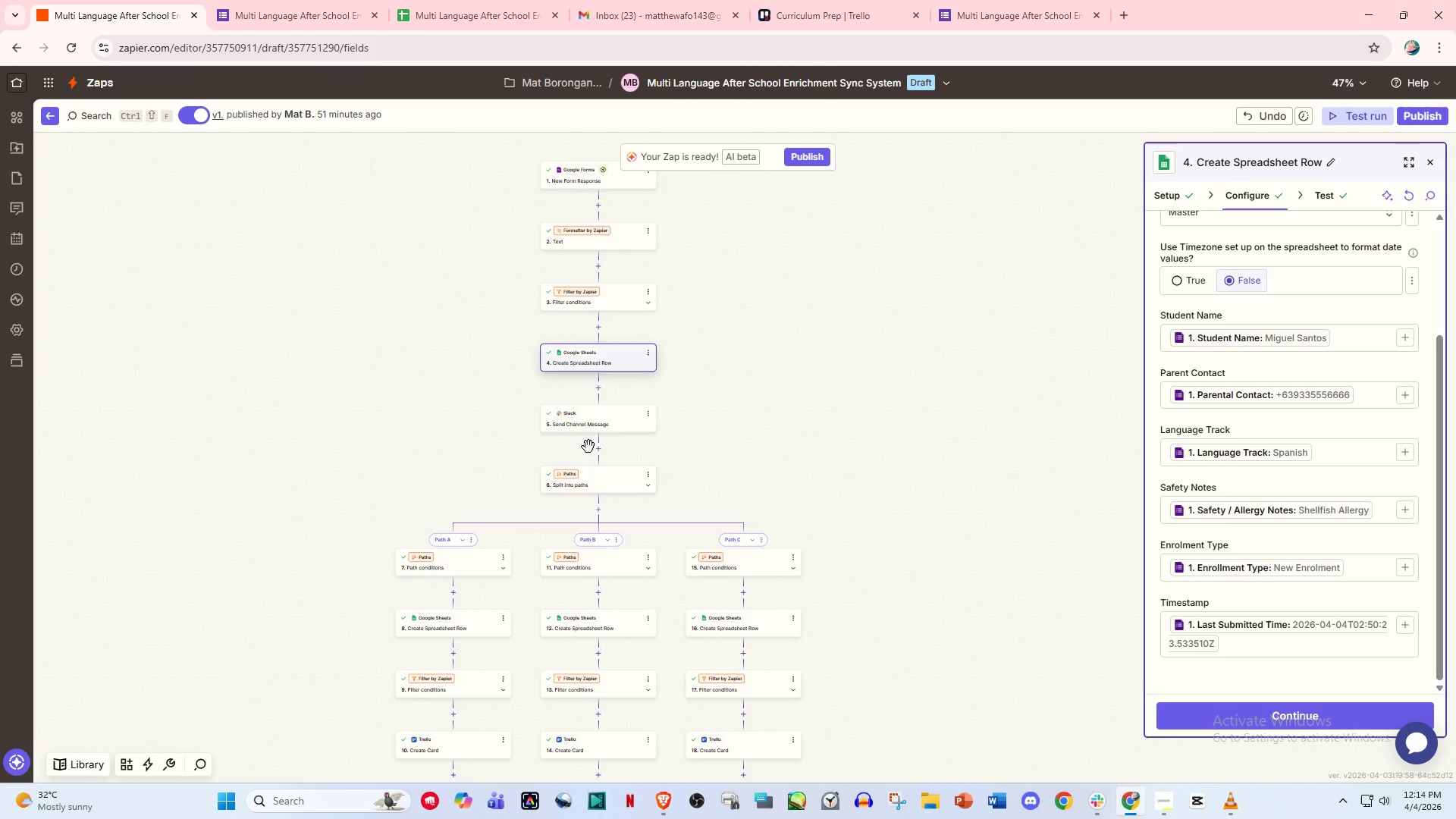 
left_click([587, 417])
 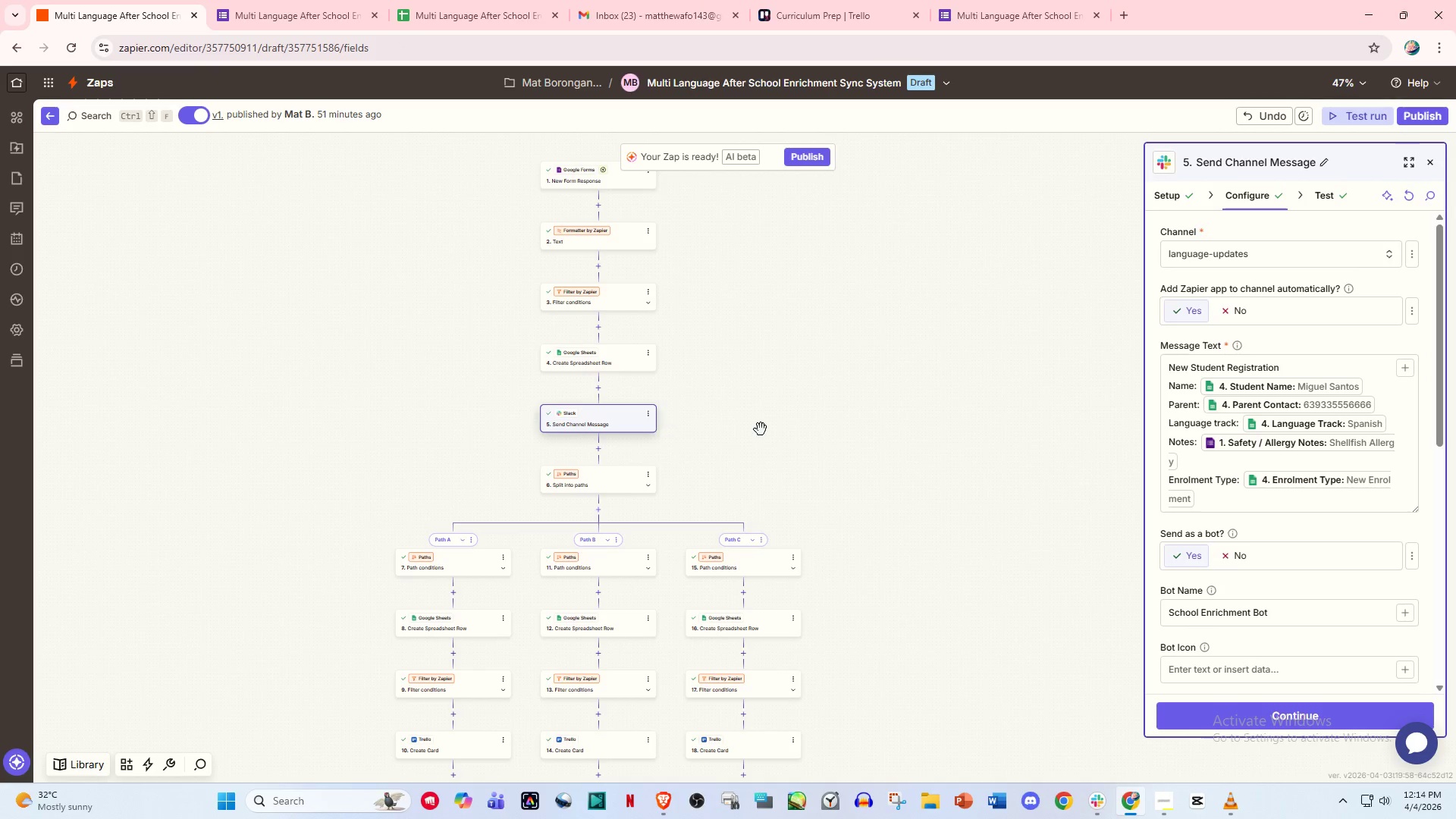 
scroll: coordinate [595, 515], scroll_direction: down, amount: 2.0
 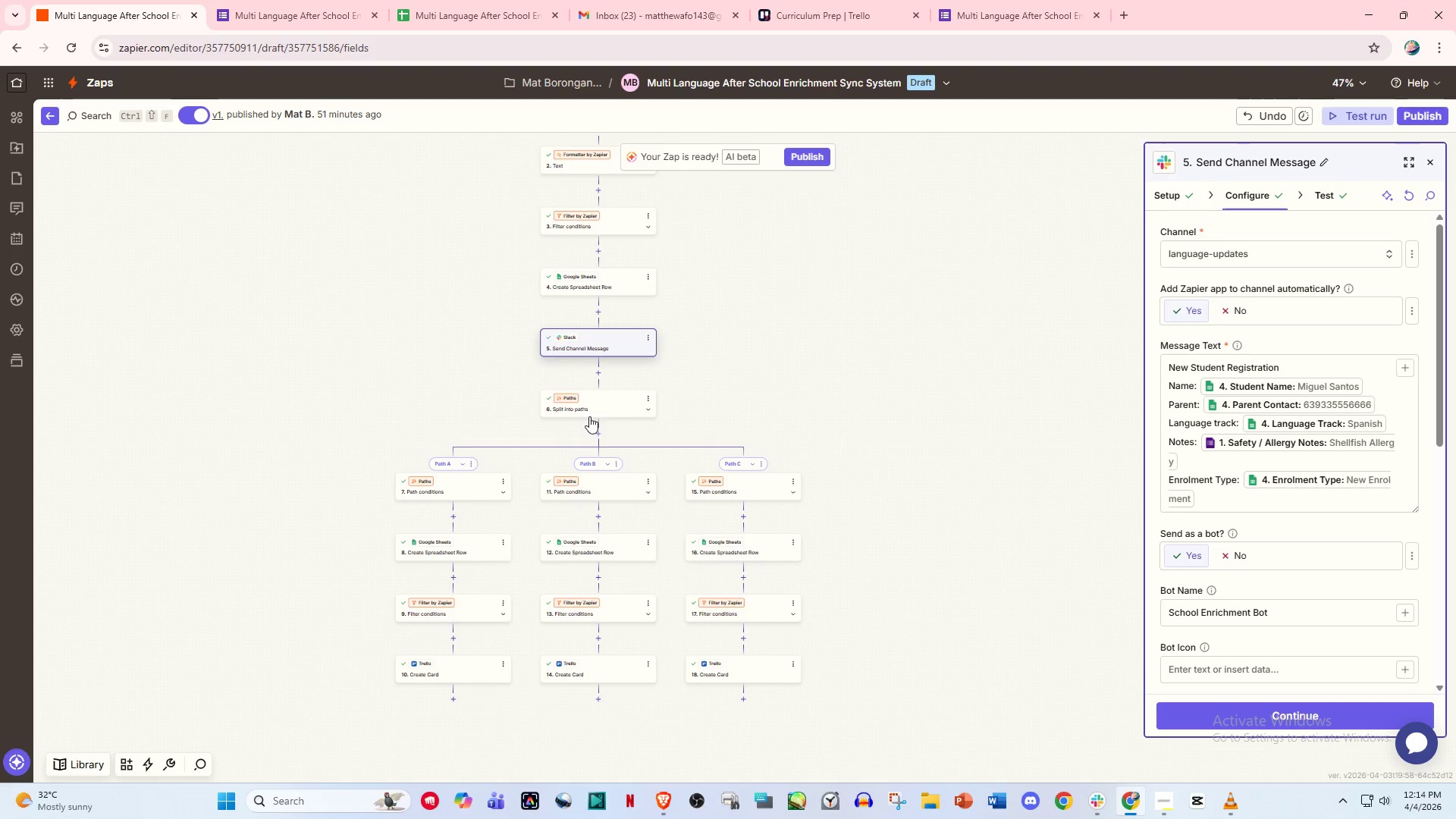 
left_click([589, 416])
 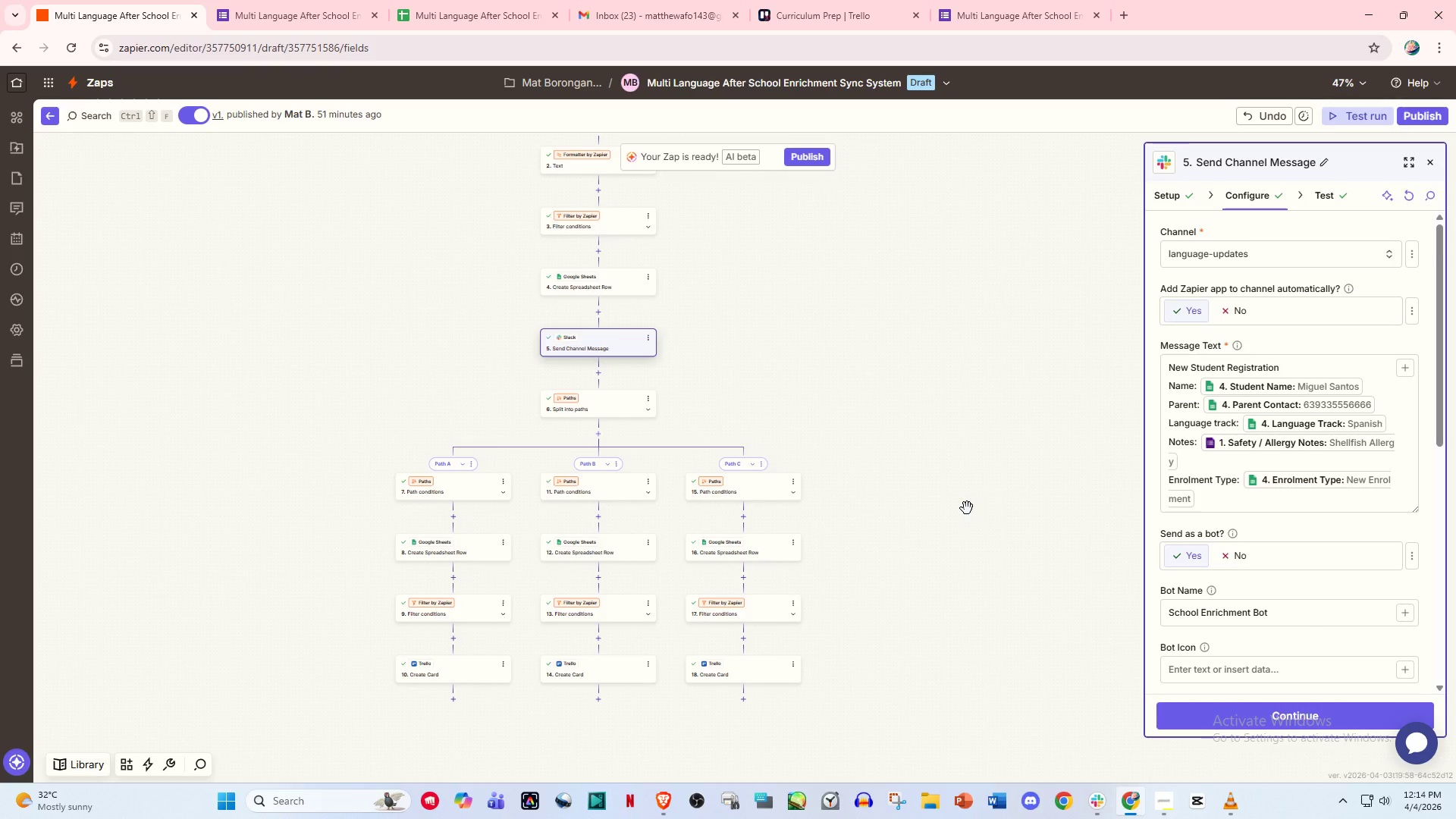 
wait(10.55)
 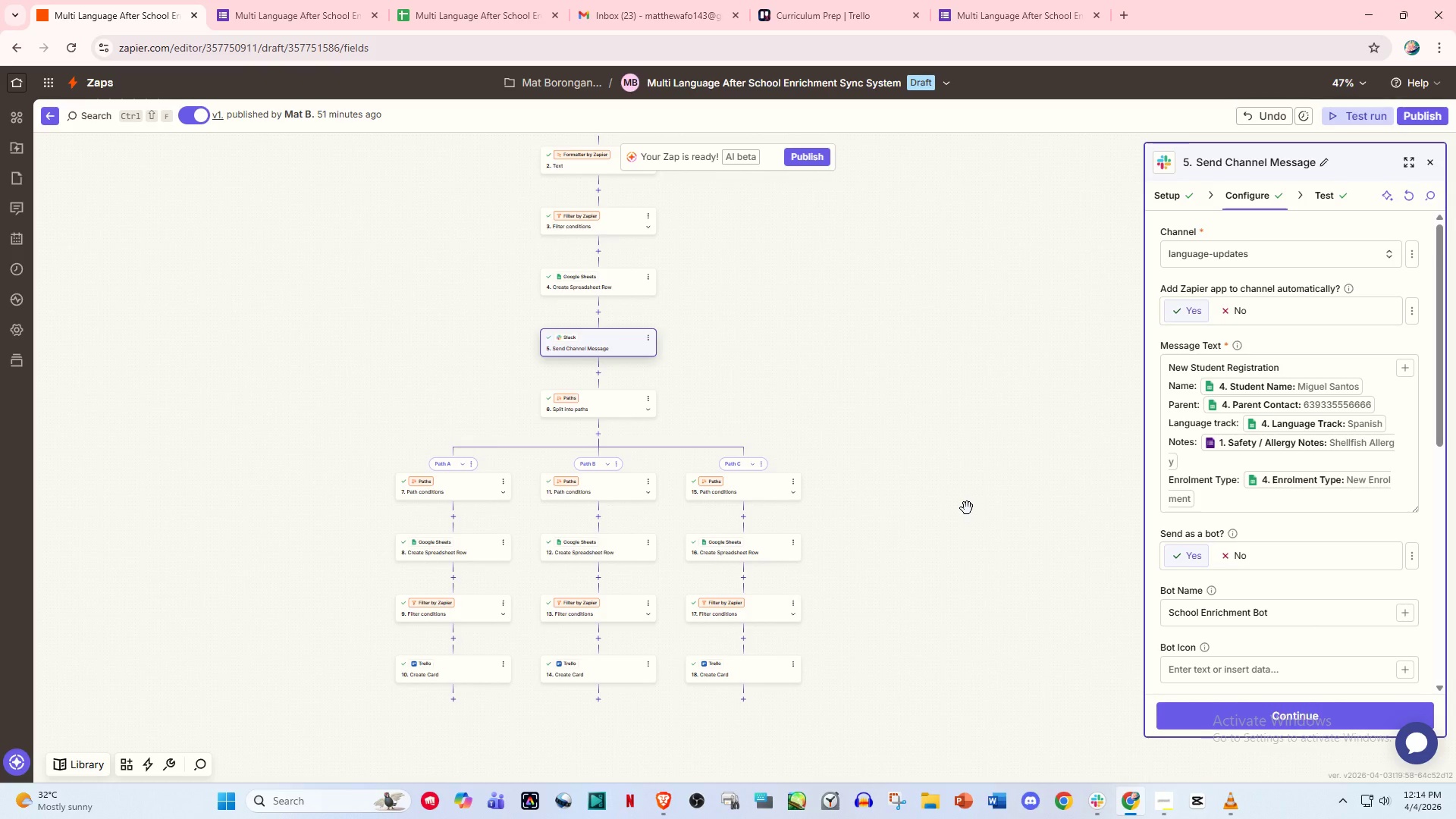 
left_click([1097, 806])
 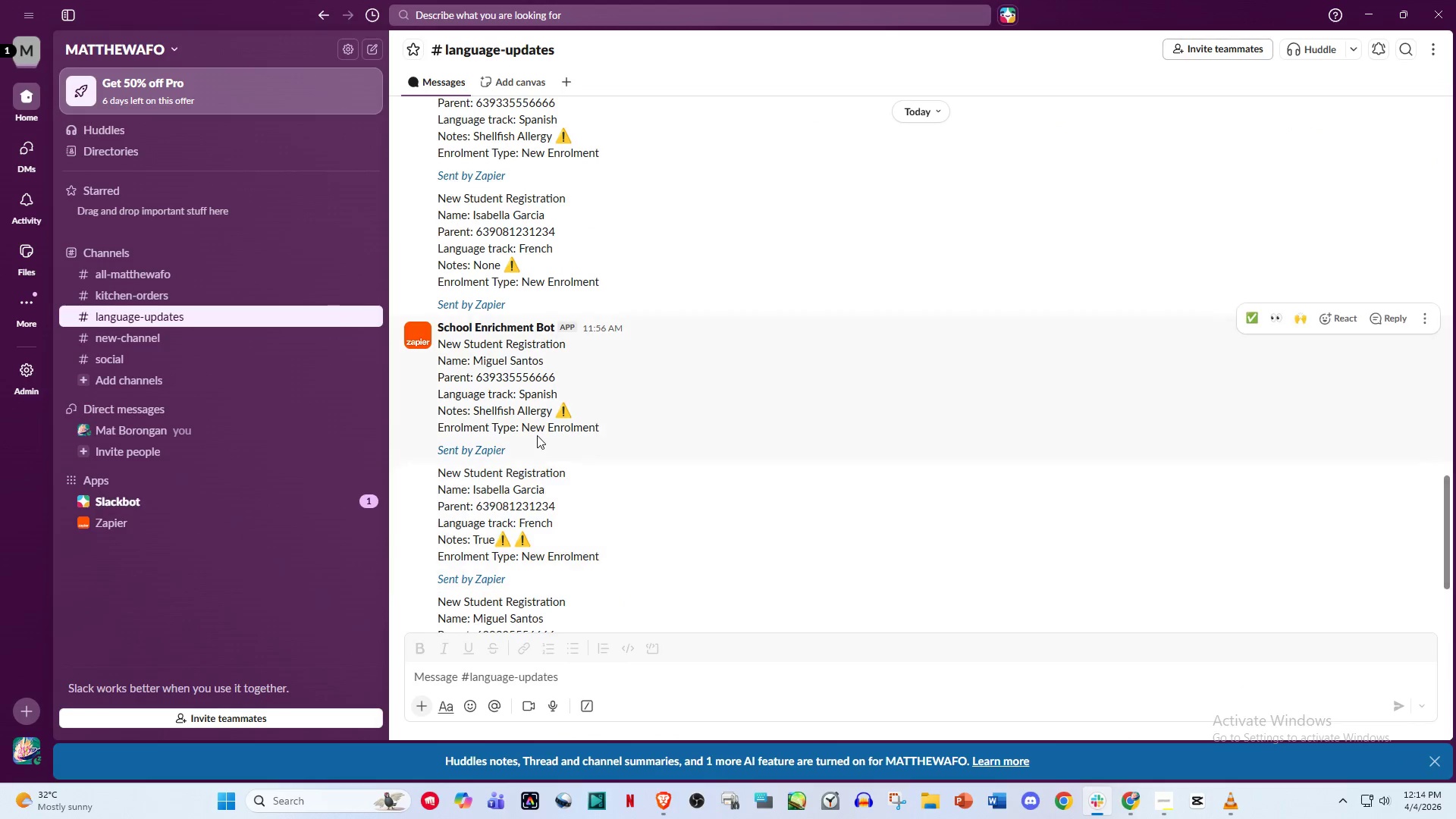 
scroll: coordinate [536, 435], scroll_direction: up, amount: 9.0
 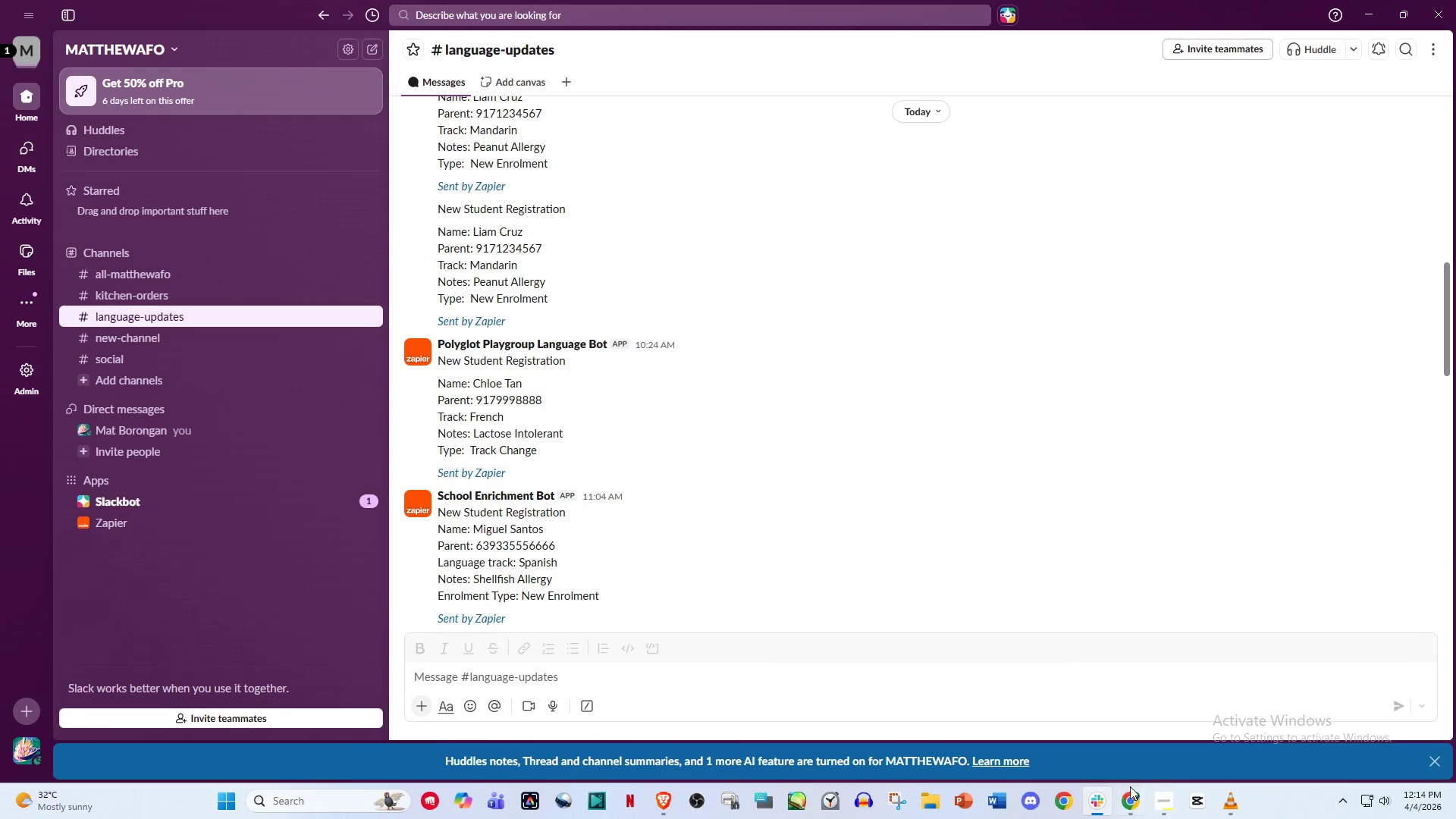 
left_click([1101, 806])
 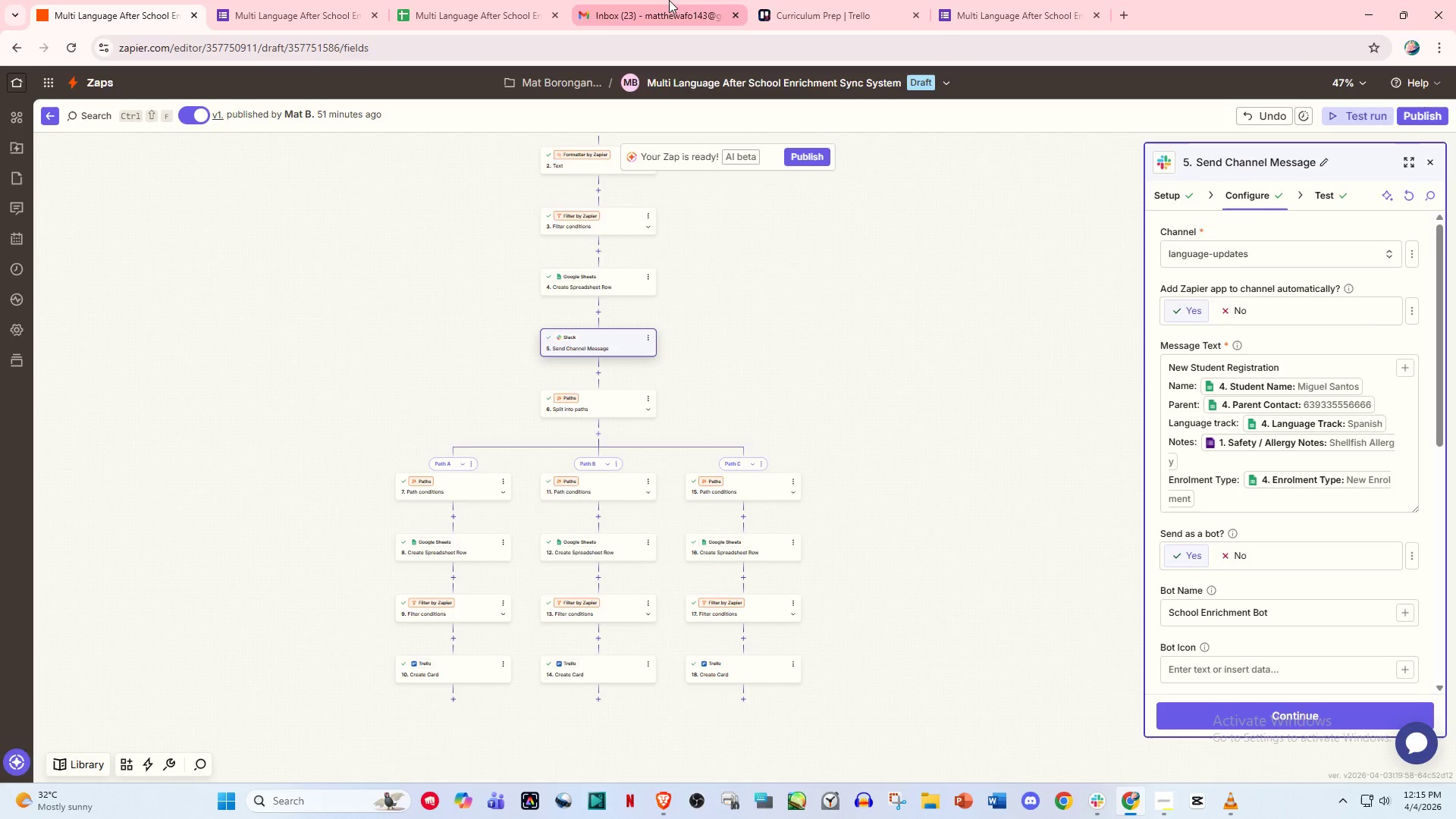 
double_click([806, 0])
 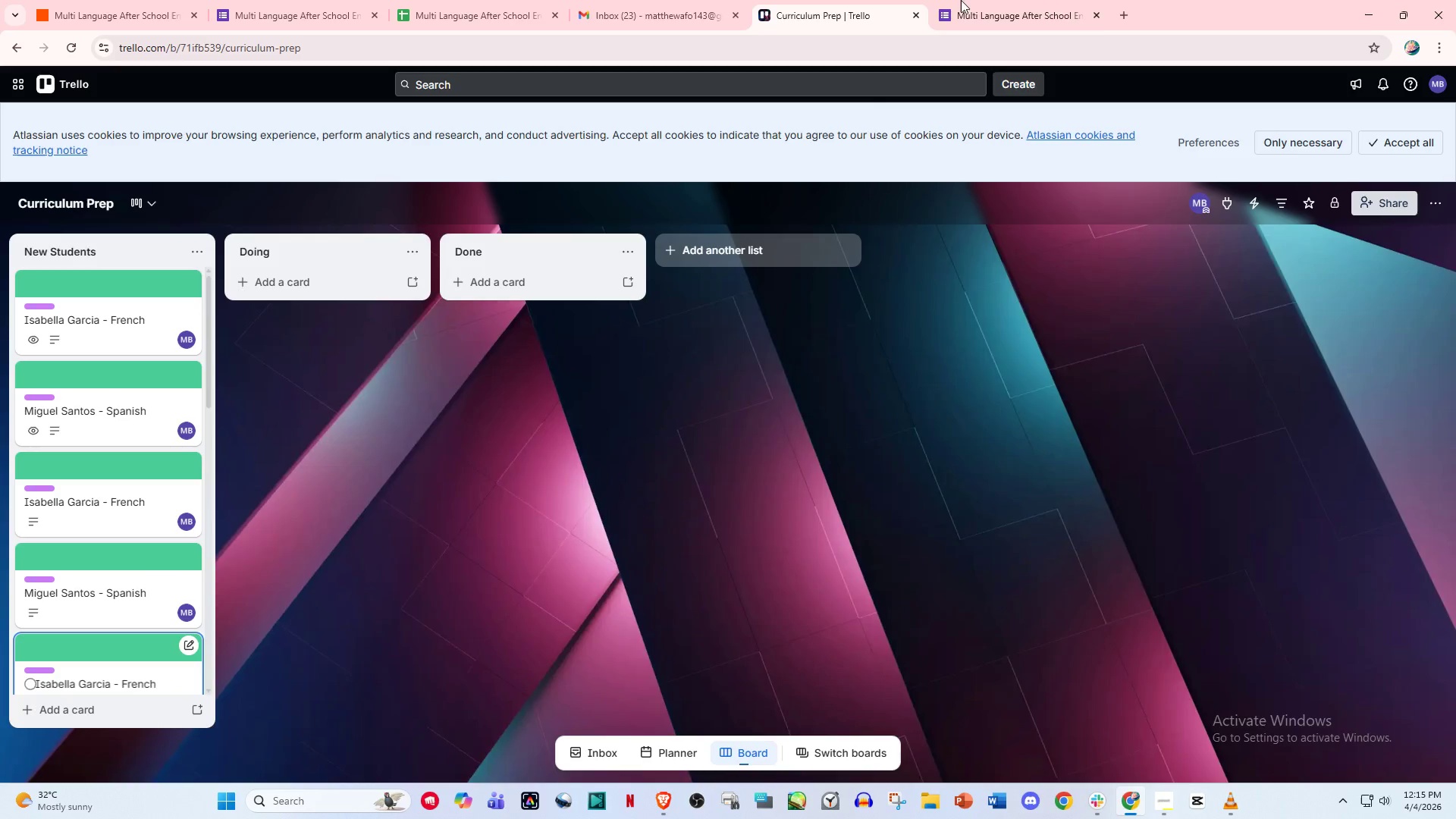 
triple_click([990, 0])
 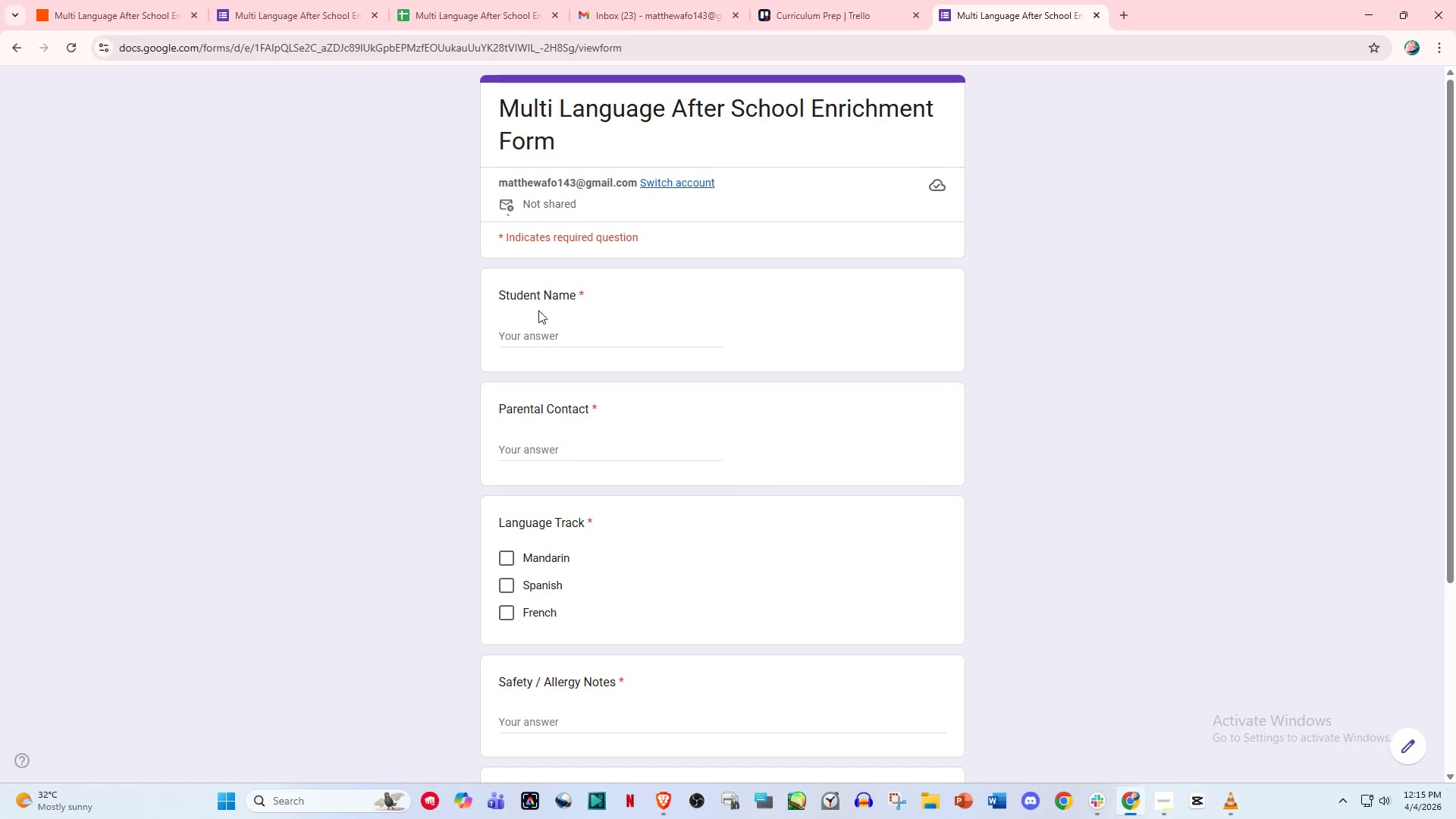 
scroll: coordinate [505, 342], scroll_direction: down, amount: 2.0
 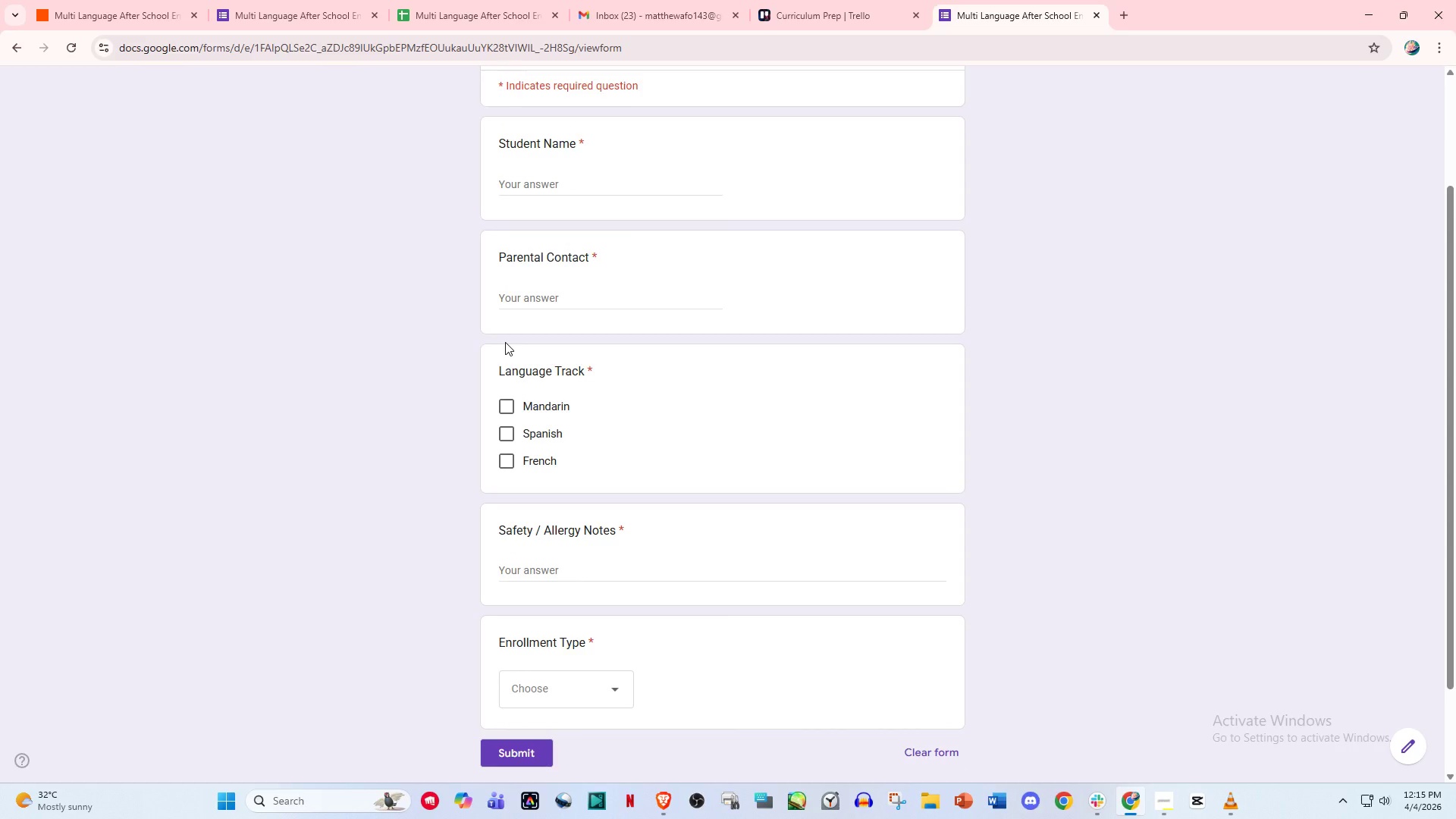 
scroll: coordinate [505, 342], scroll_direction: up, amount: 3.0
 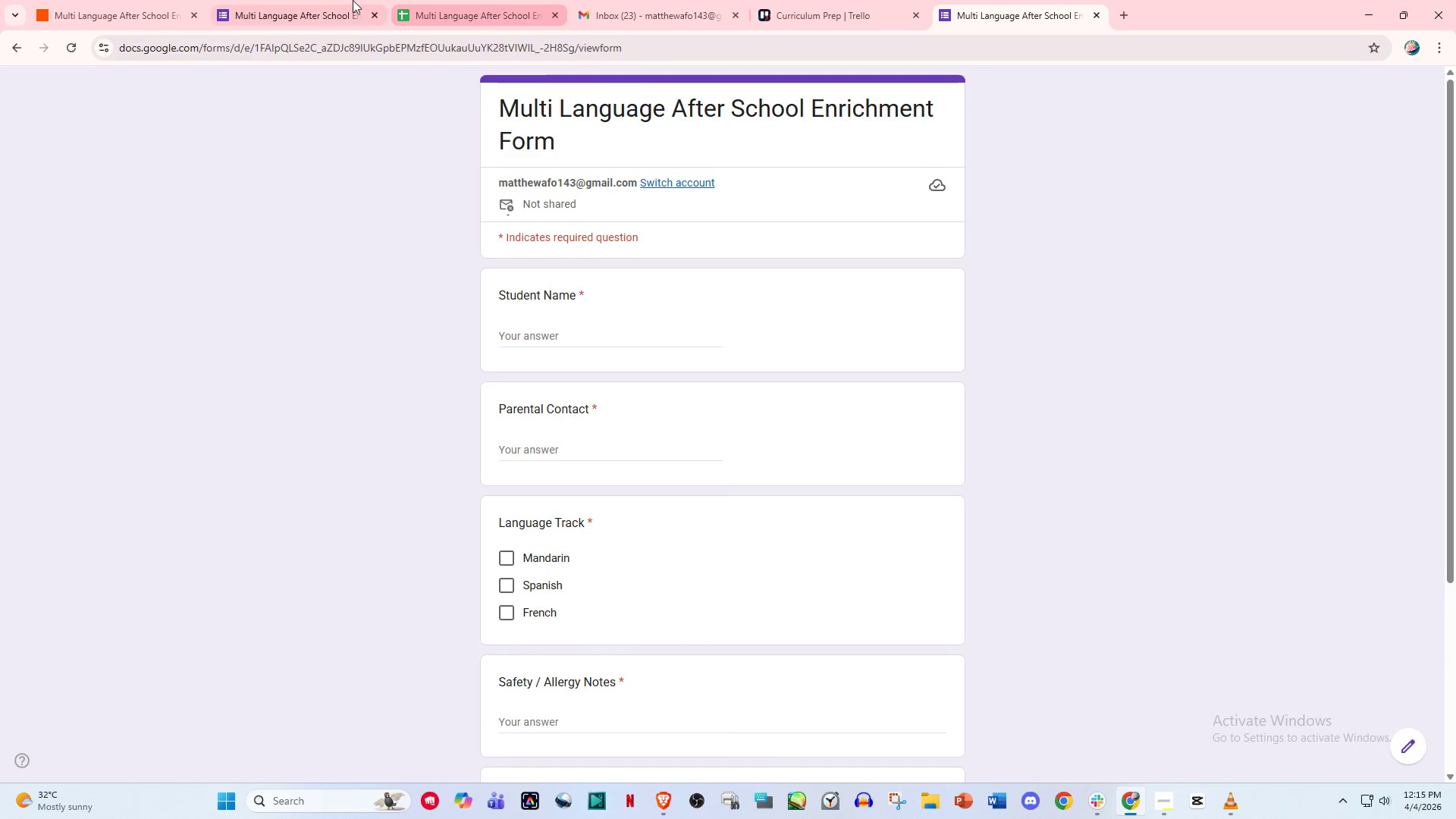 
left_click([348, 0])
 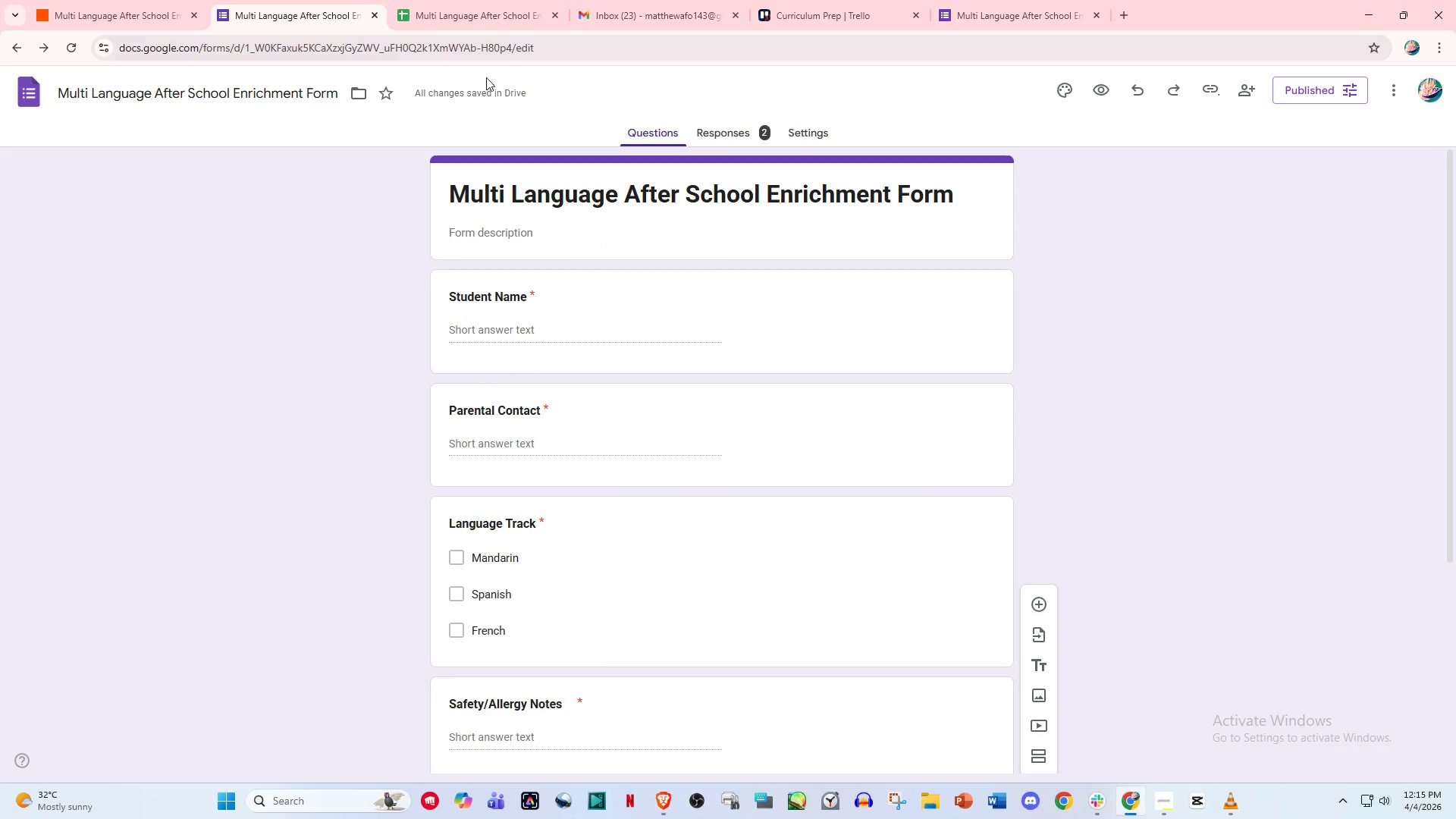 
scroll: coordinate [560, 406], scroll_direction: down, amount: 3.0
 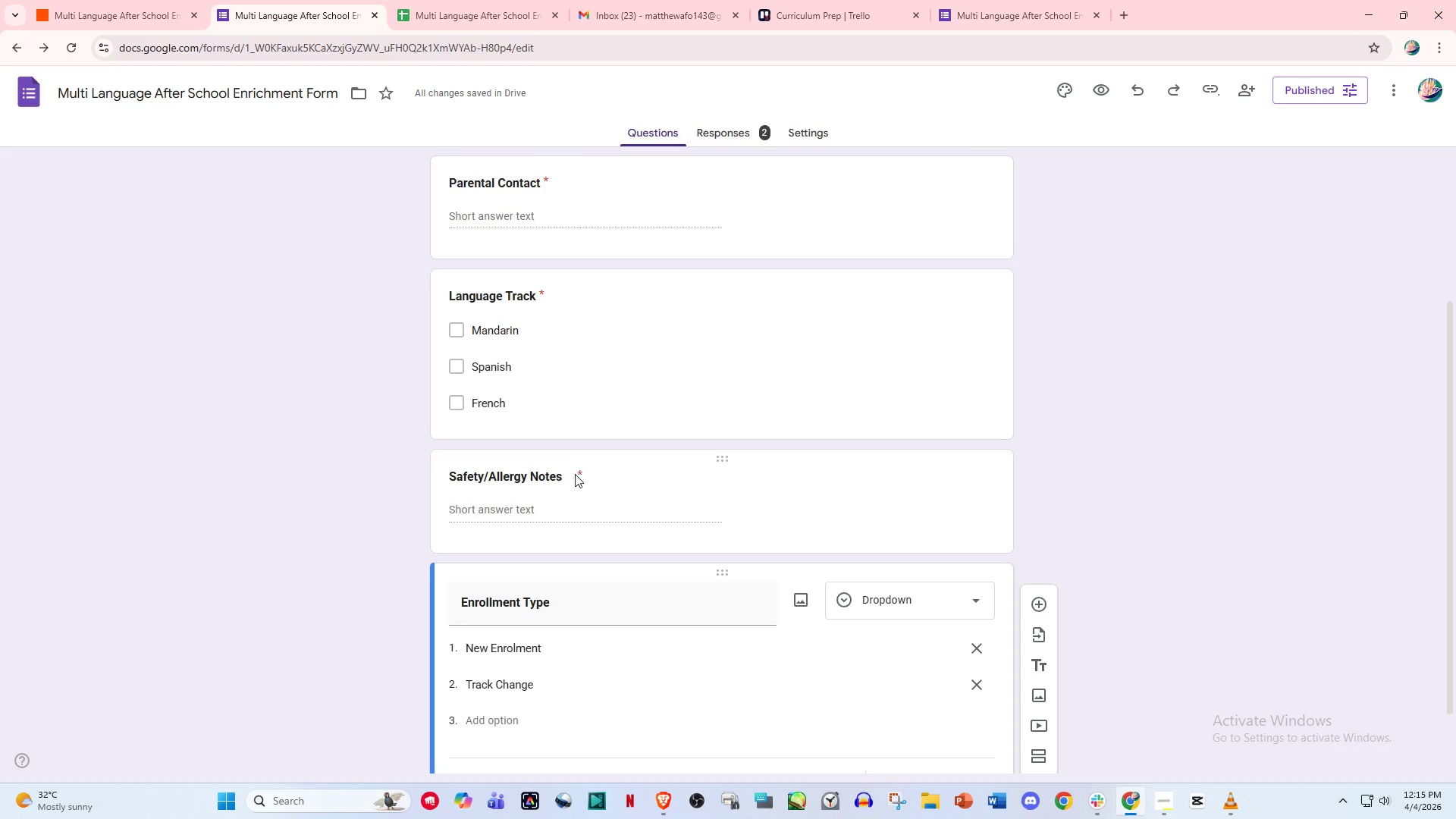 
left_click([647, 474])
 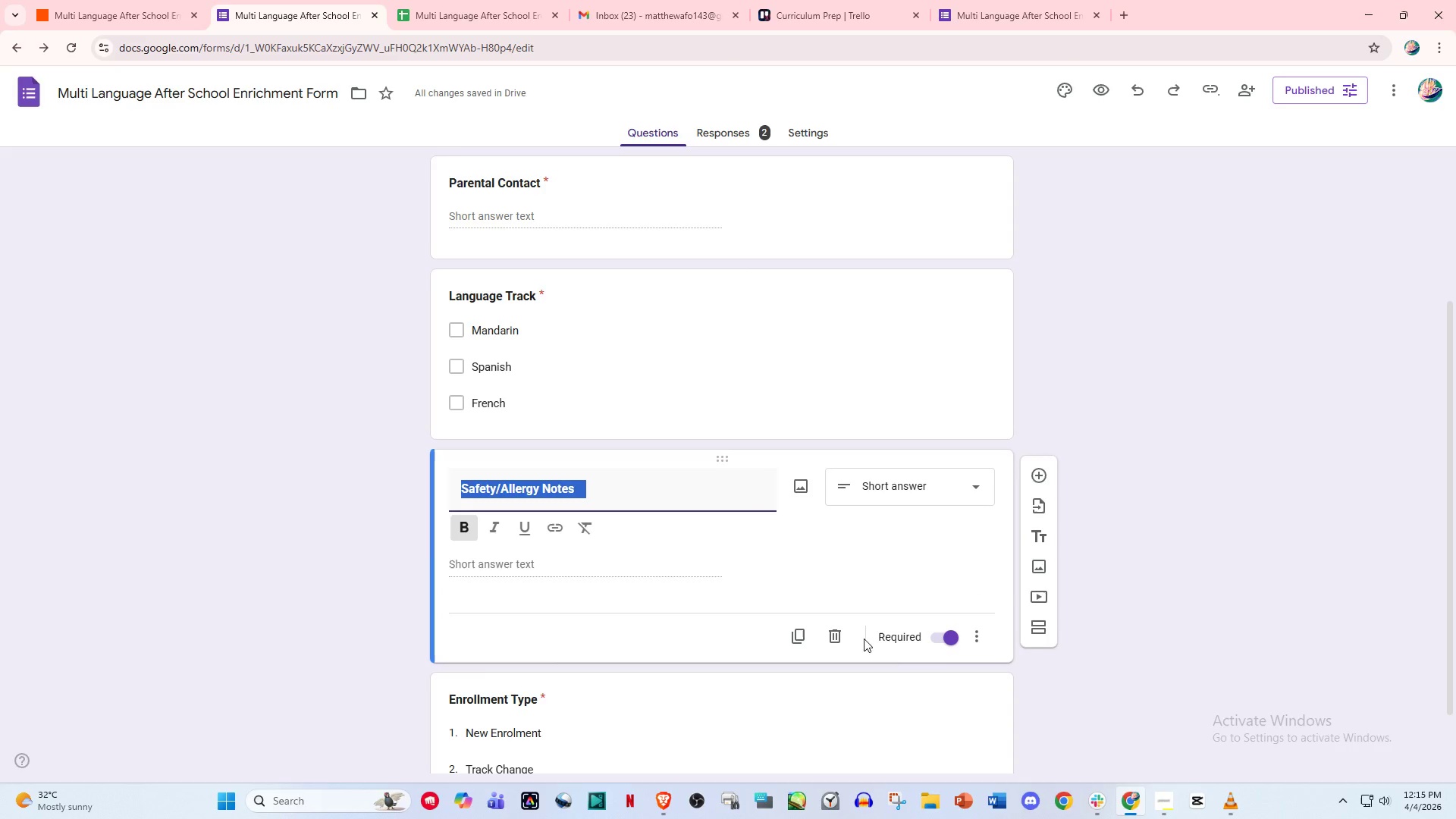 
left_click([943, 637])
 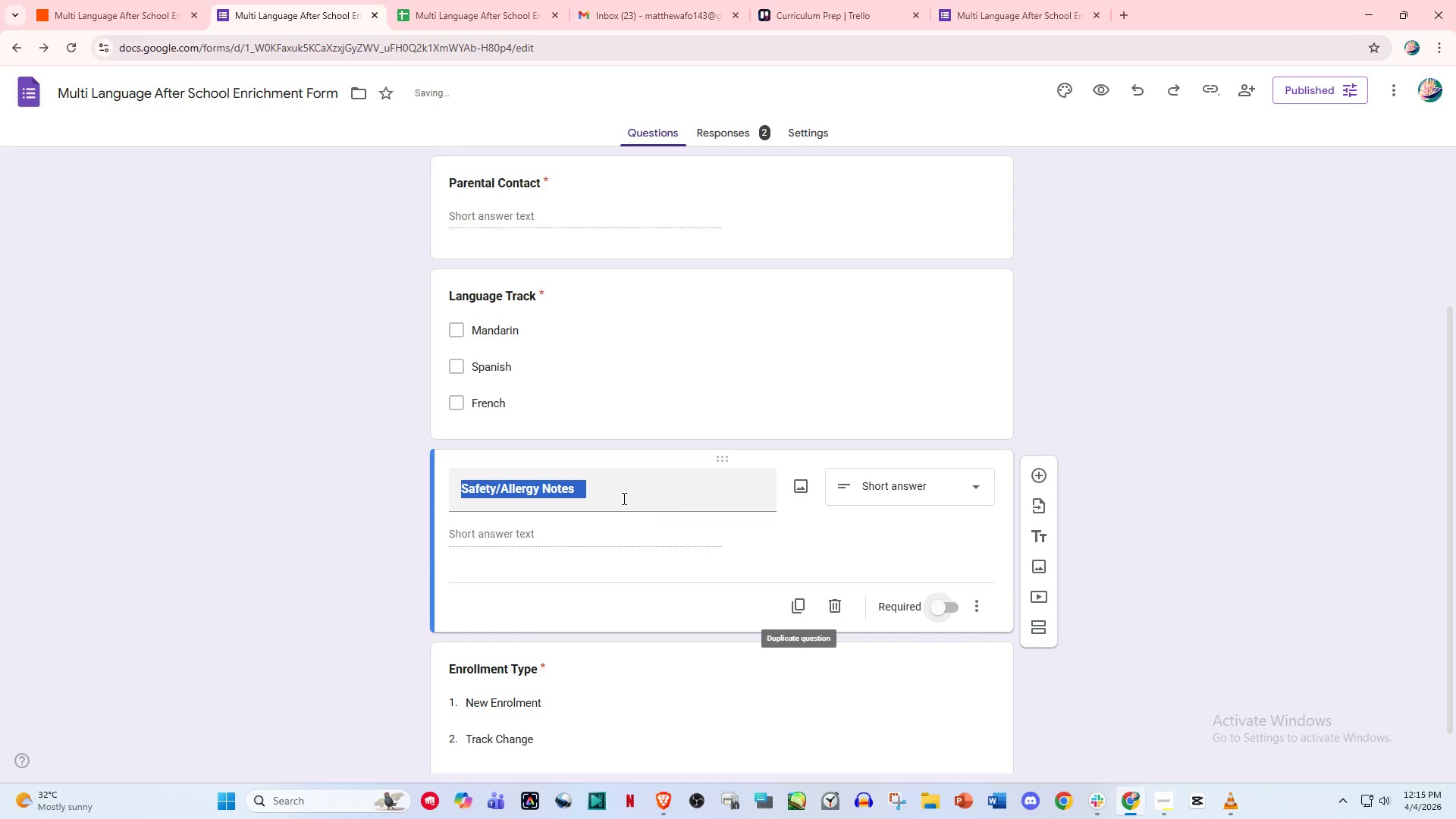 
left_click([607, 490])
 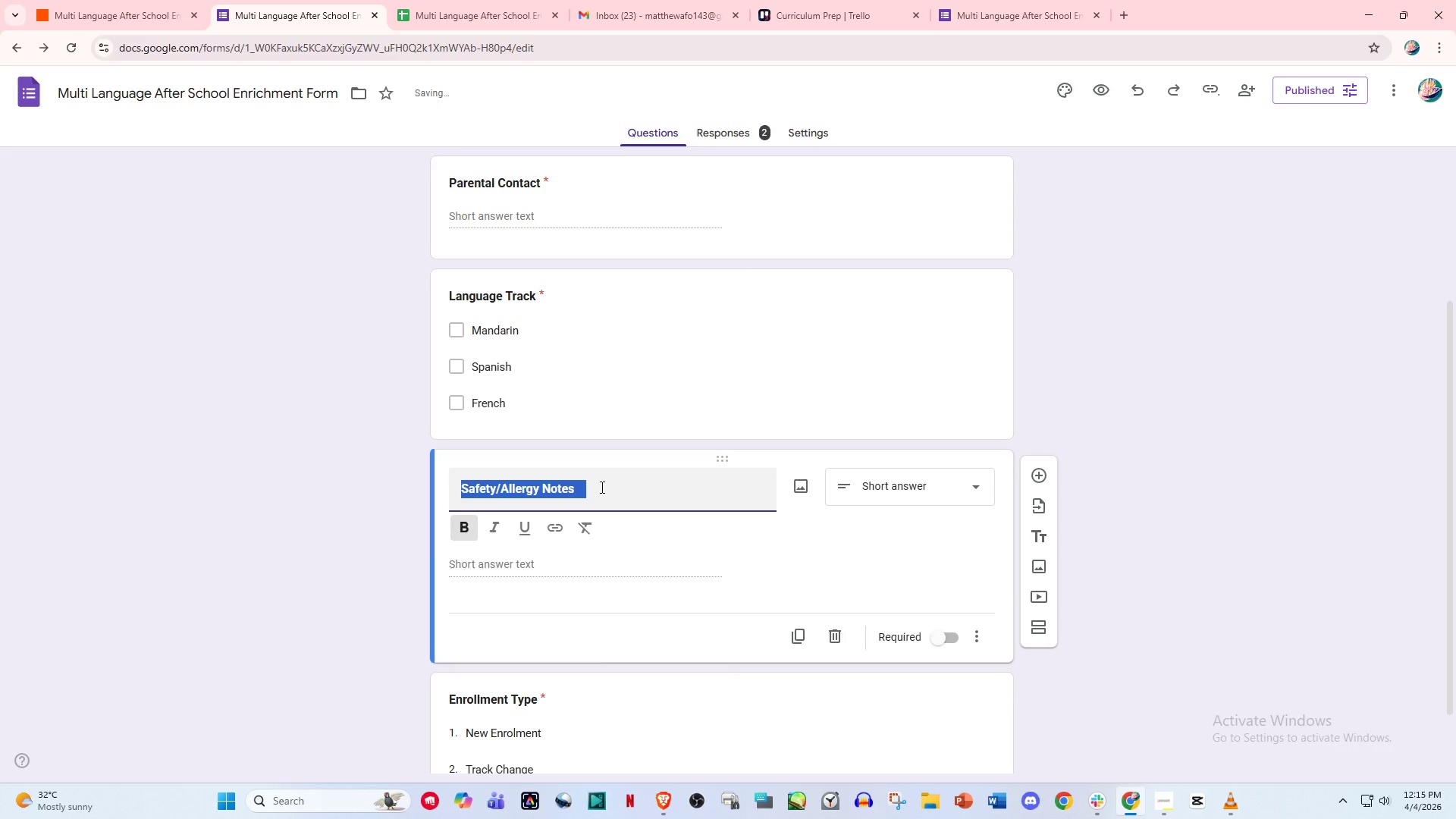 
left_click([593, 483])
 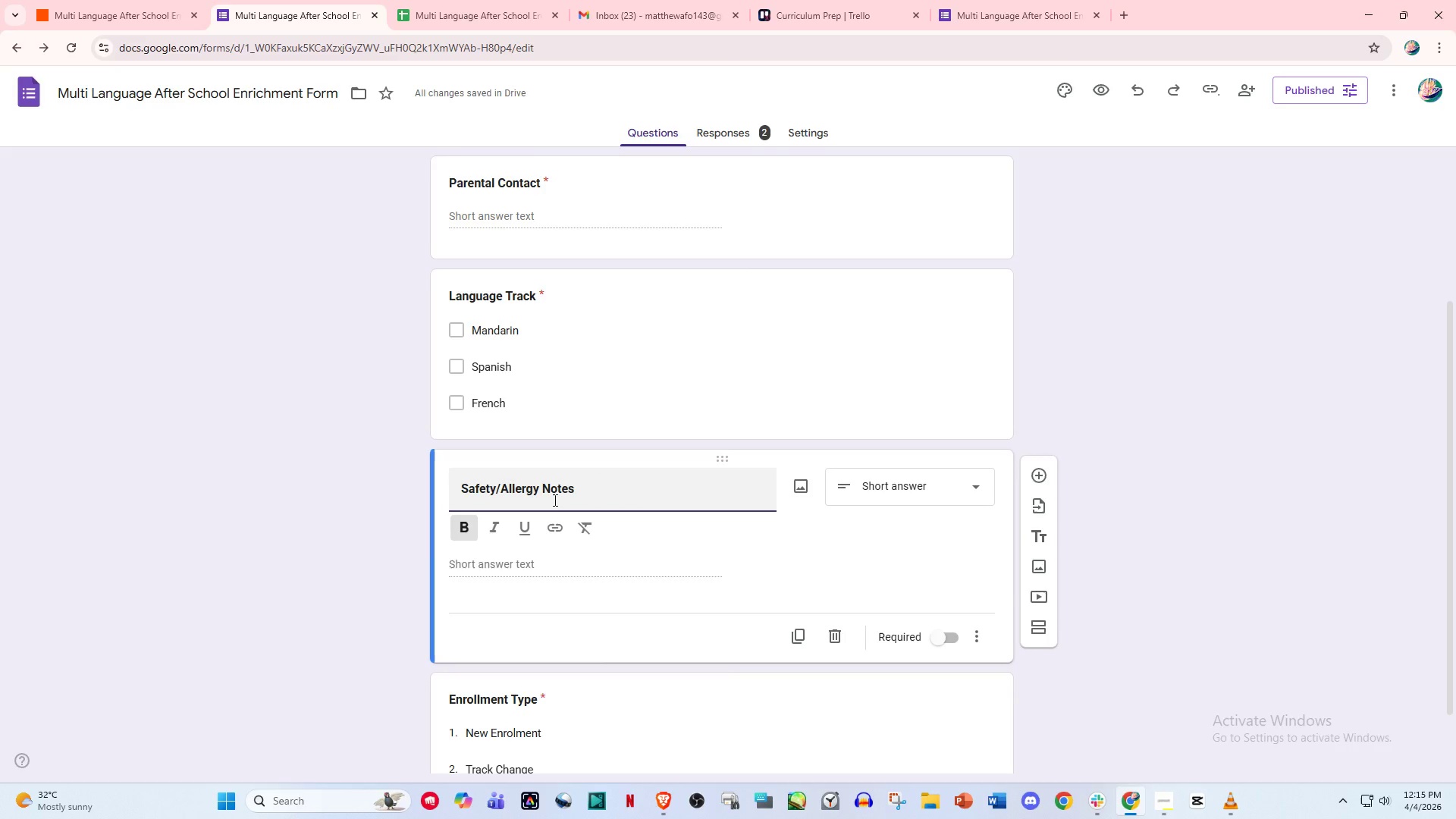 
type(Skip if )
key(Backspace)
key(Backspace)
key(Backspace)
key(Backspace)
key(Backspace)
key(Backspace)
key(Backspace)
key(Backspace)
key(Backspace)
key(Backspace)
key(Backspace)
type(Skip if None)
 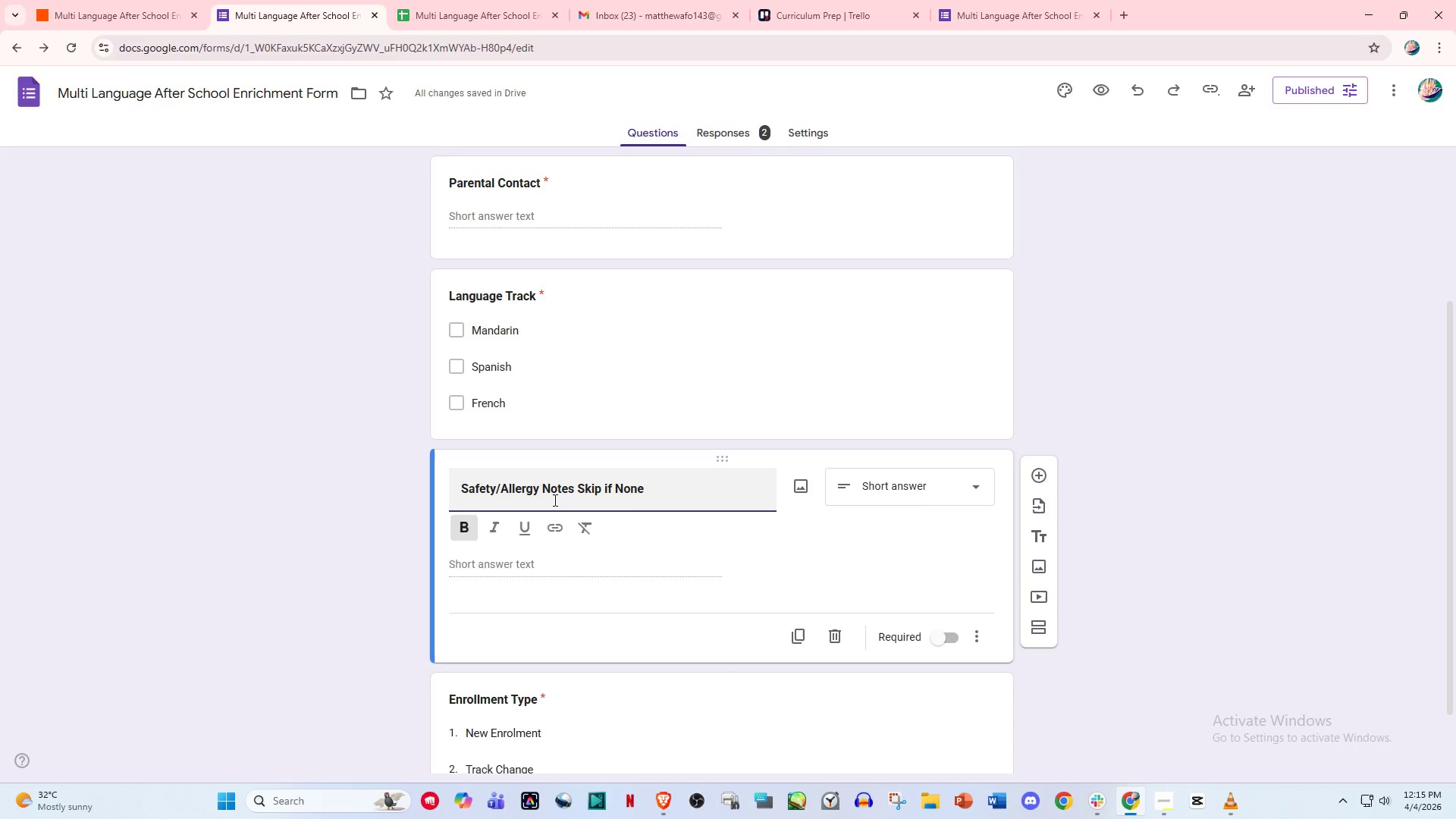 
left_click([1163, 542])
 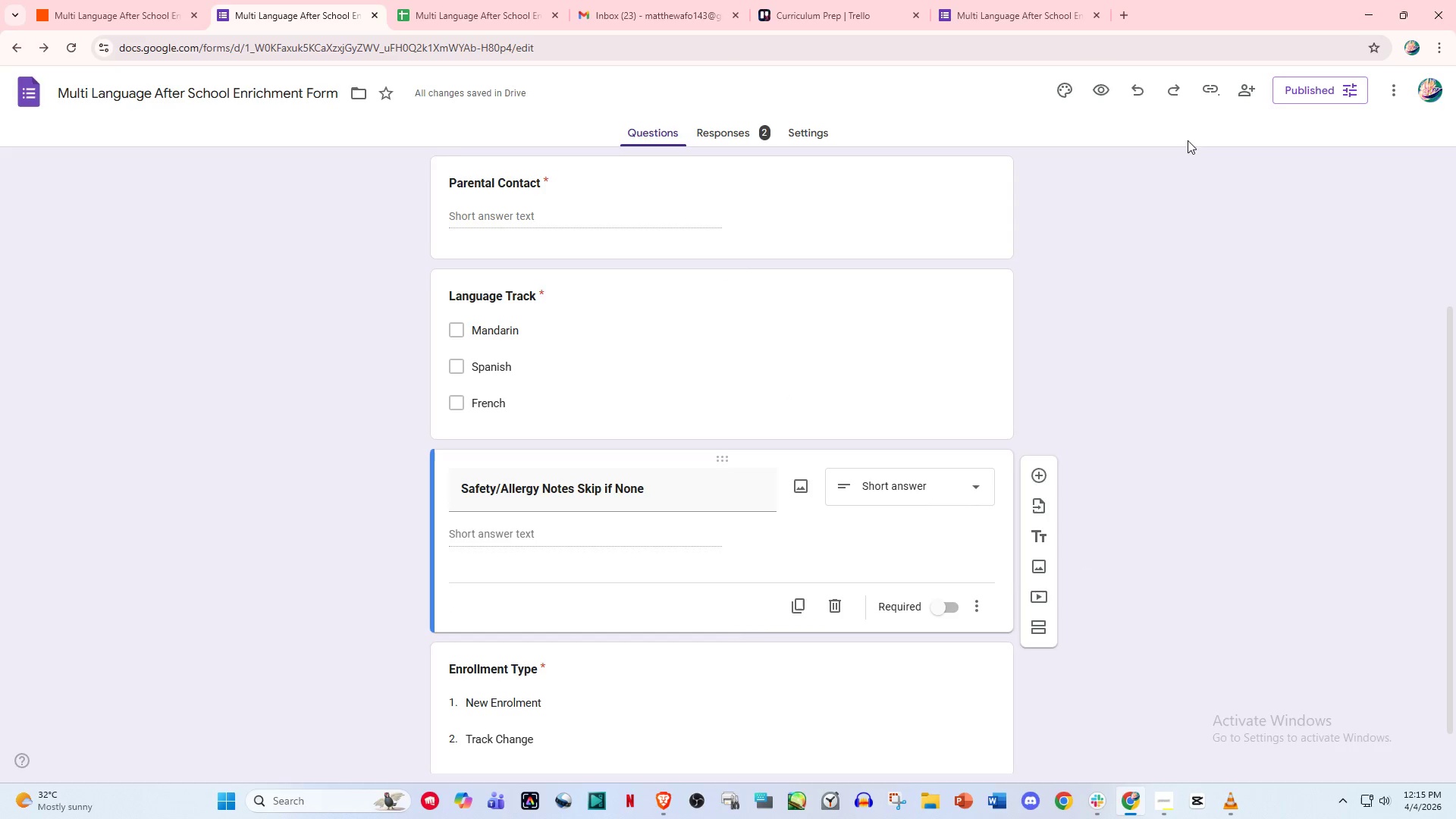 
wait(9.98)
 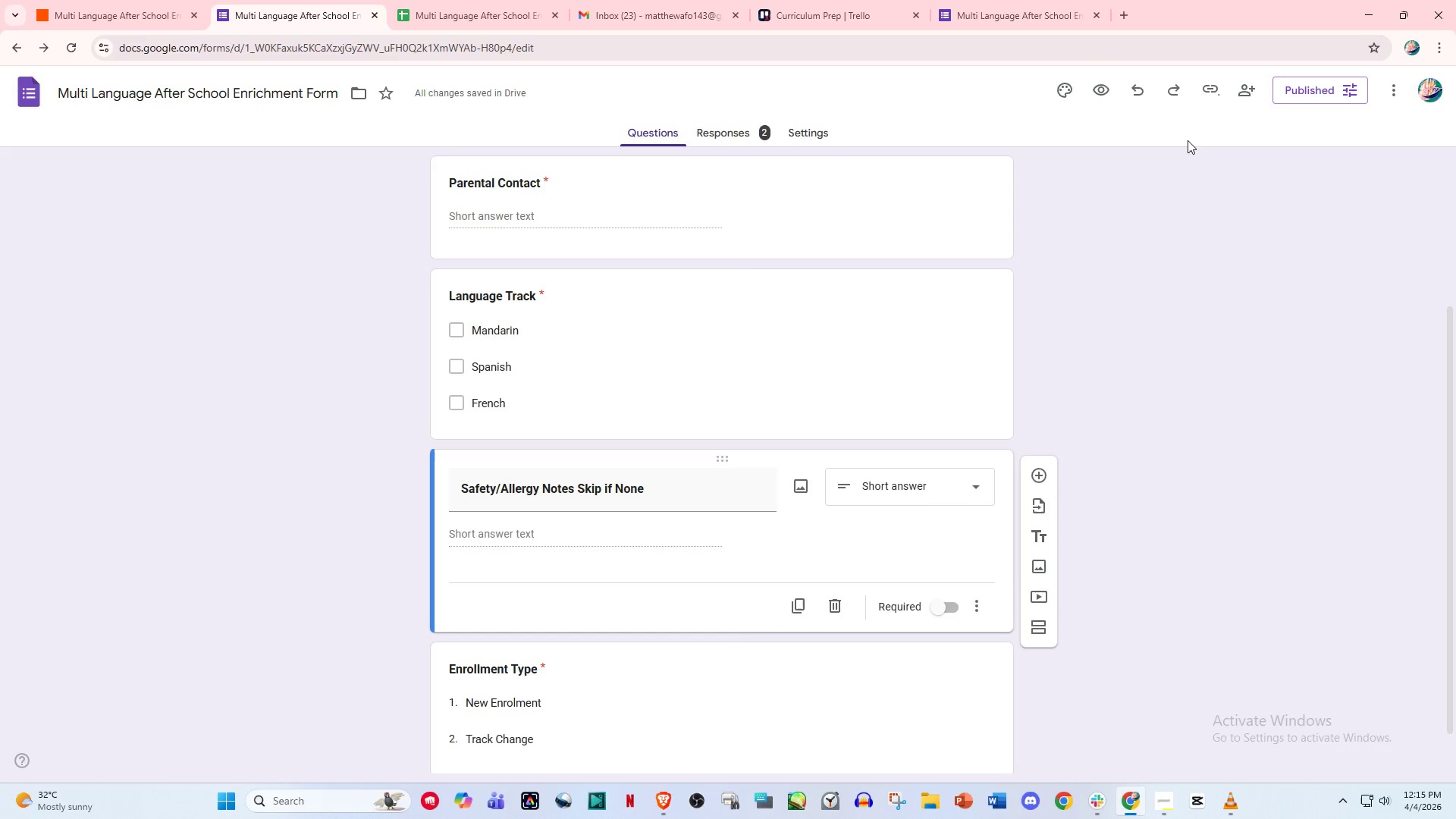 
scroll: coordinate [860, 384], scroll_direction: up, amount: 7.0
 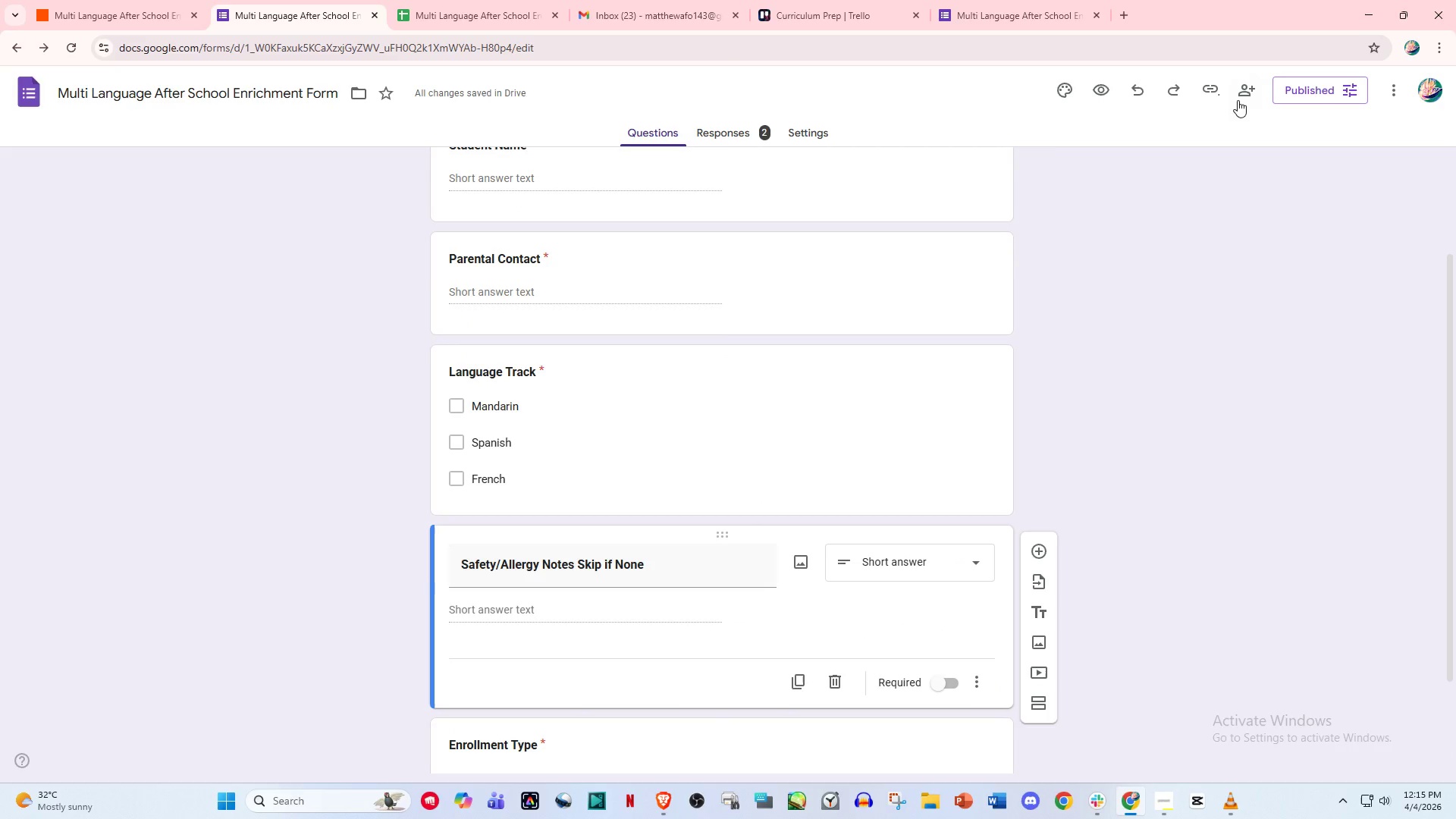 
left_click([1215, 89])
 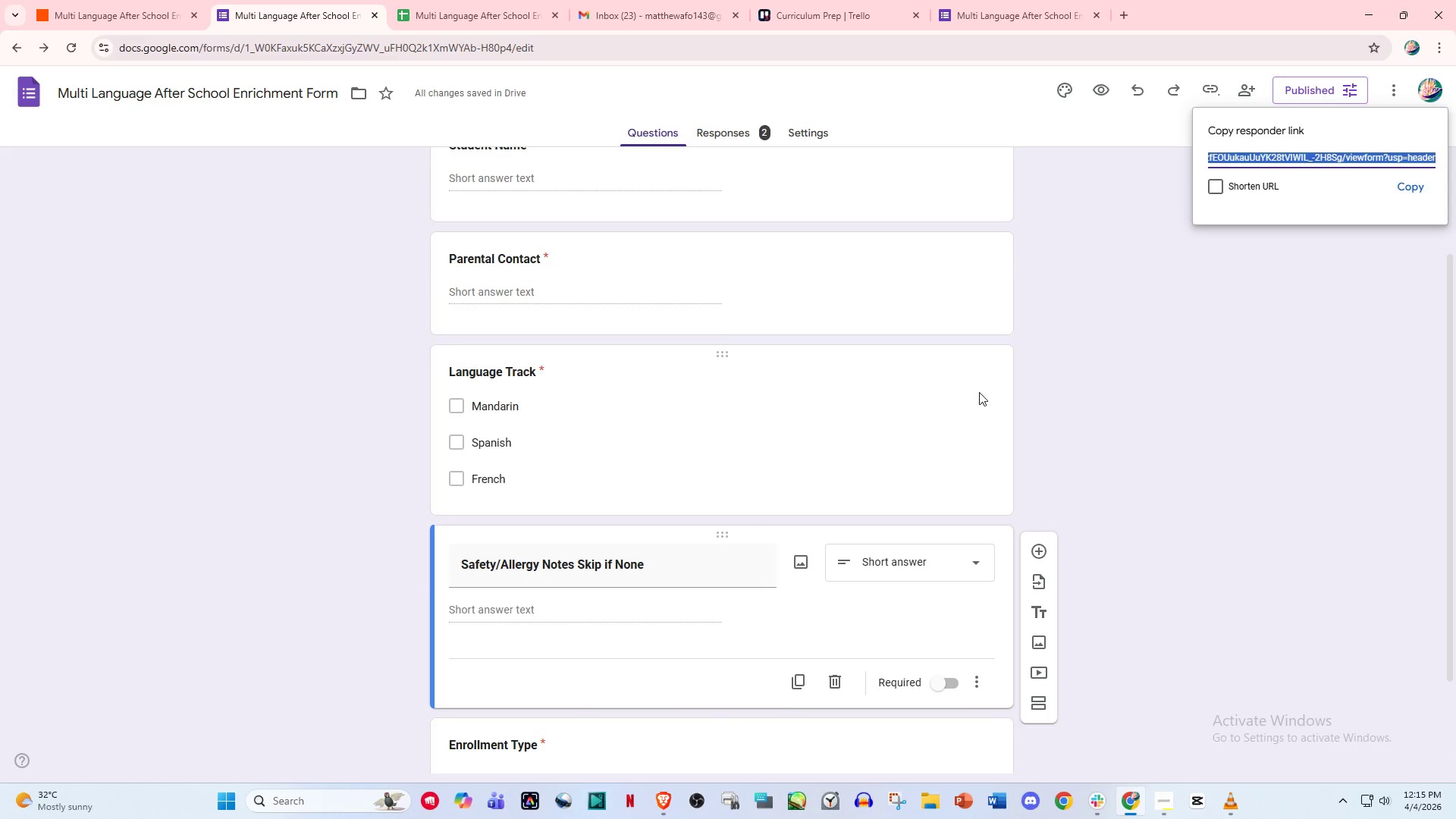 
wait(5.36)
 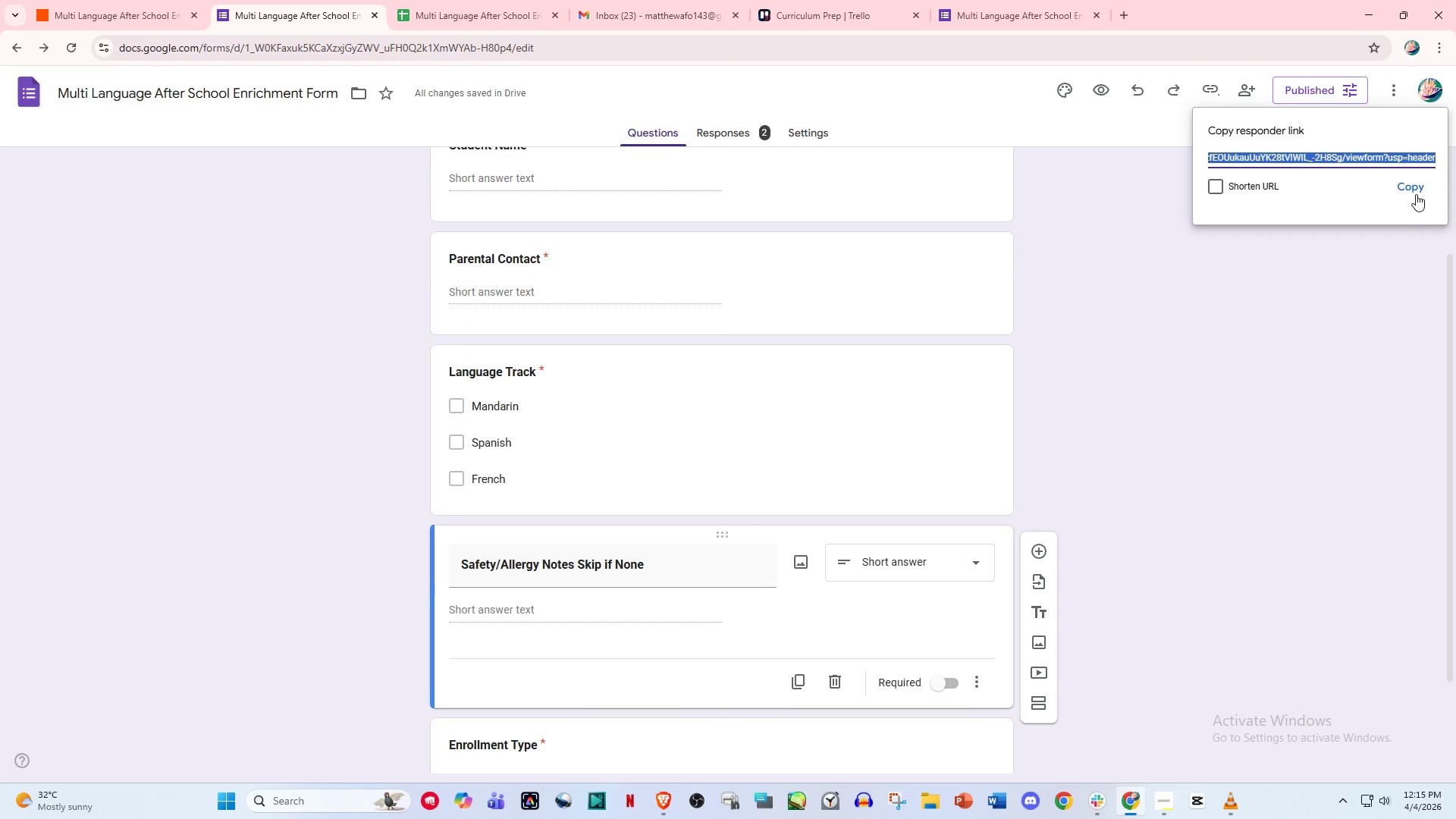 
left_click([471, 0])
 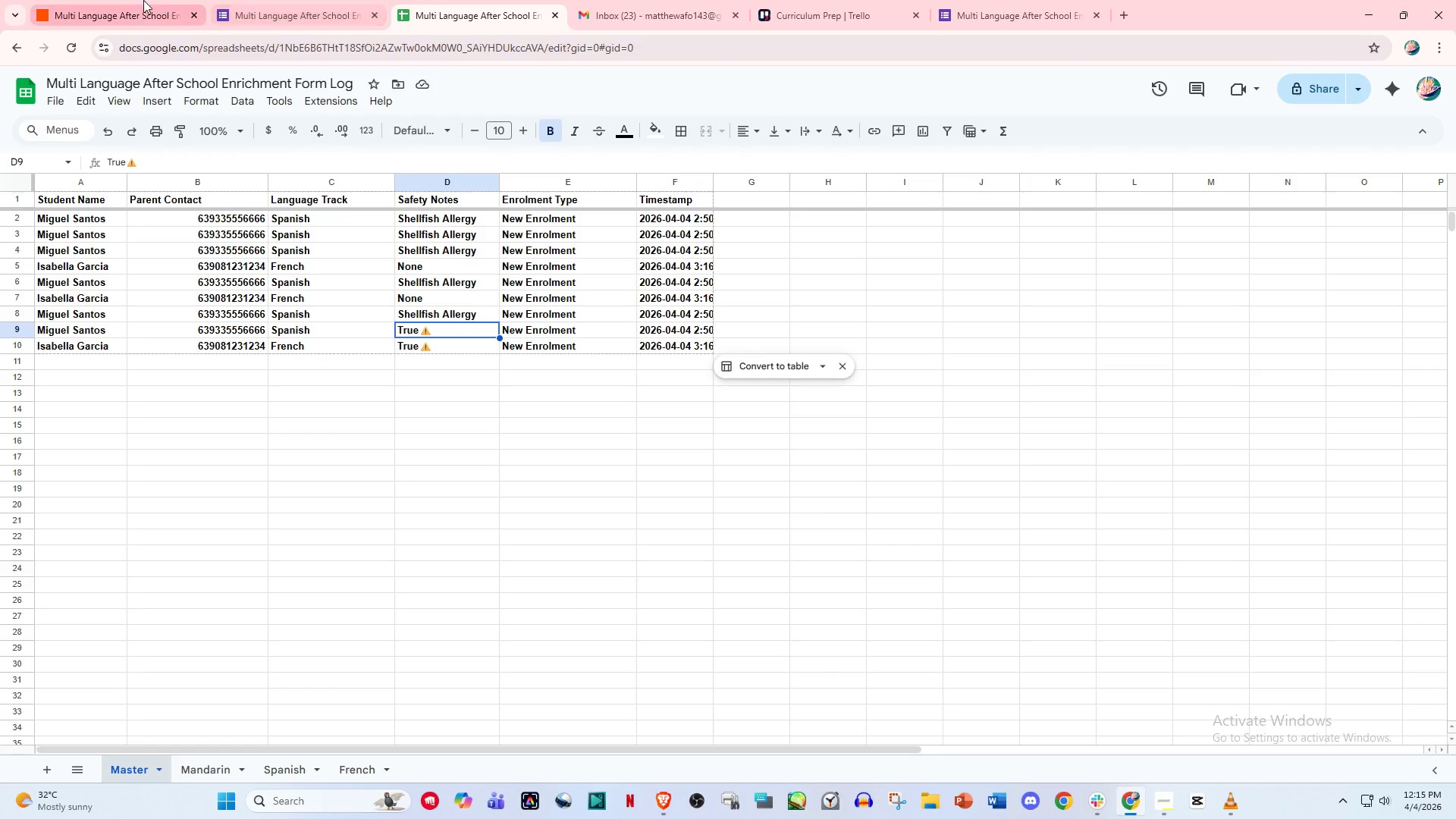 
left_click([125, 0])
 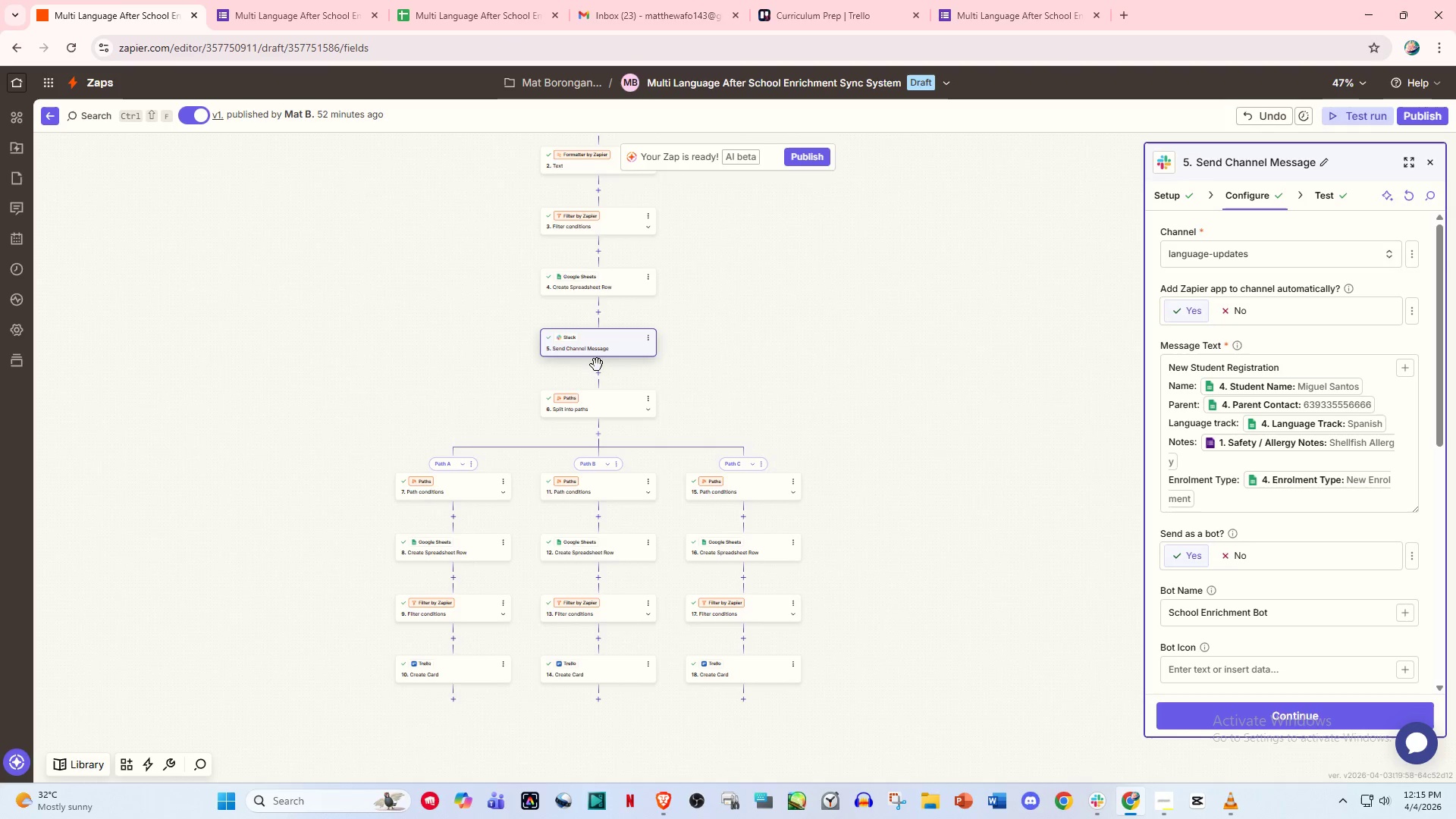 
scroll: coordinate [617, 378], scroll_direction: up, amount: 3.0
 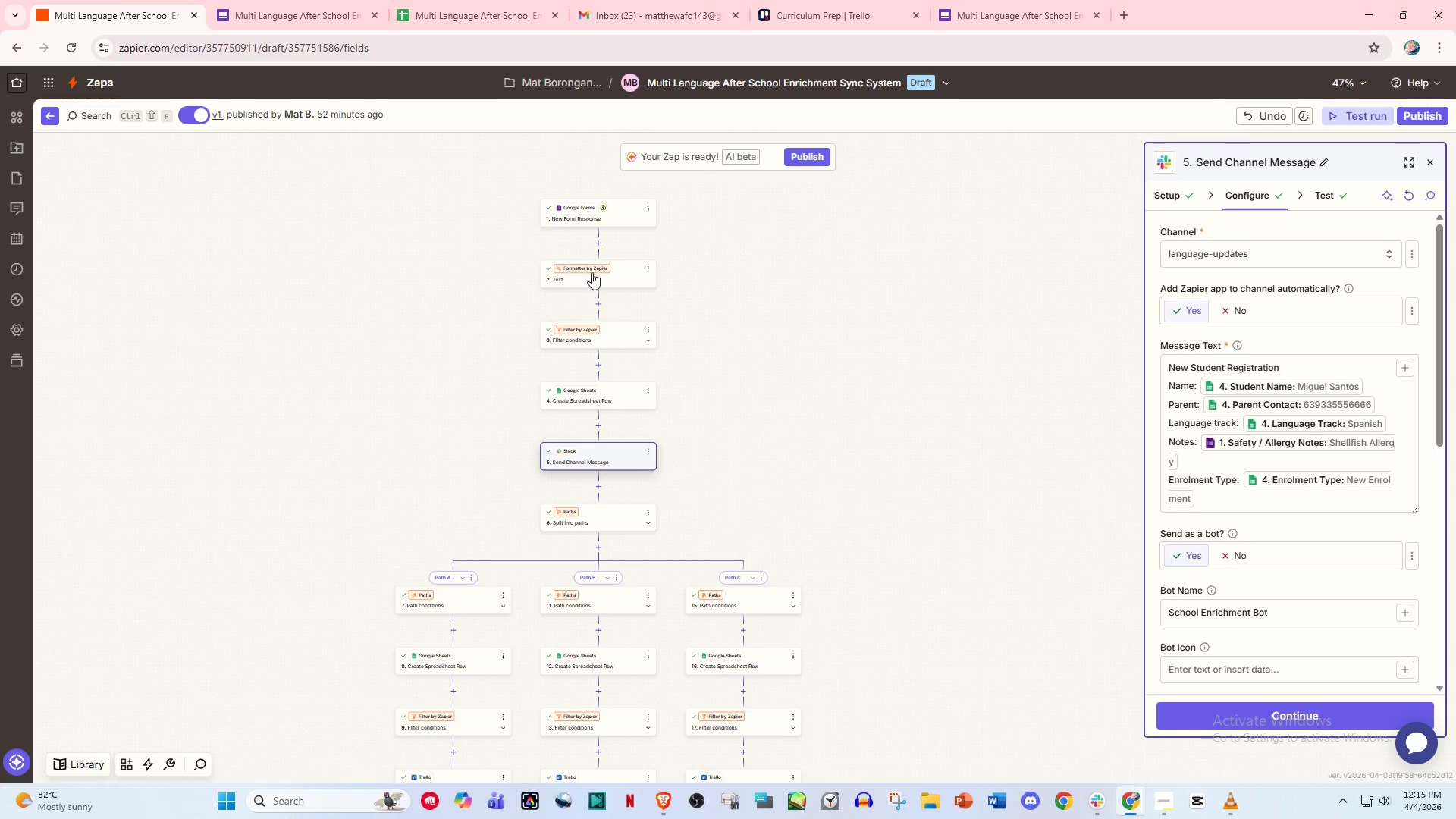 
left_click([592, 264])
 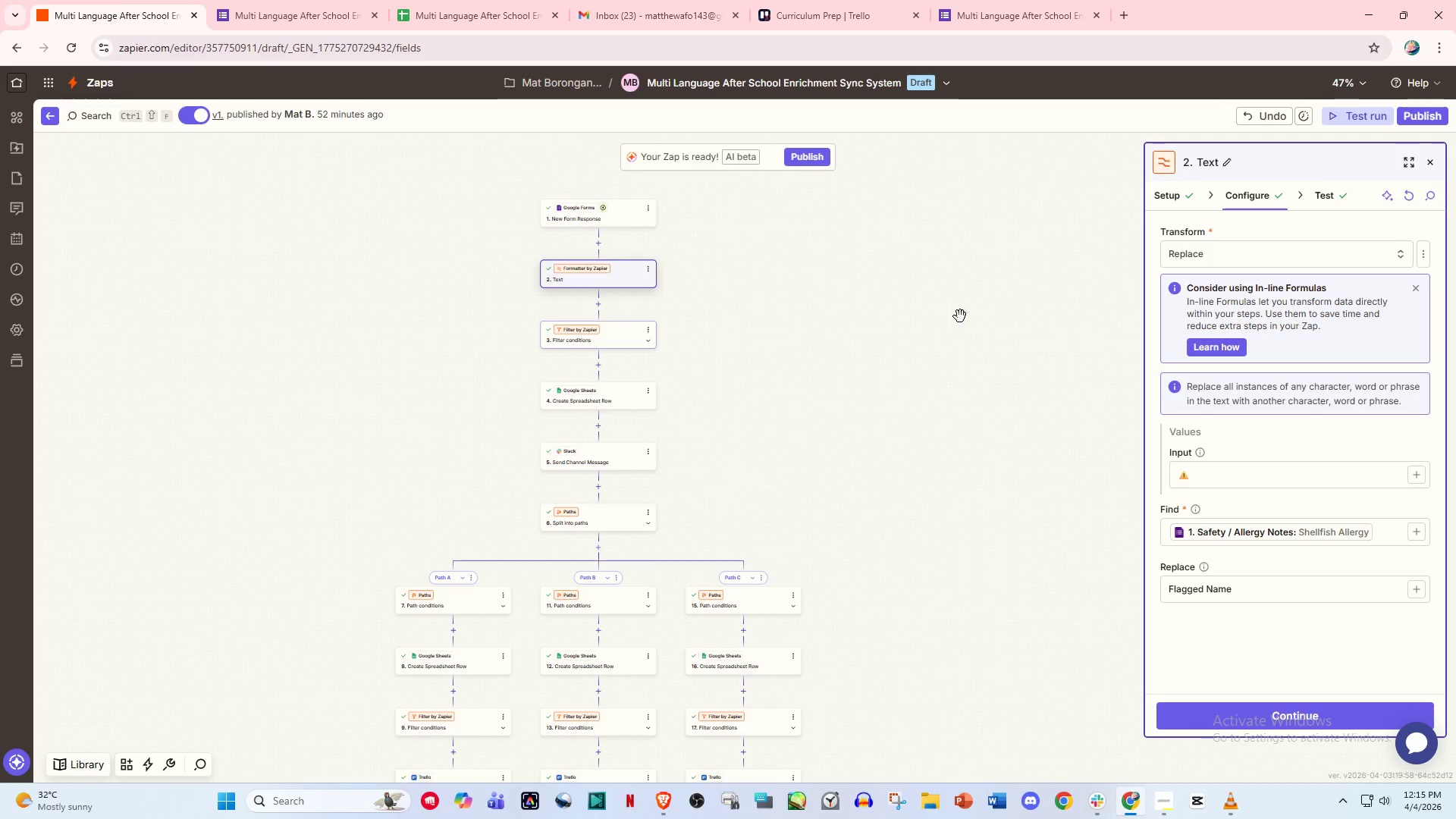 
double_click([608, 400])
 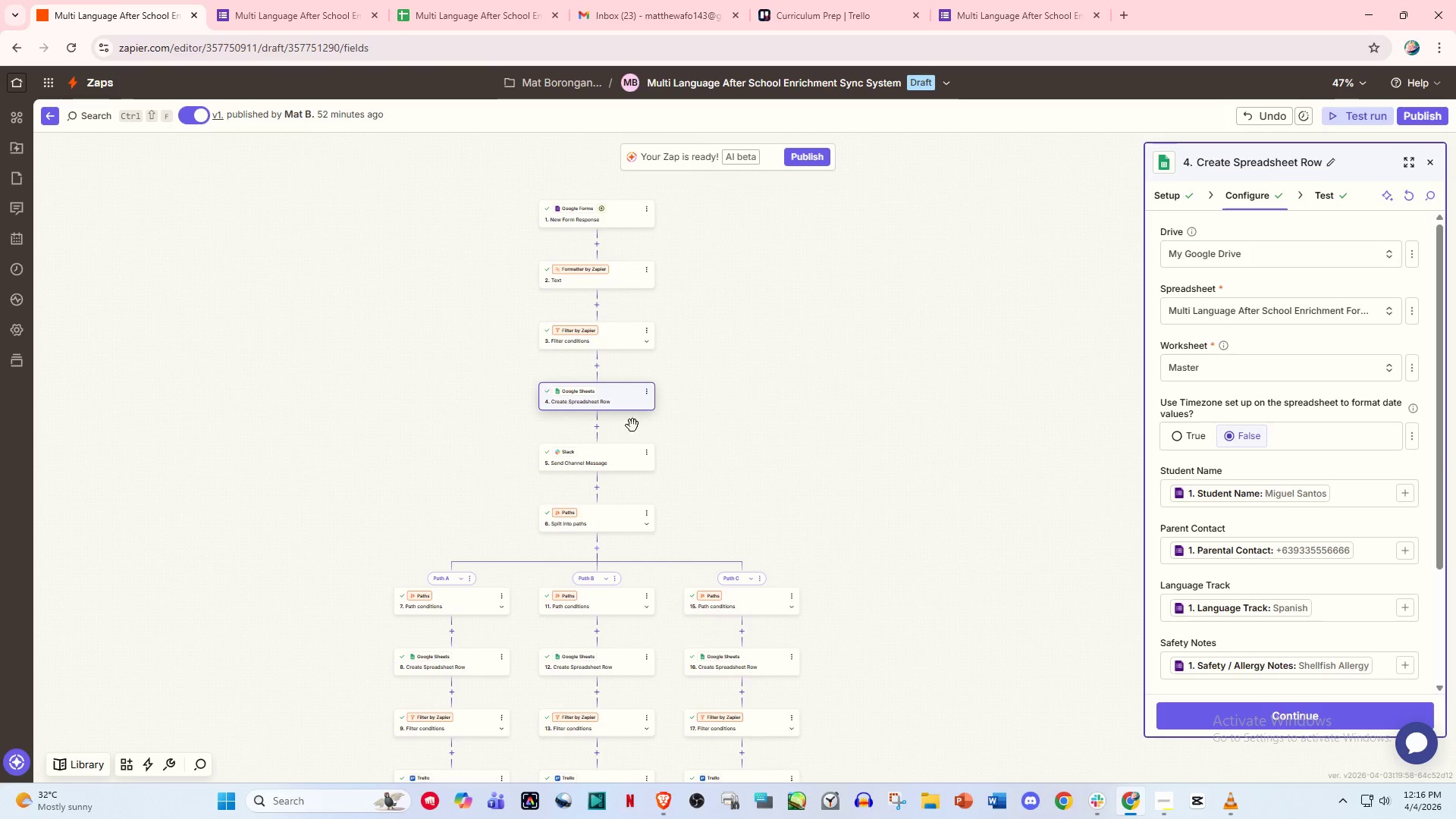 
left_click([609, 329])
 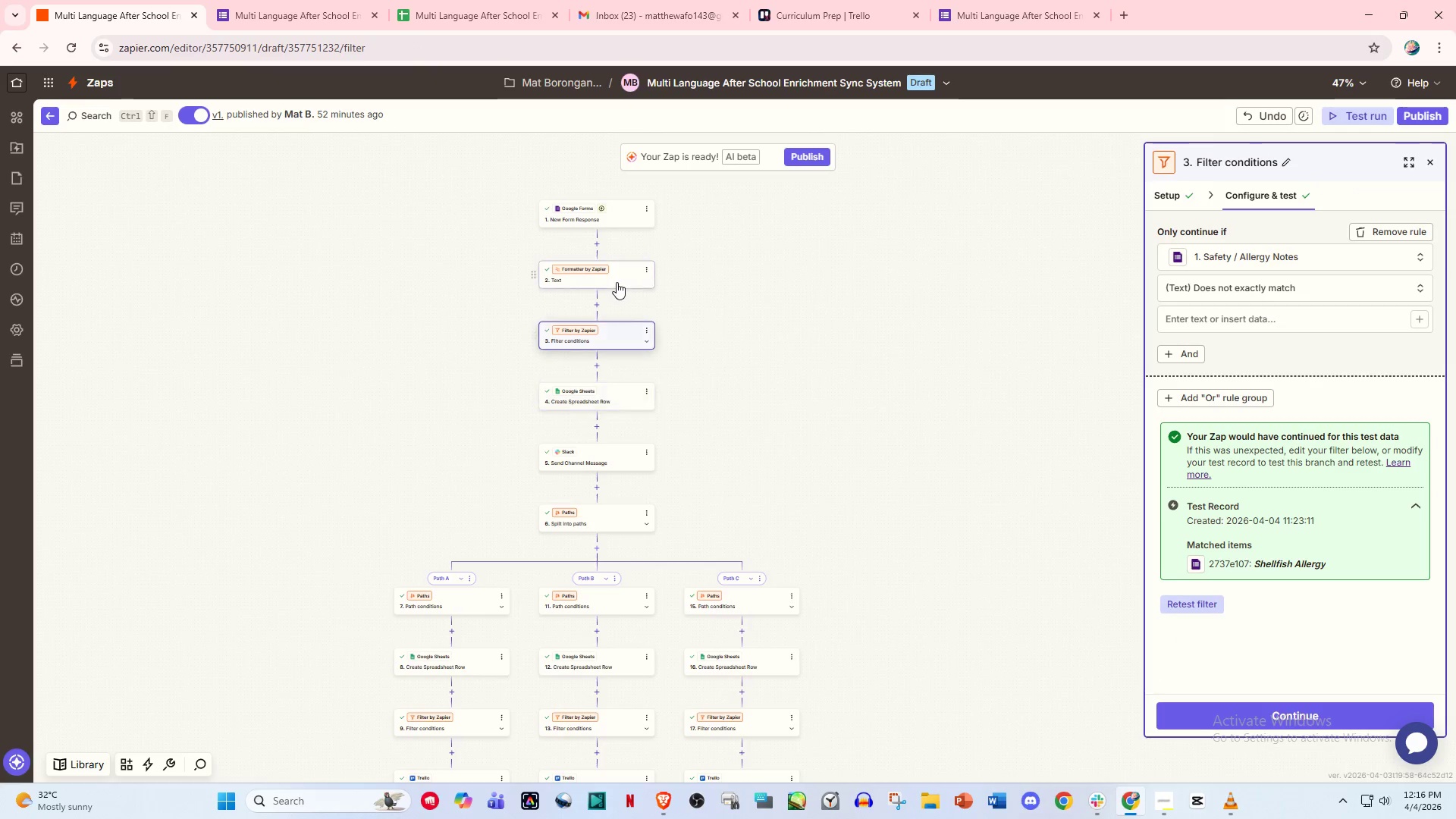 
left_click([617, 282])
 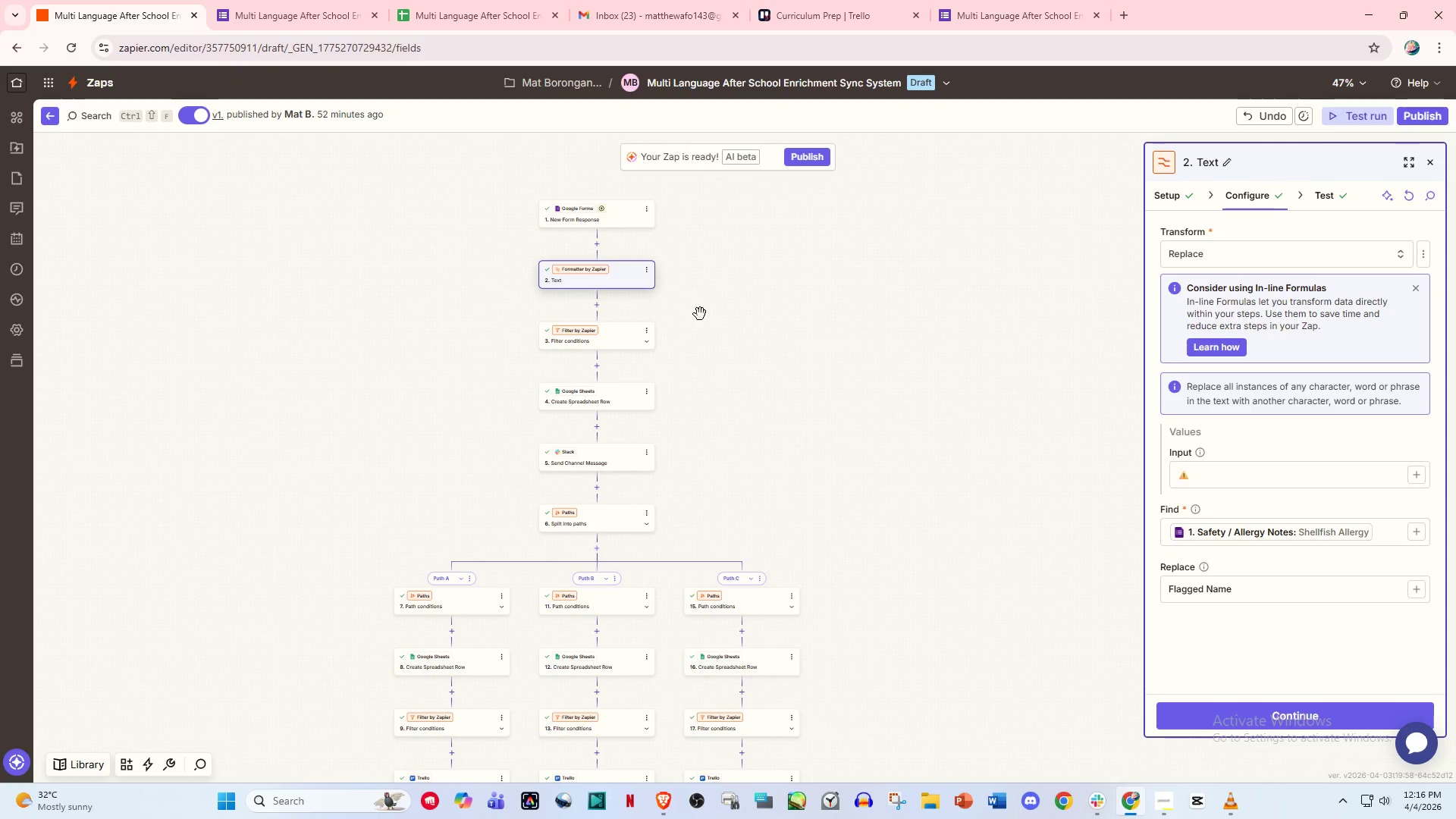 
left_click([607, 334])
 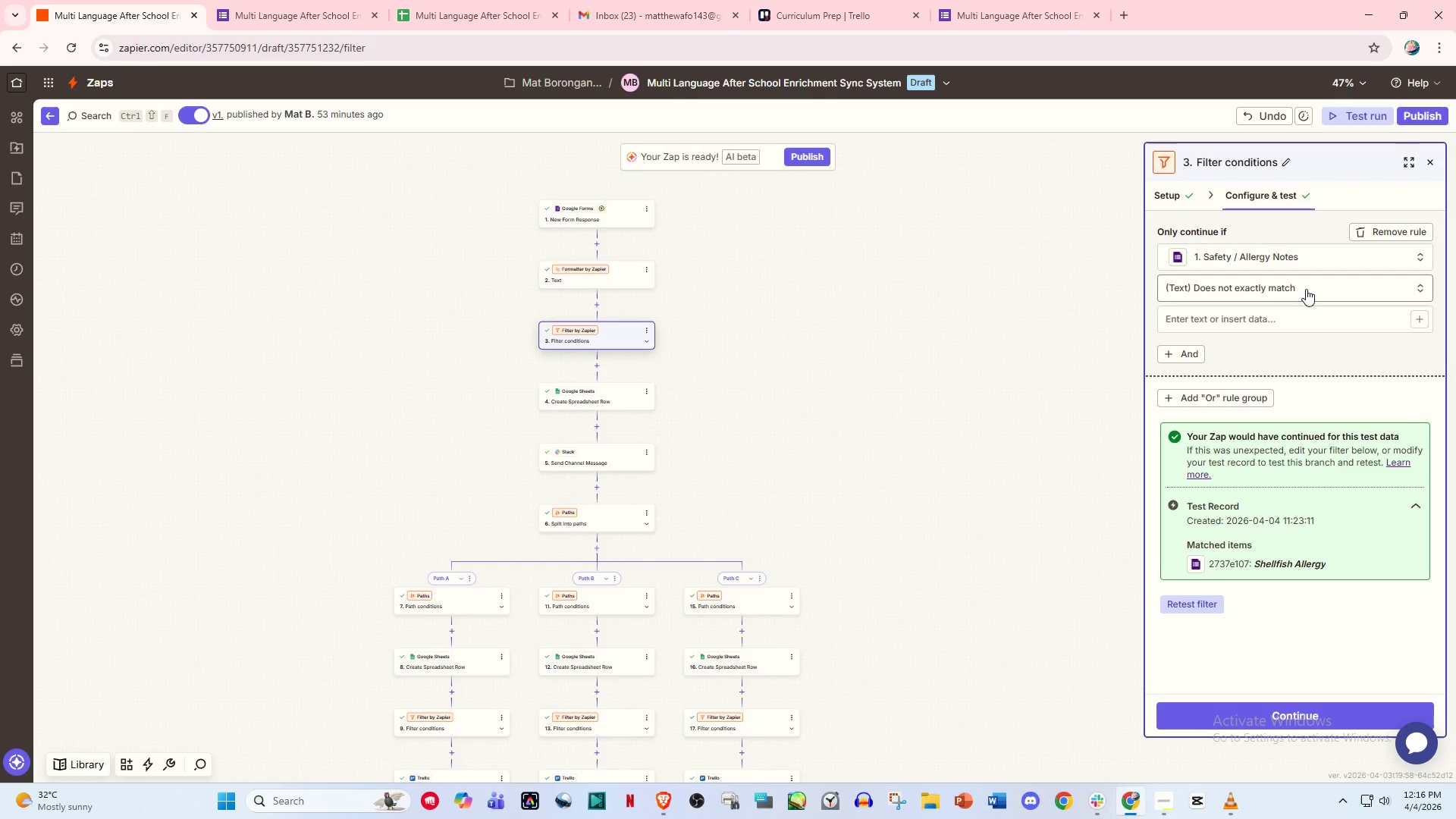 
wait(18.3)
 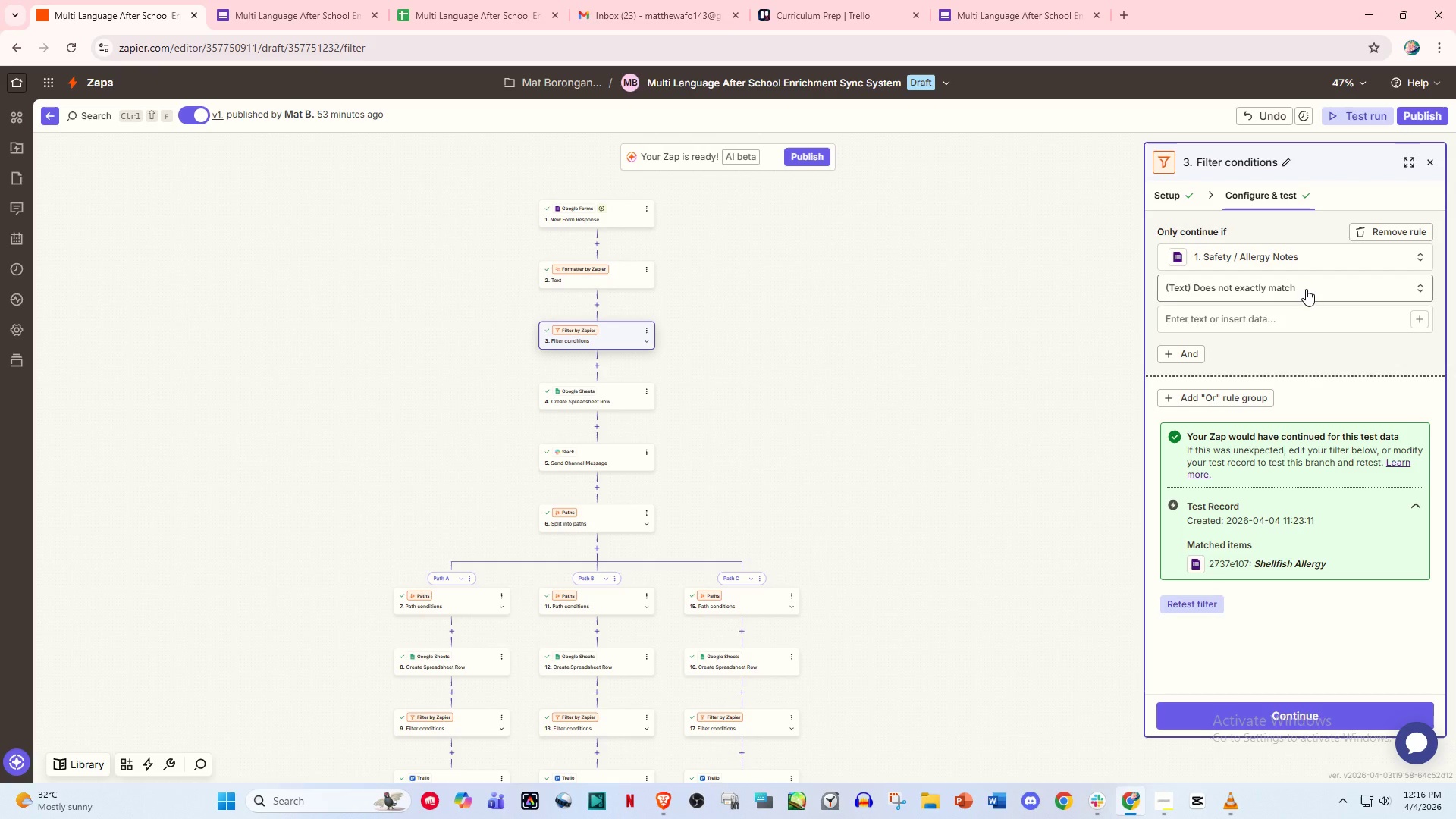 
left_click([604, 409])
 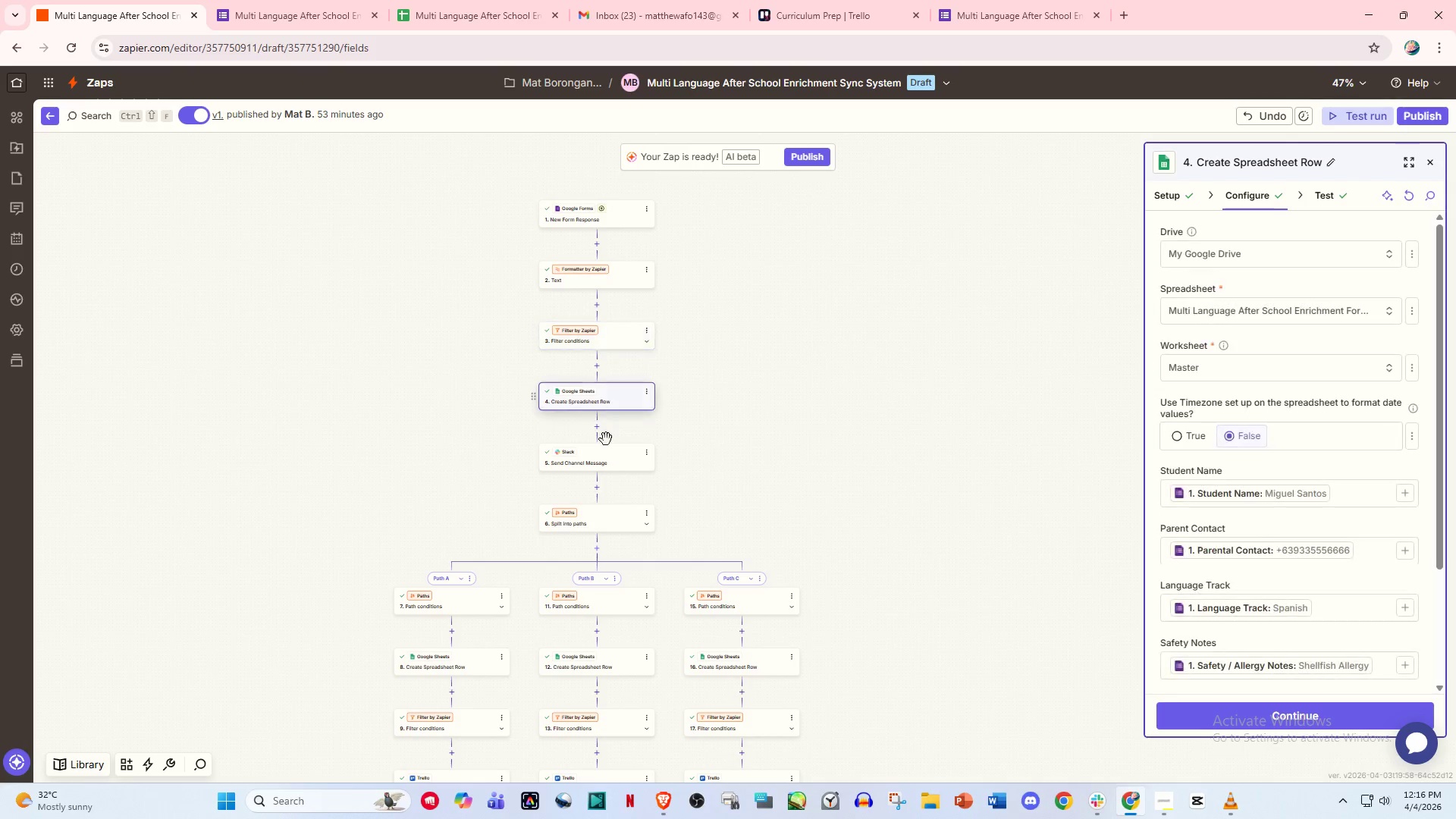 
left_click([610, 460])
 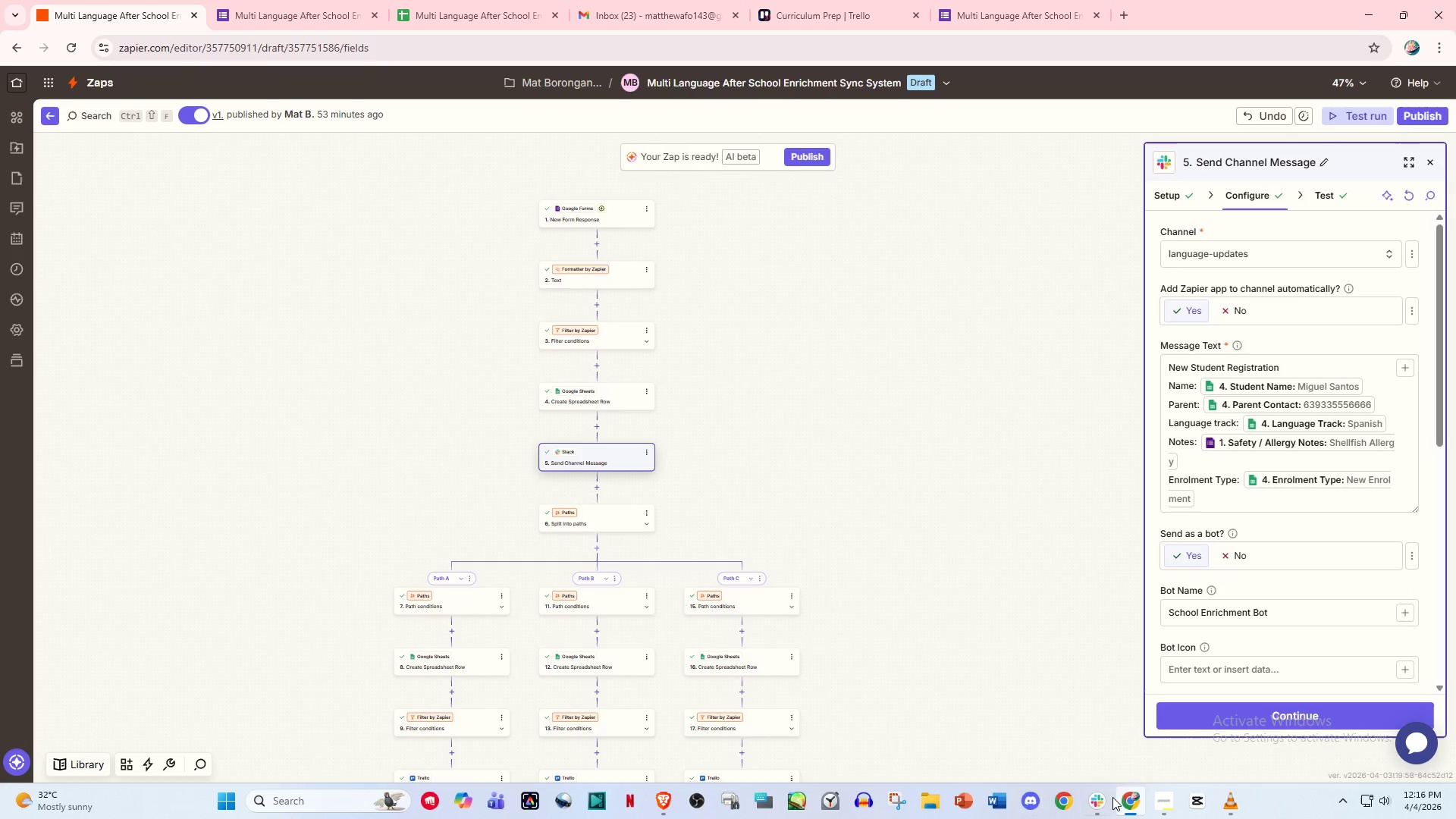 
left_click([1166, 808])